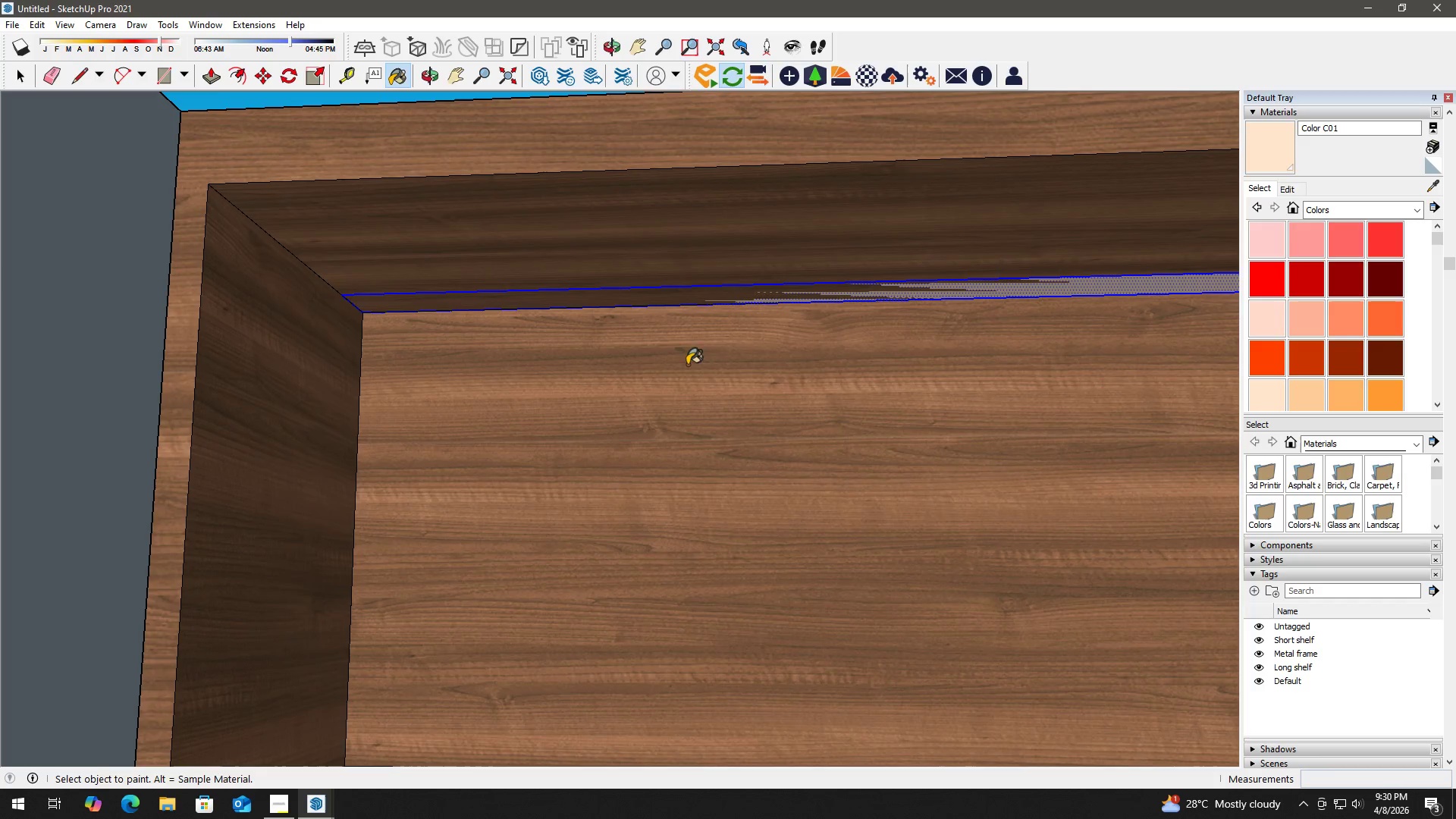 
hold_key(key=Space, duration=8.5)
 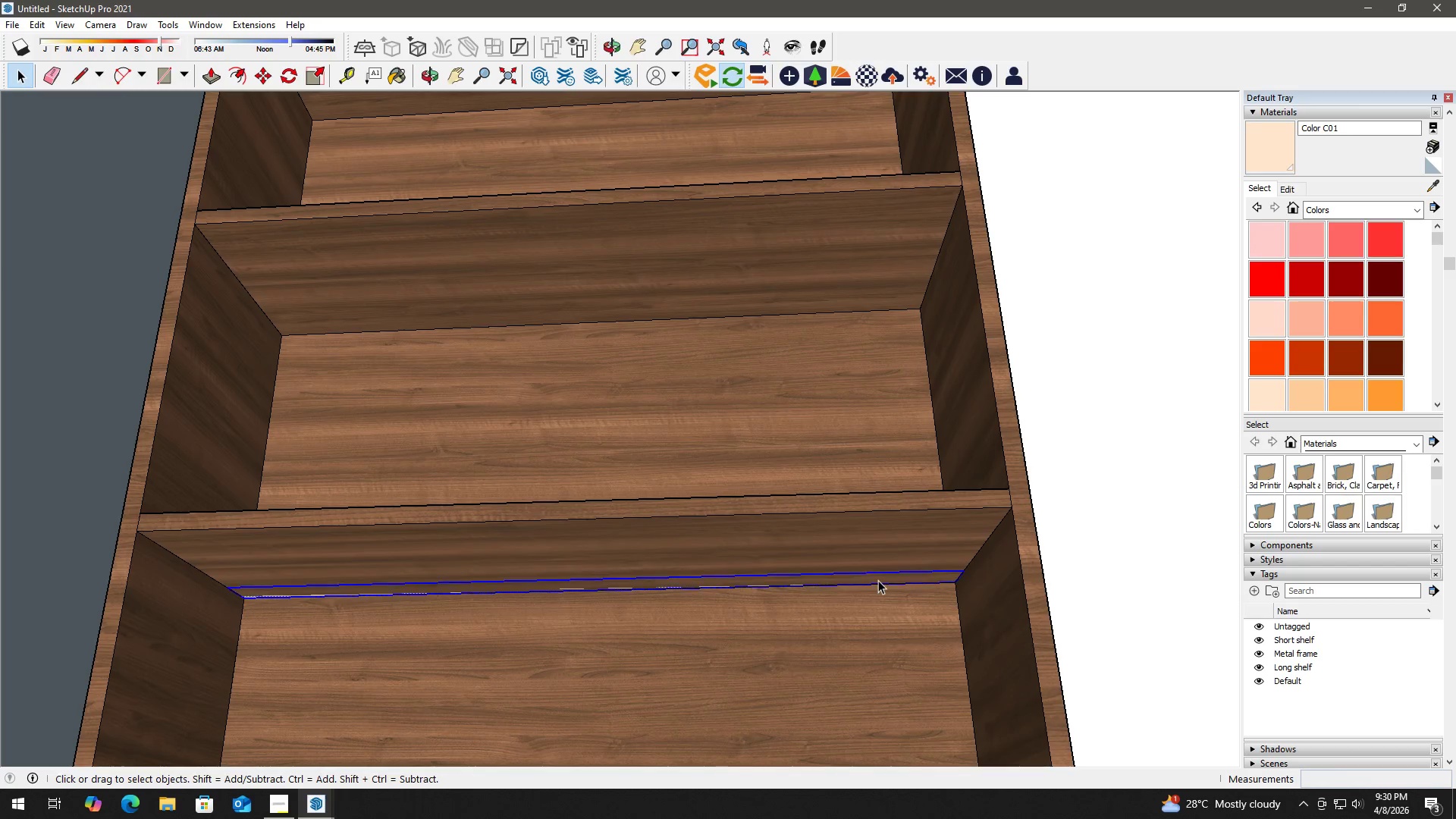 
scroll: coordinate [648, 431], scroll_direction: down, amount: 14.0
 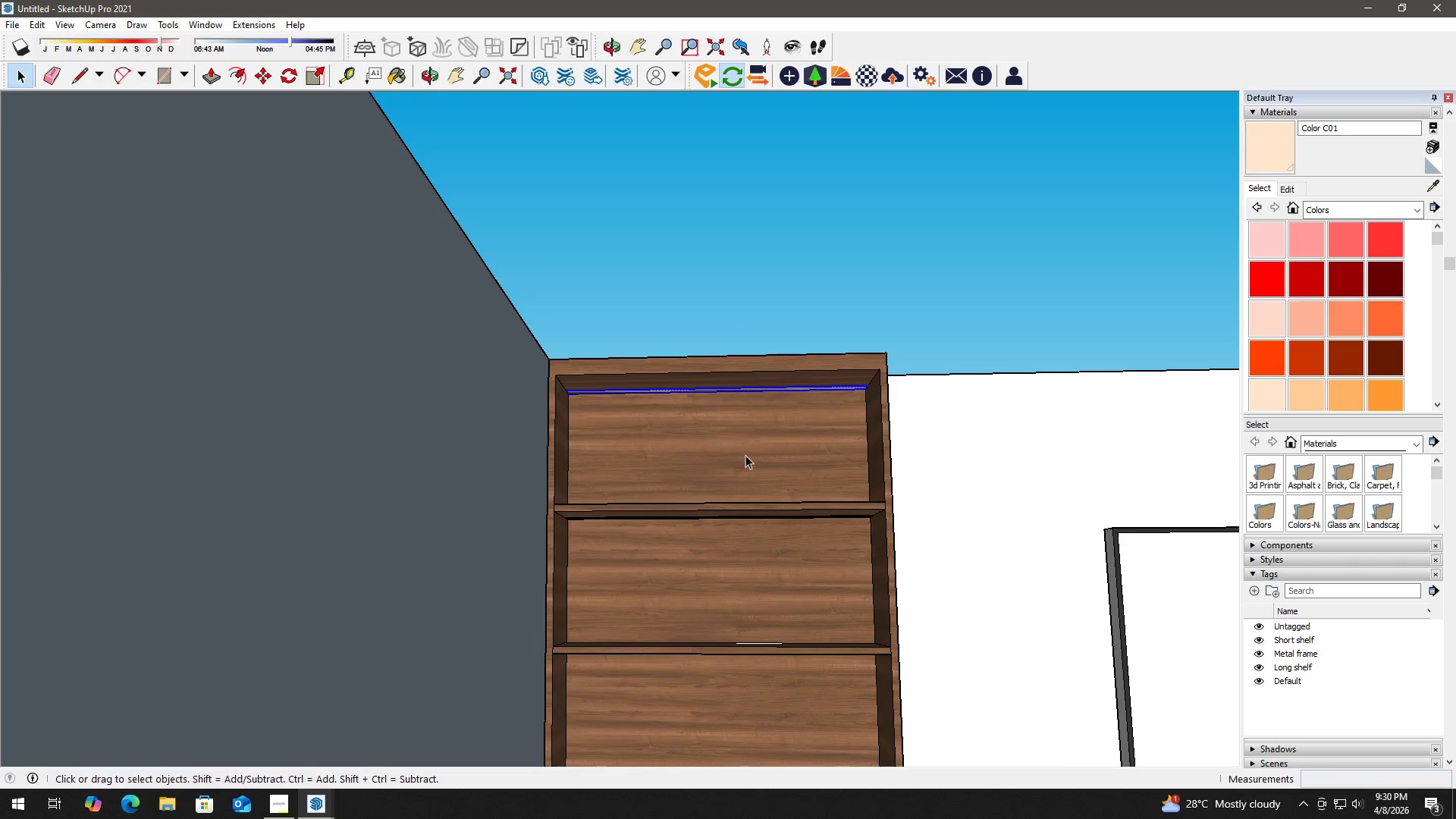 
key(Delete)
 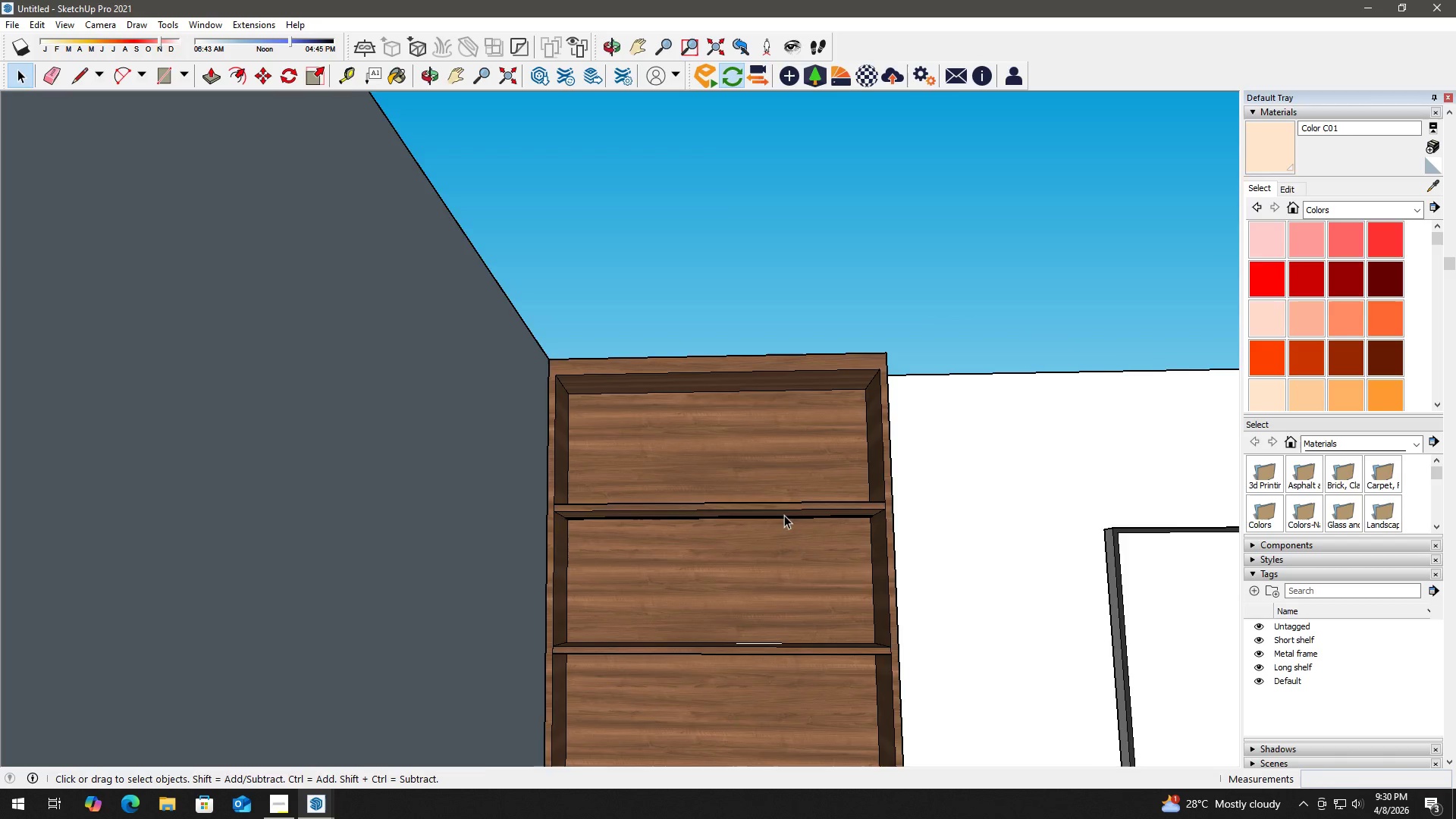 
scroll: coordinate [826, 510], scroll_direction: up, amount: 5.0
 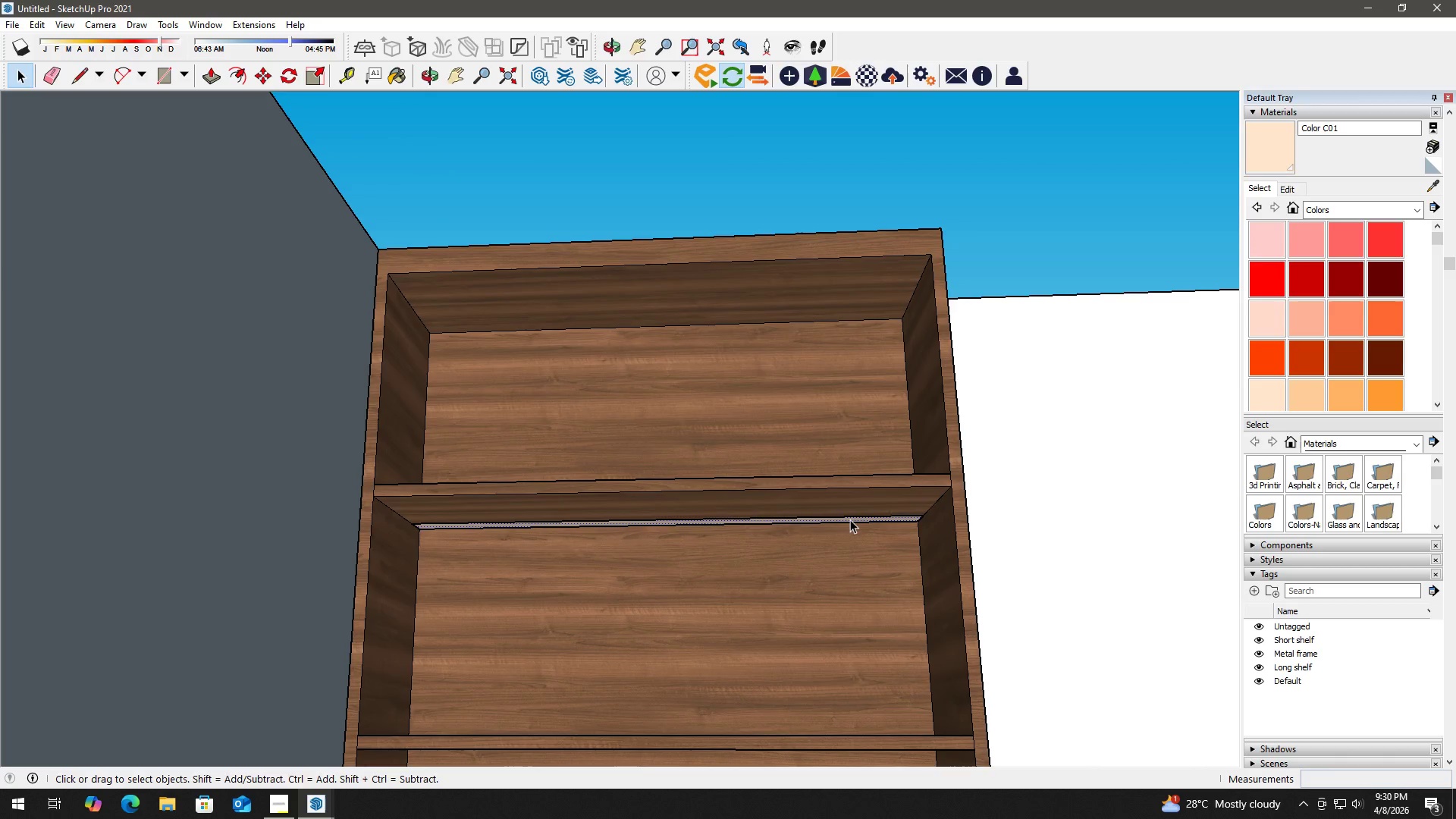 
key(Delete)
 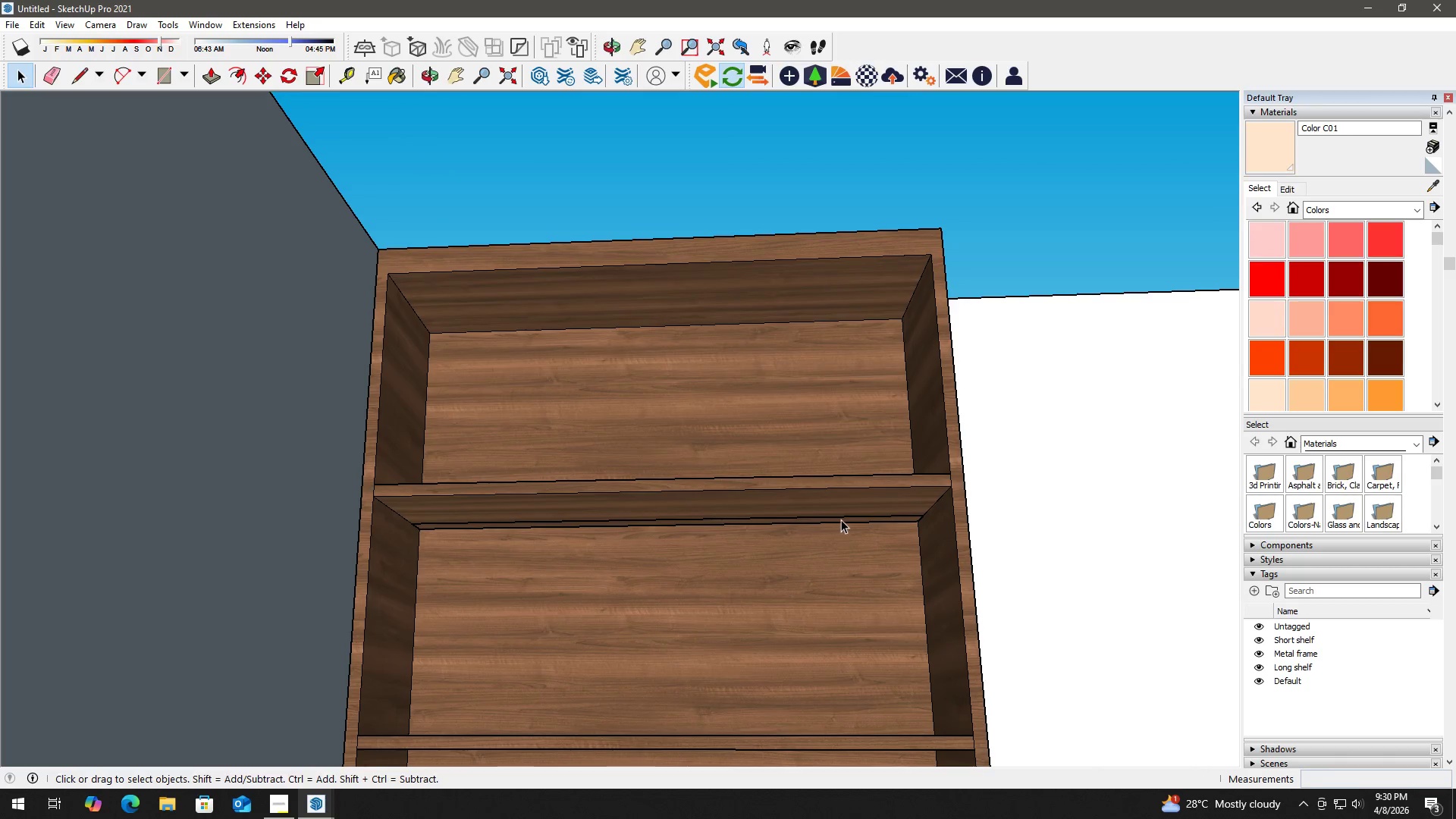 
key(Control+ControlLeft)
 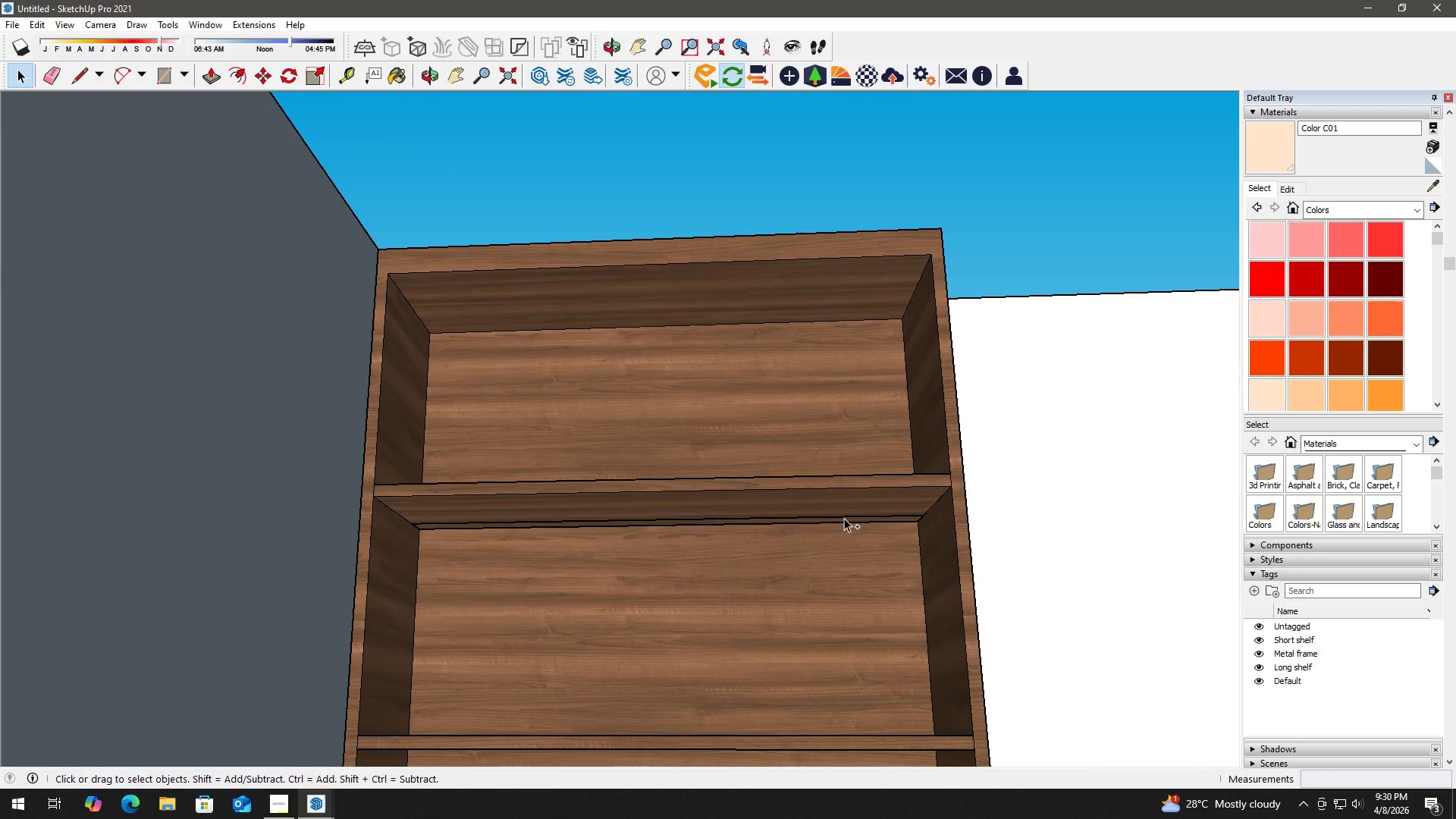 
key(Control+Z)
 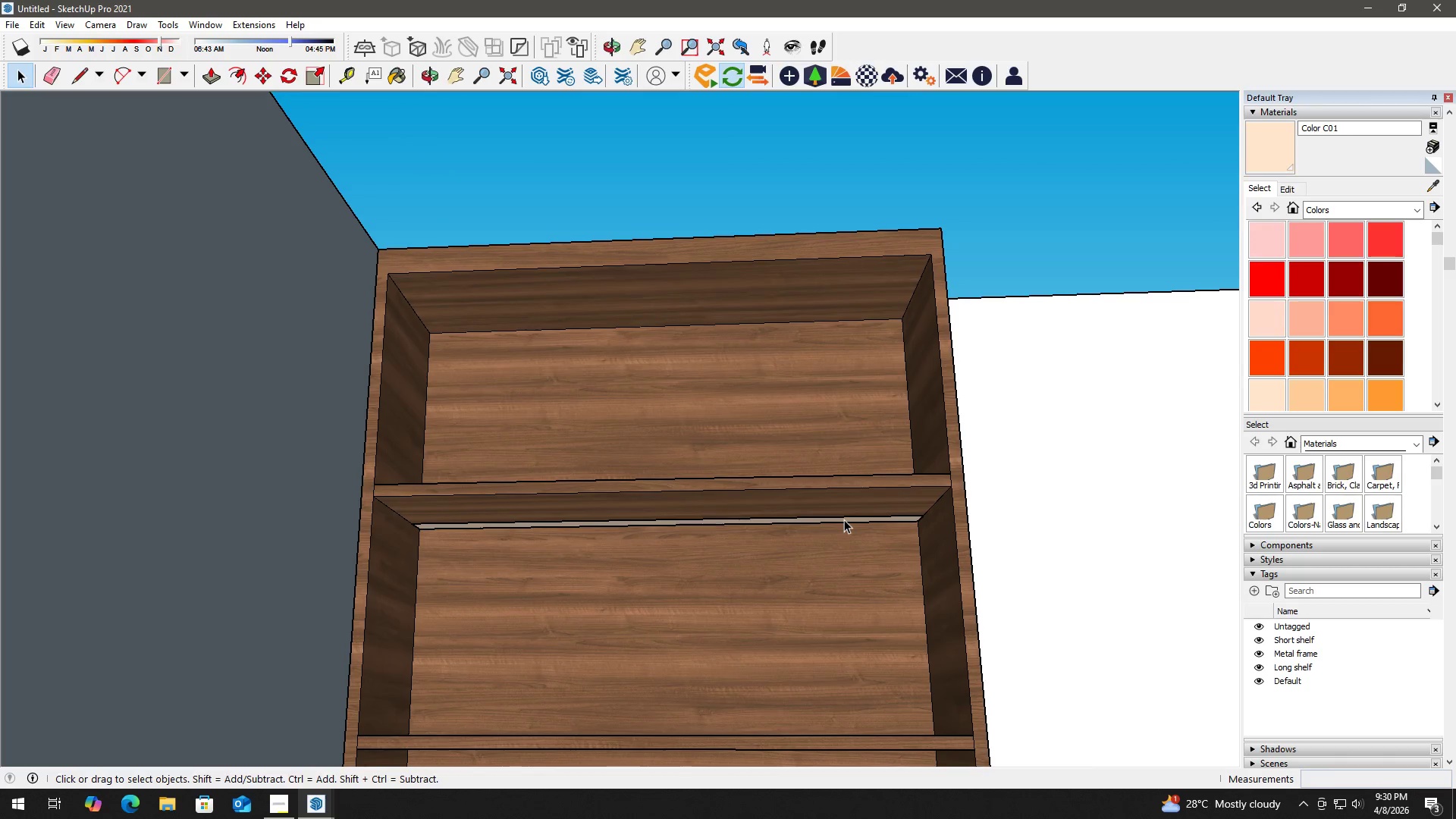 
double_click([844, 519])
 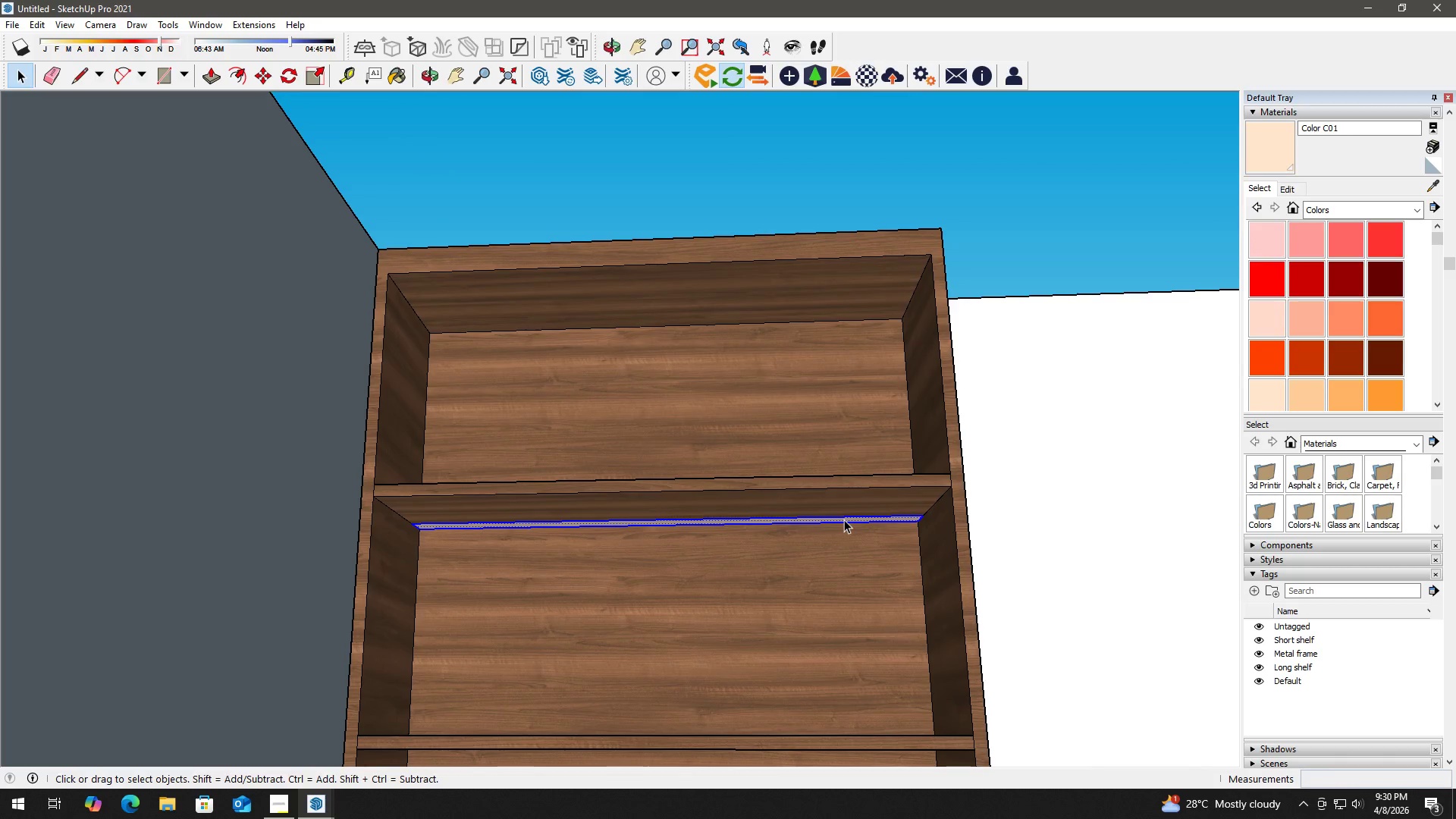 
triple_click([844, 519])
 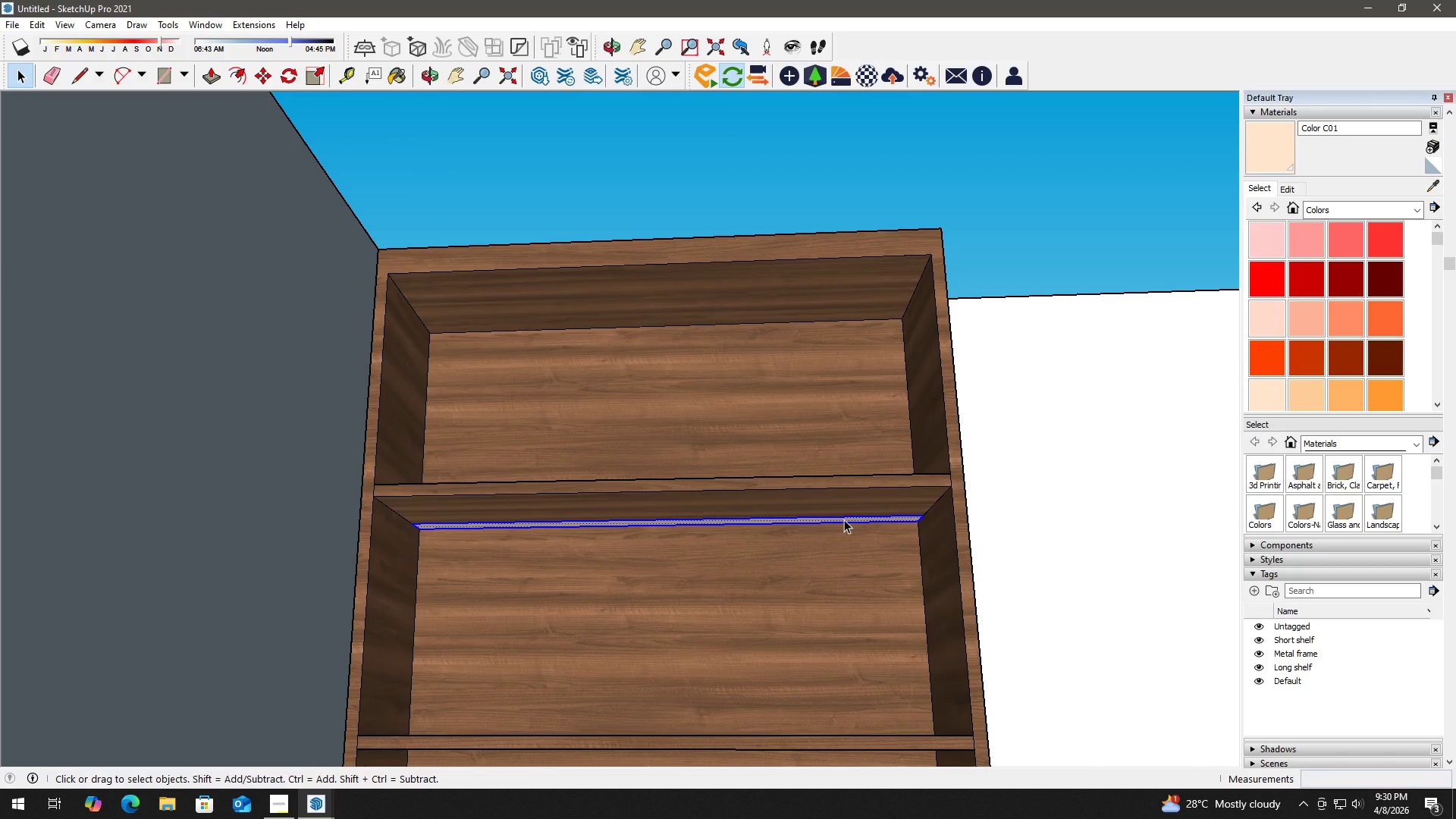 
key(Delete)
 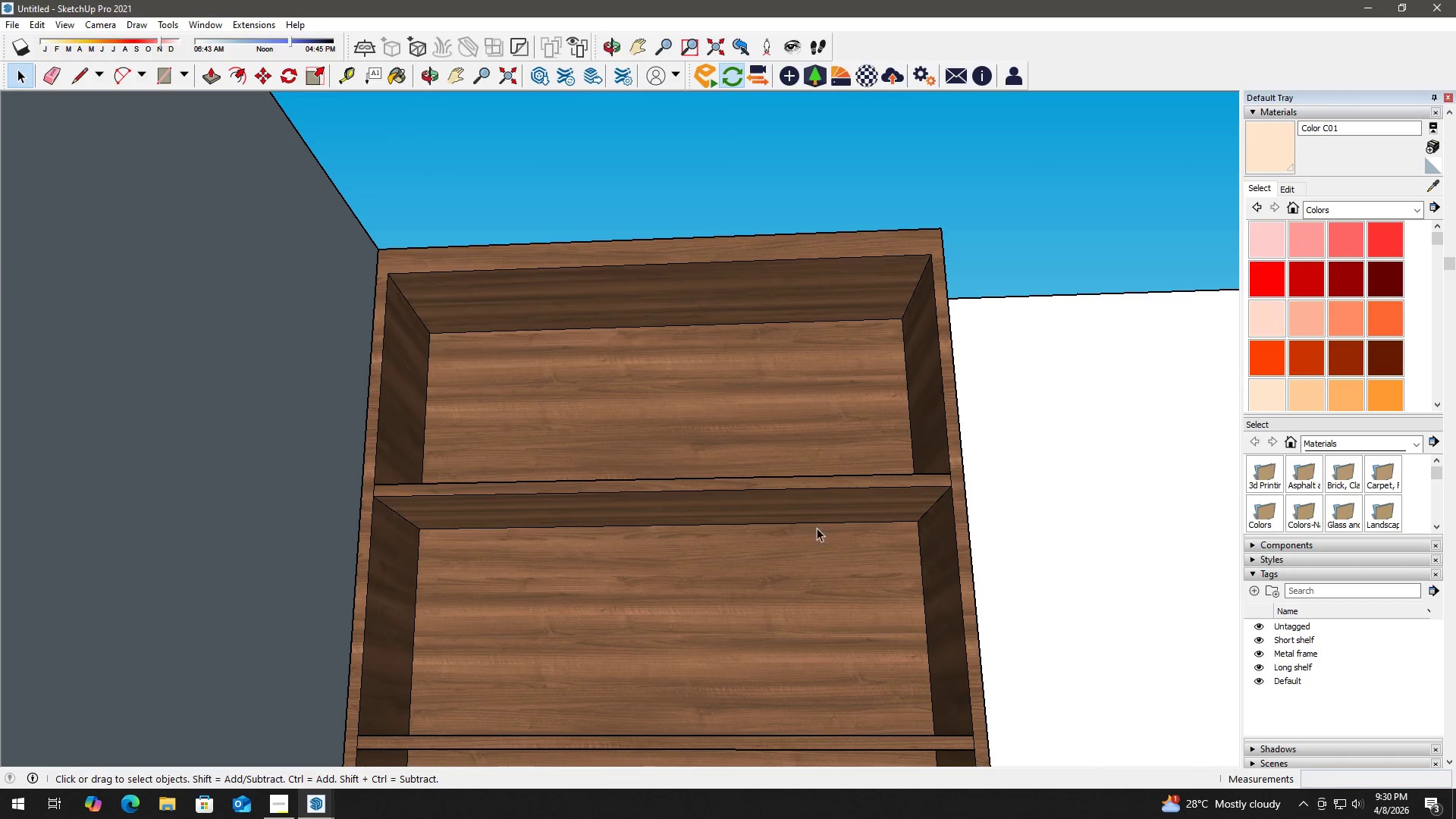 
key(H)
 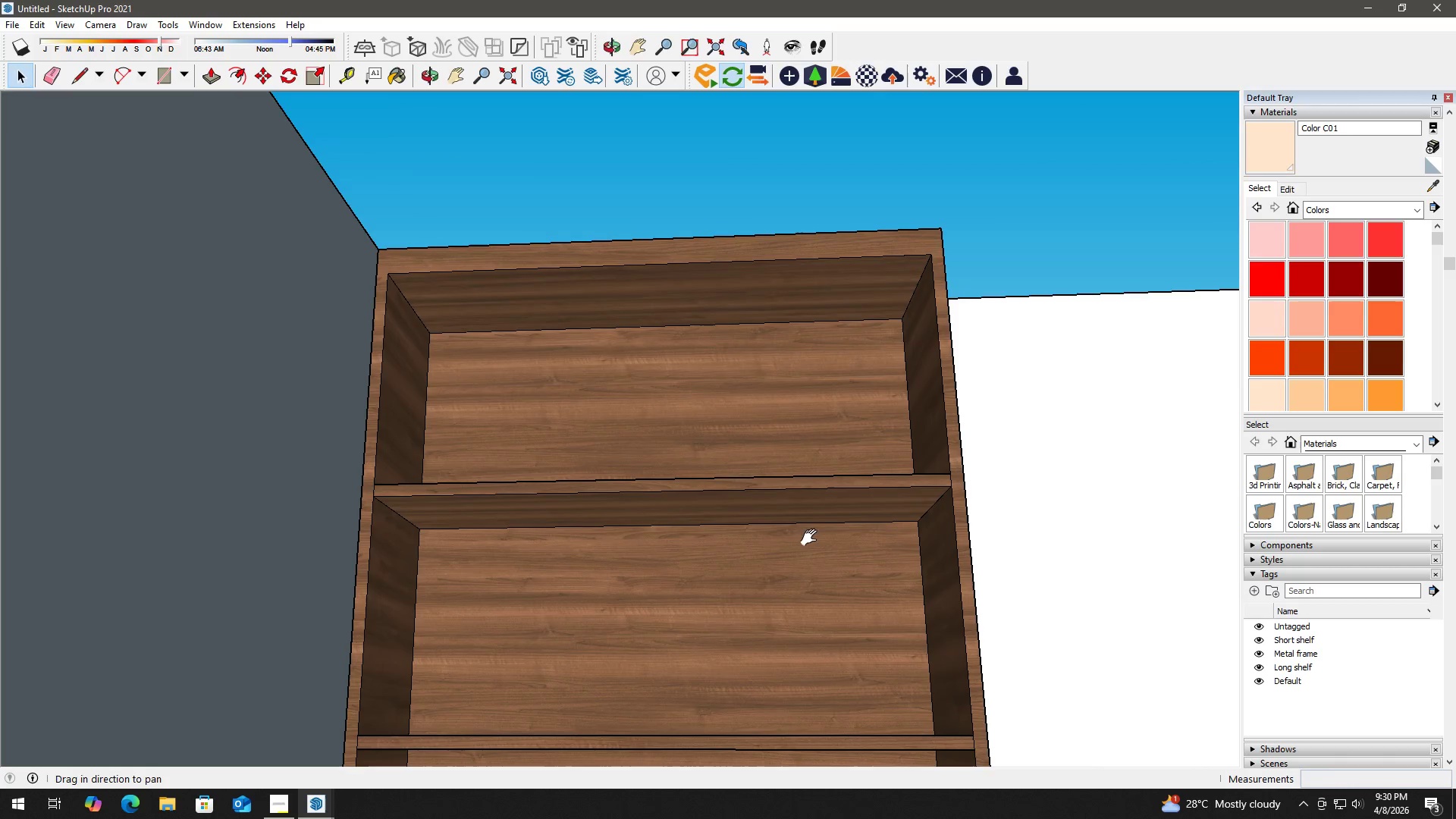 
left_click_drag(start_coordinate=[811, 527], to_coordinate=[798, 372])
 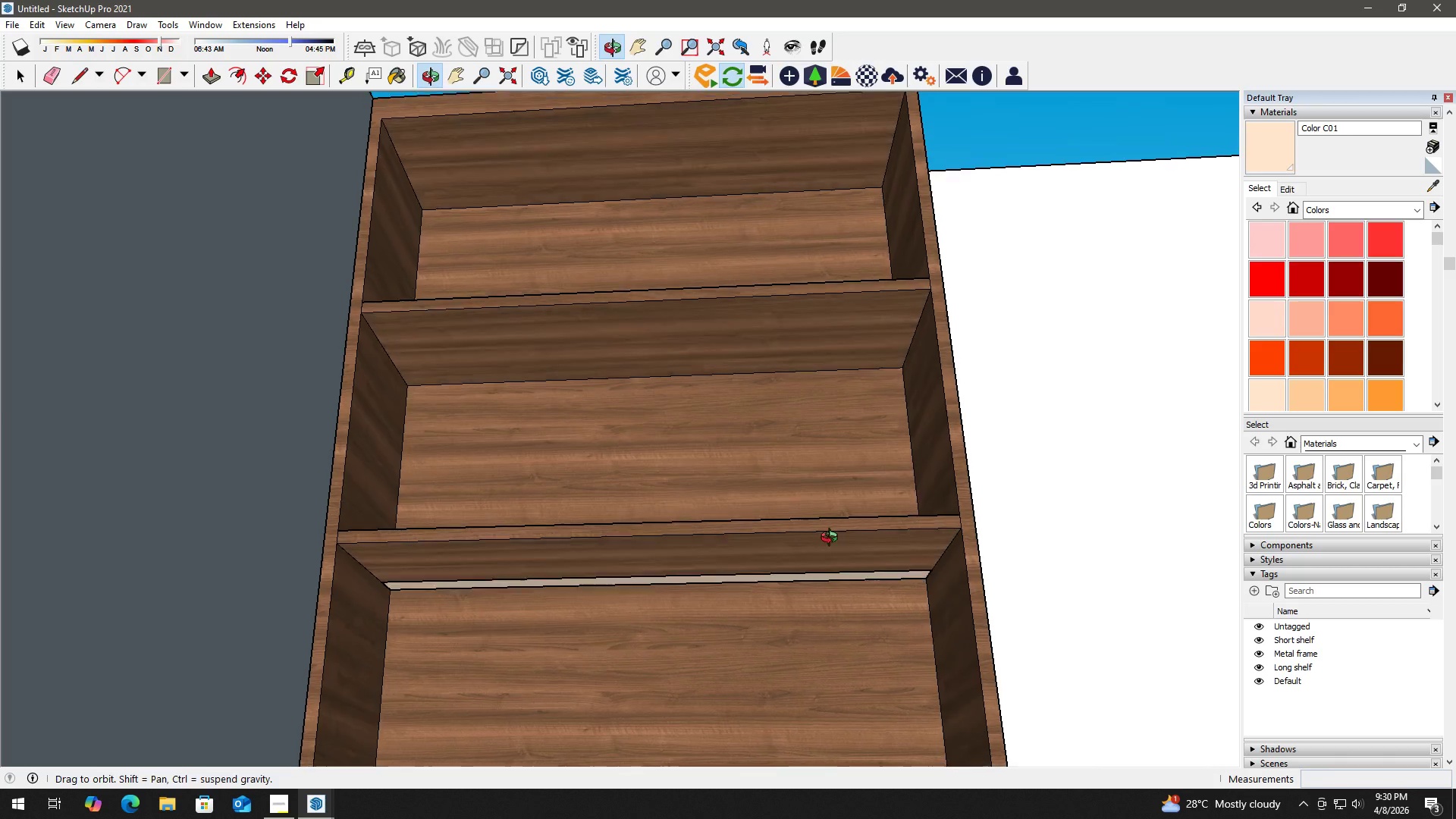 
double_click([878, 580])
 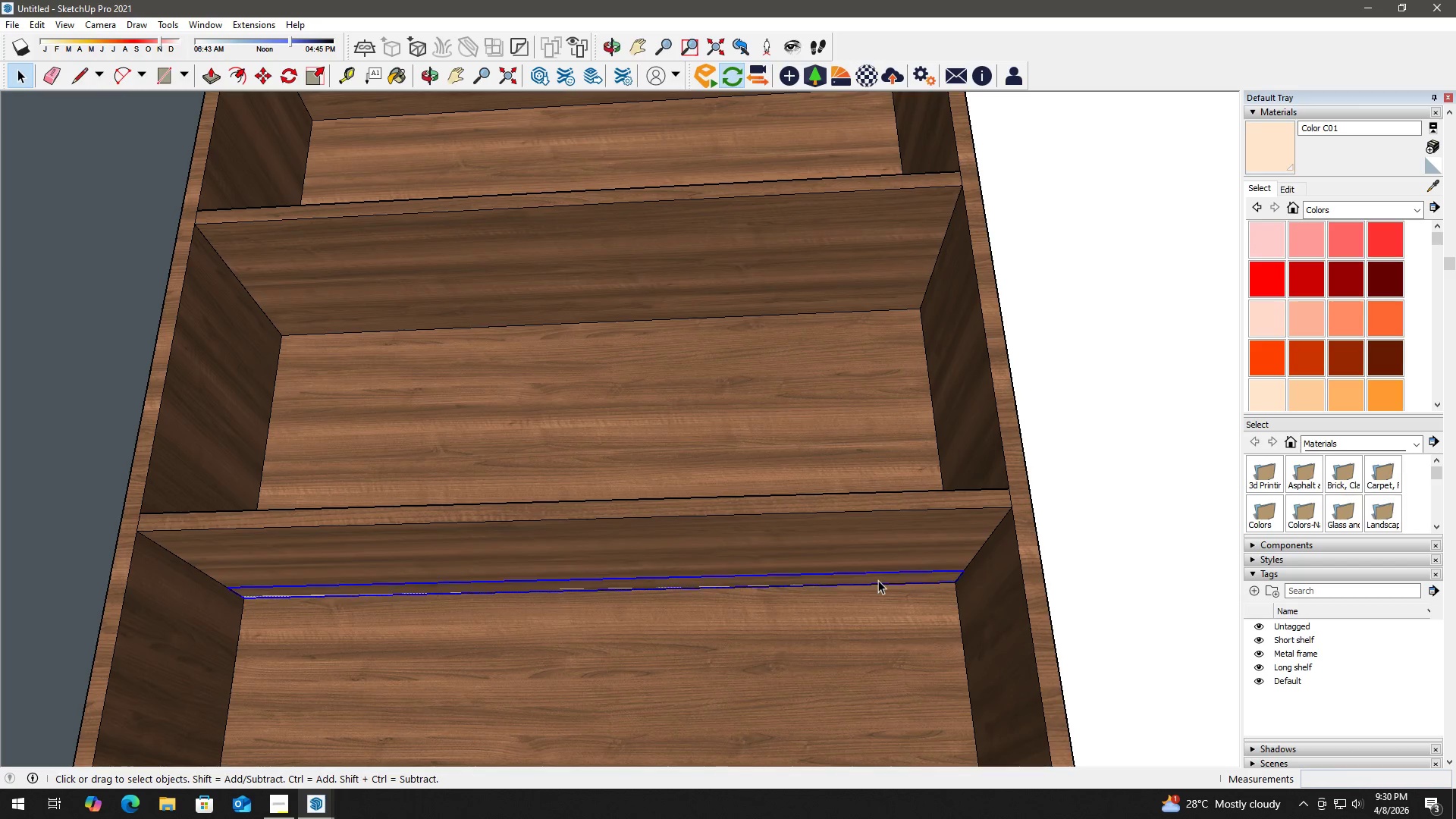 
scroll: coordinate [850, 571], scroll_direction: up, amount: 3.0
 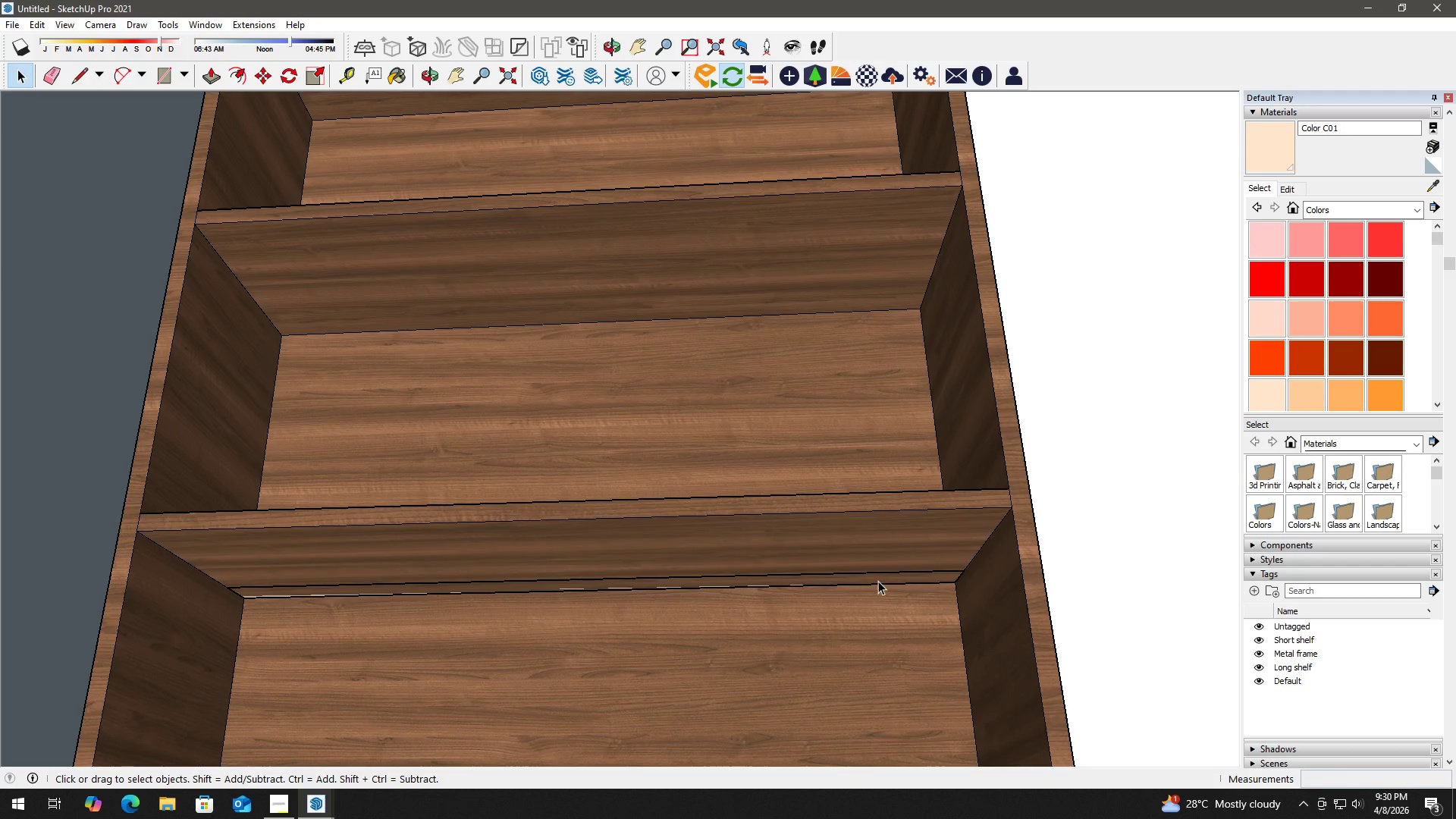 
triple_click([878, 580])
 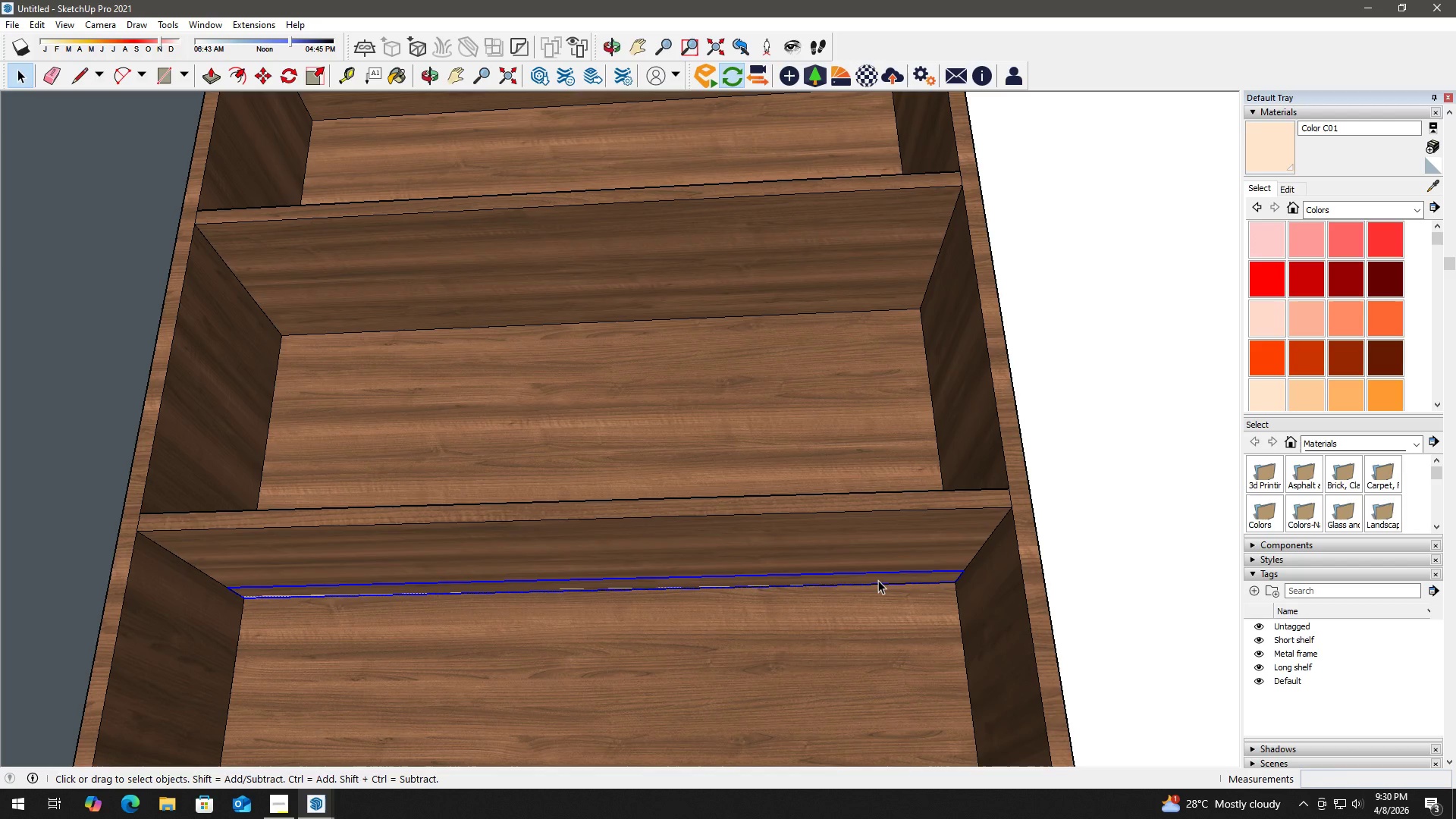 
triple_click([878, 580])
 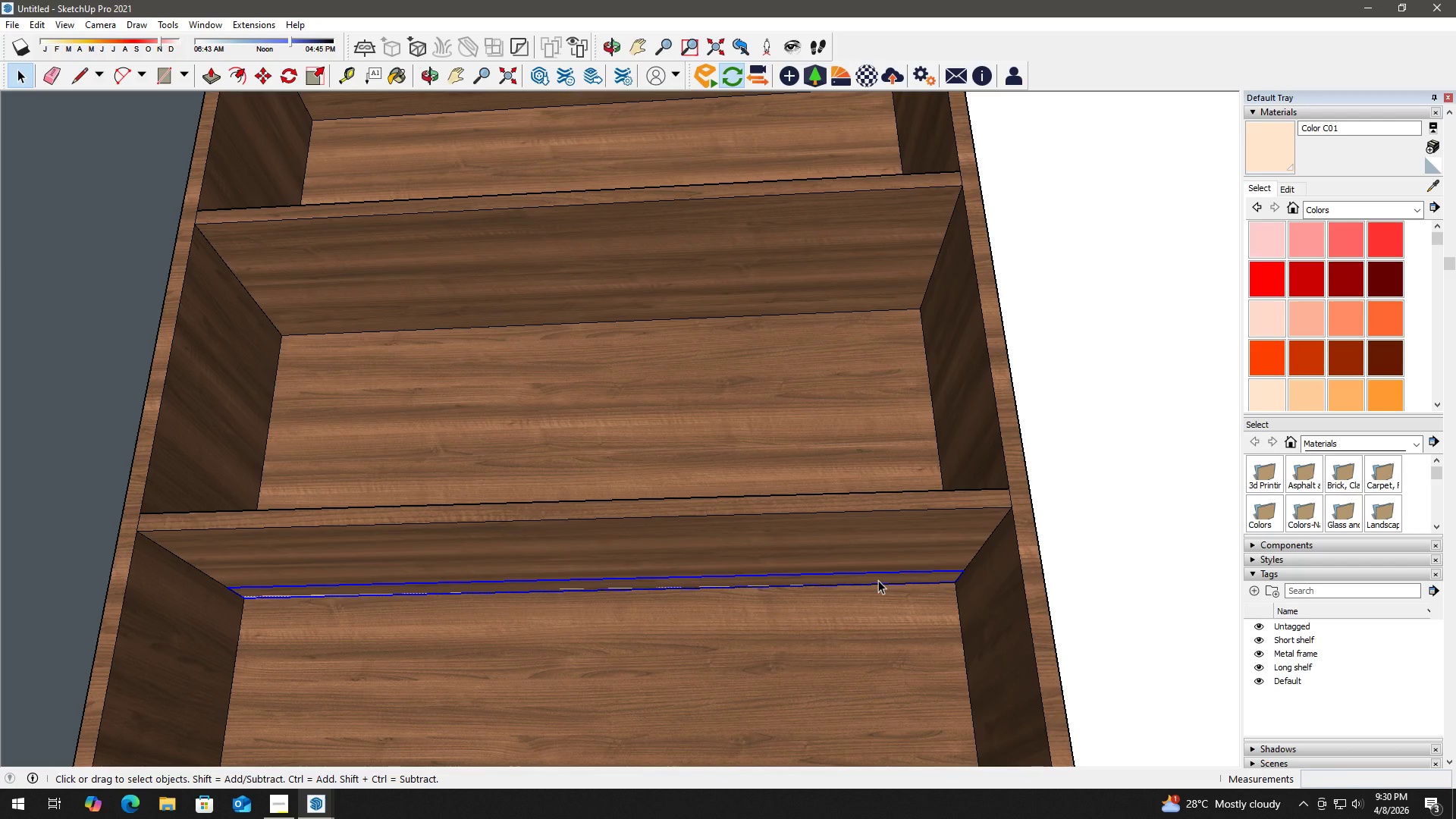 
triple_click([878, 580])
 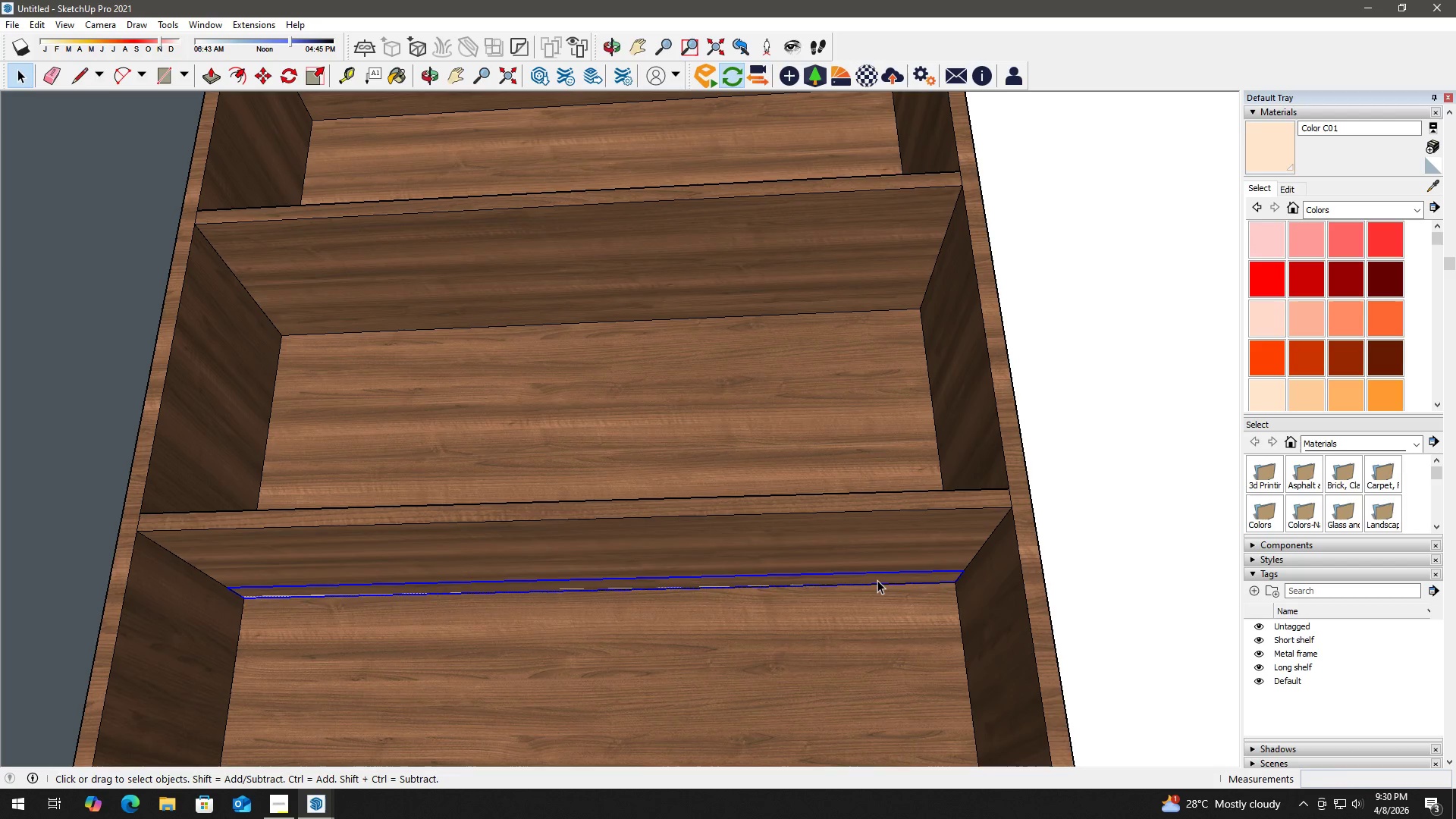 
key(Delete)
 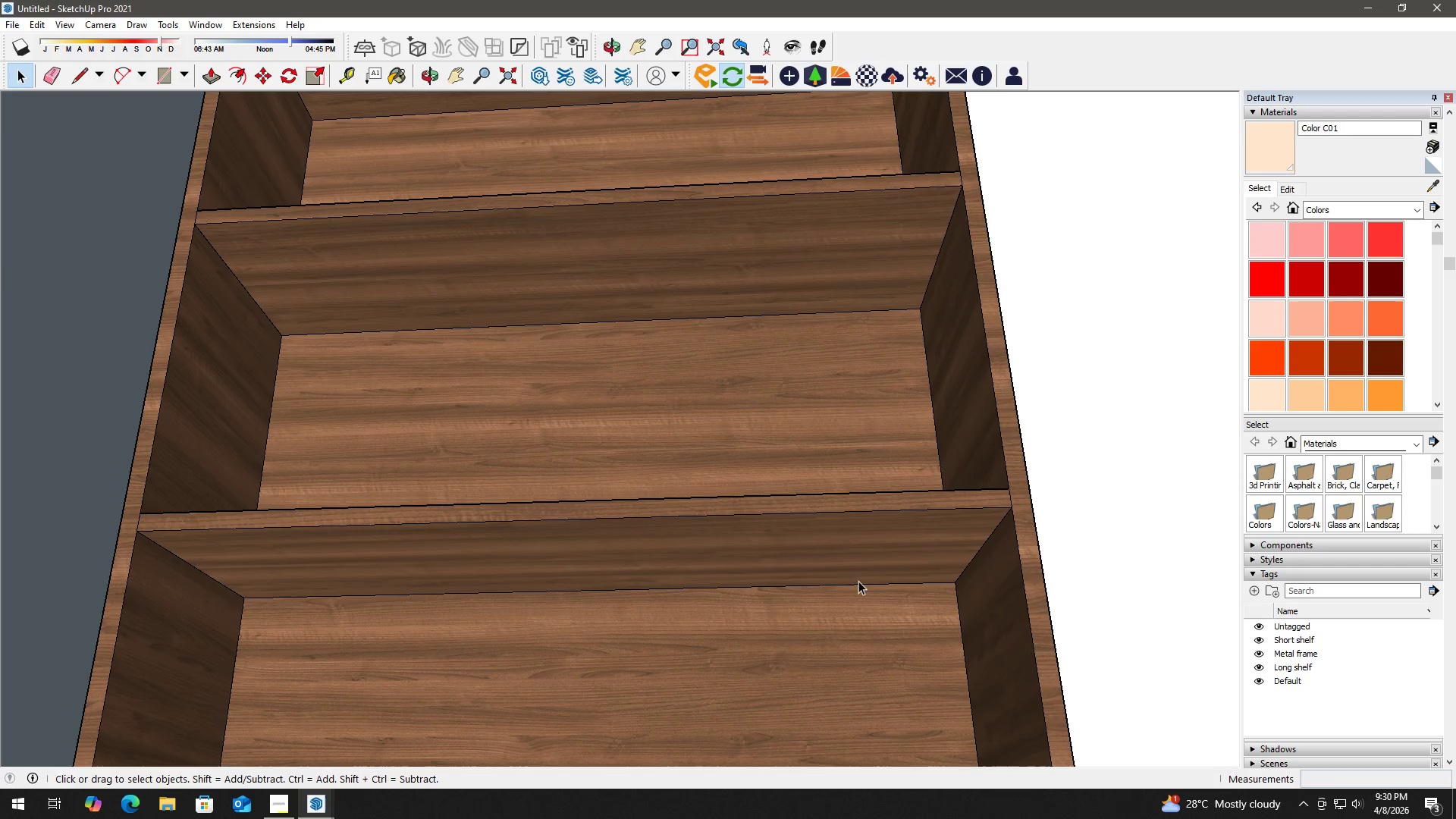 
key(Space)
 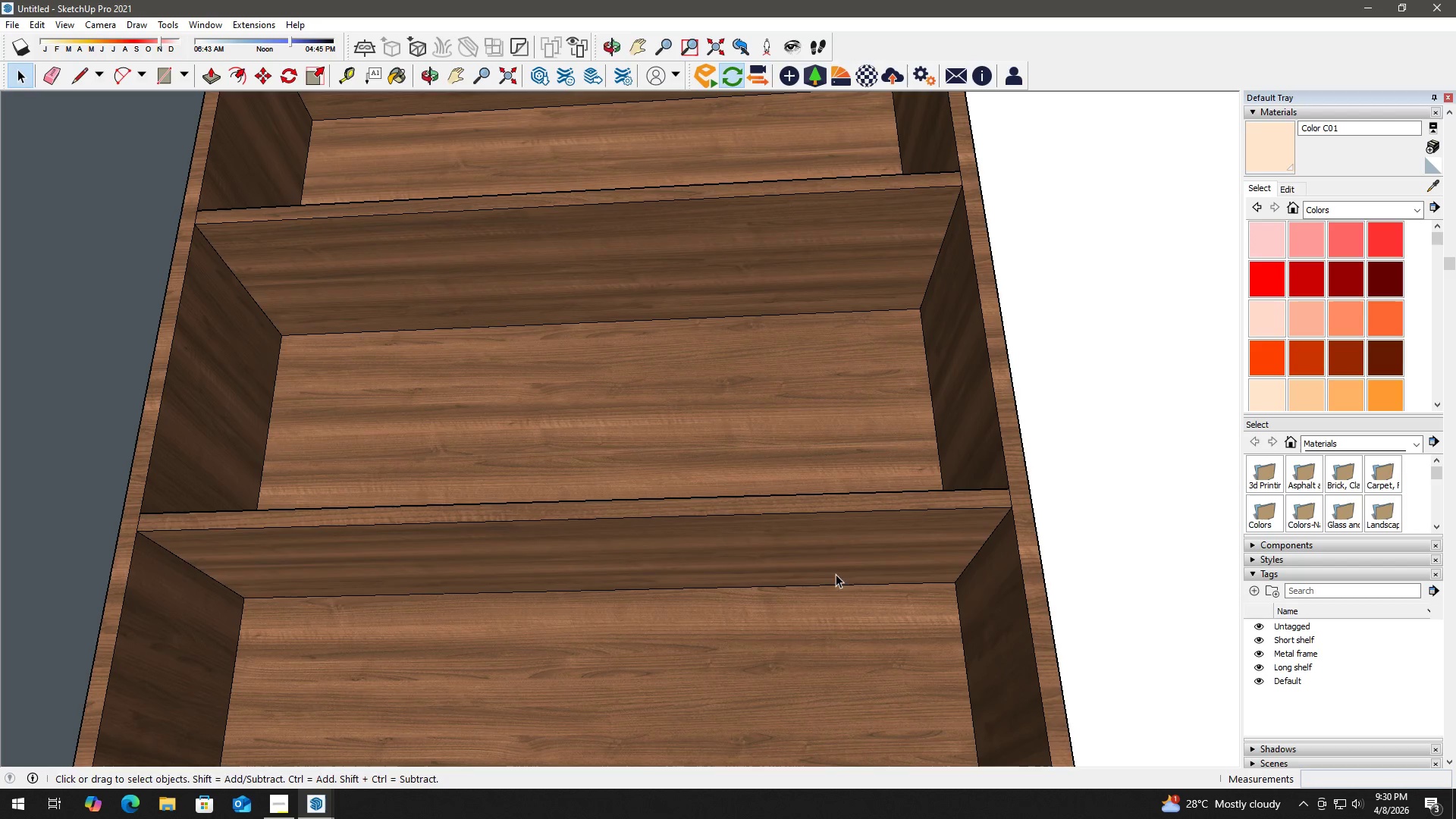 
key(H)
 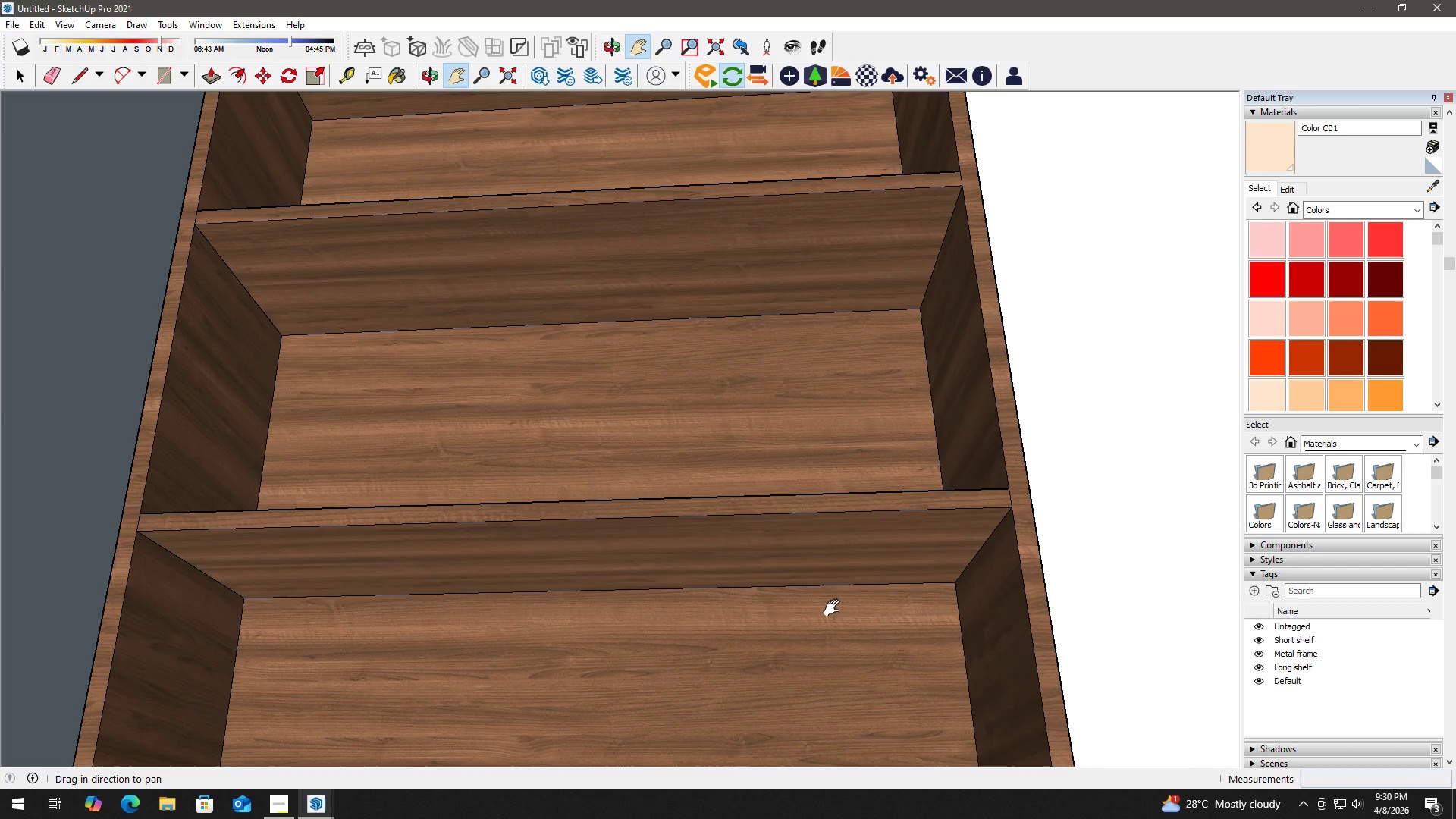 
left_click_drag(start_coordinate=[835, 608], to_coordinate=[820, 301])
 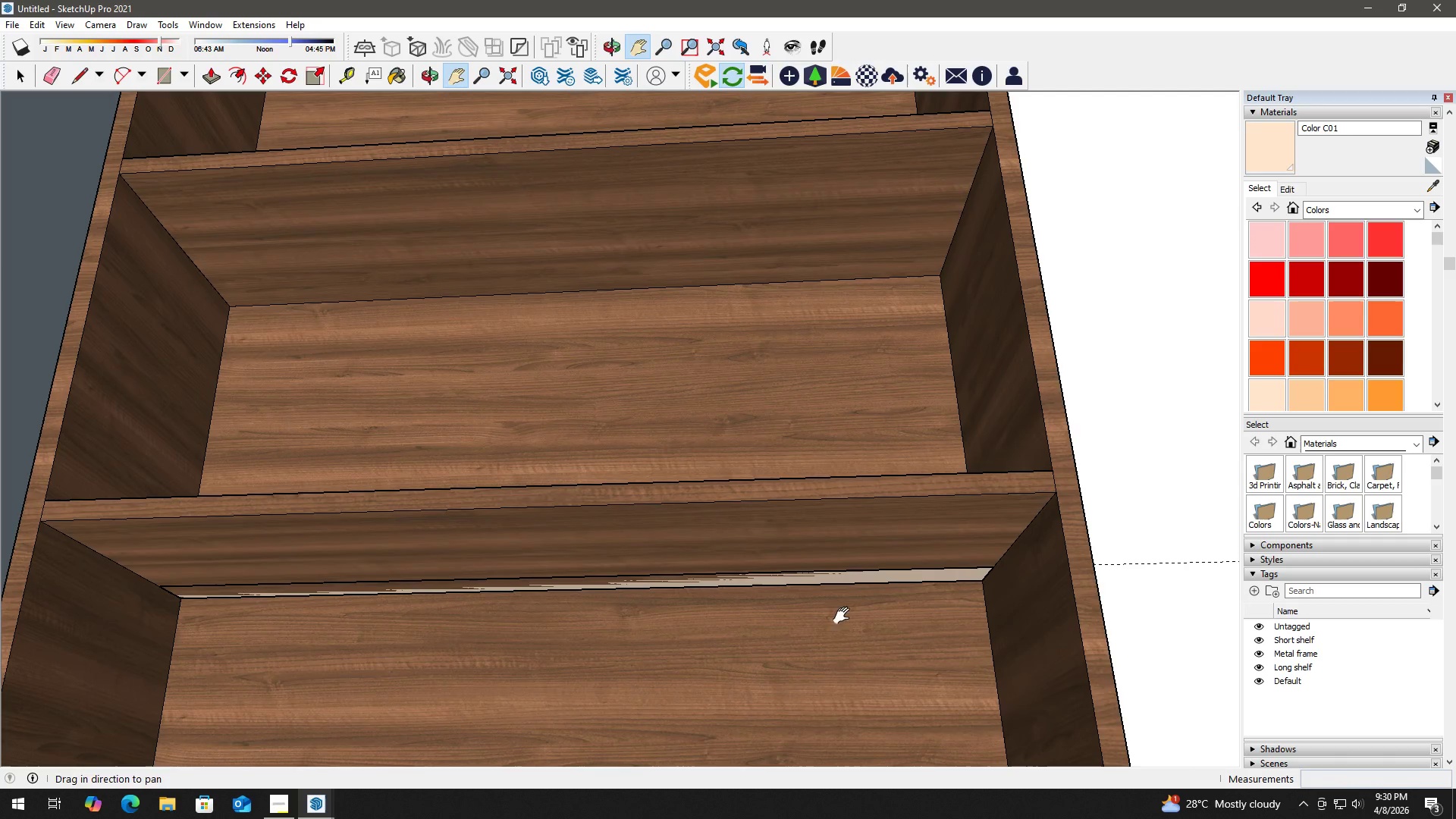 
key(Space)
 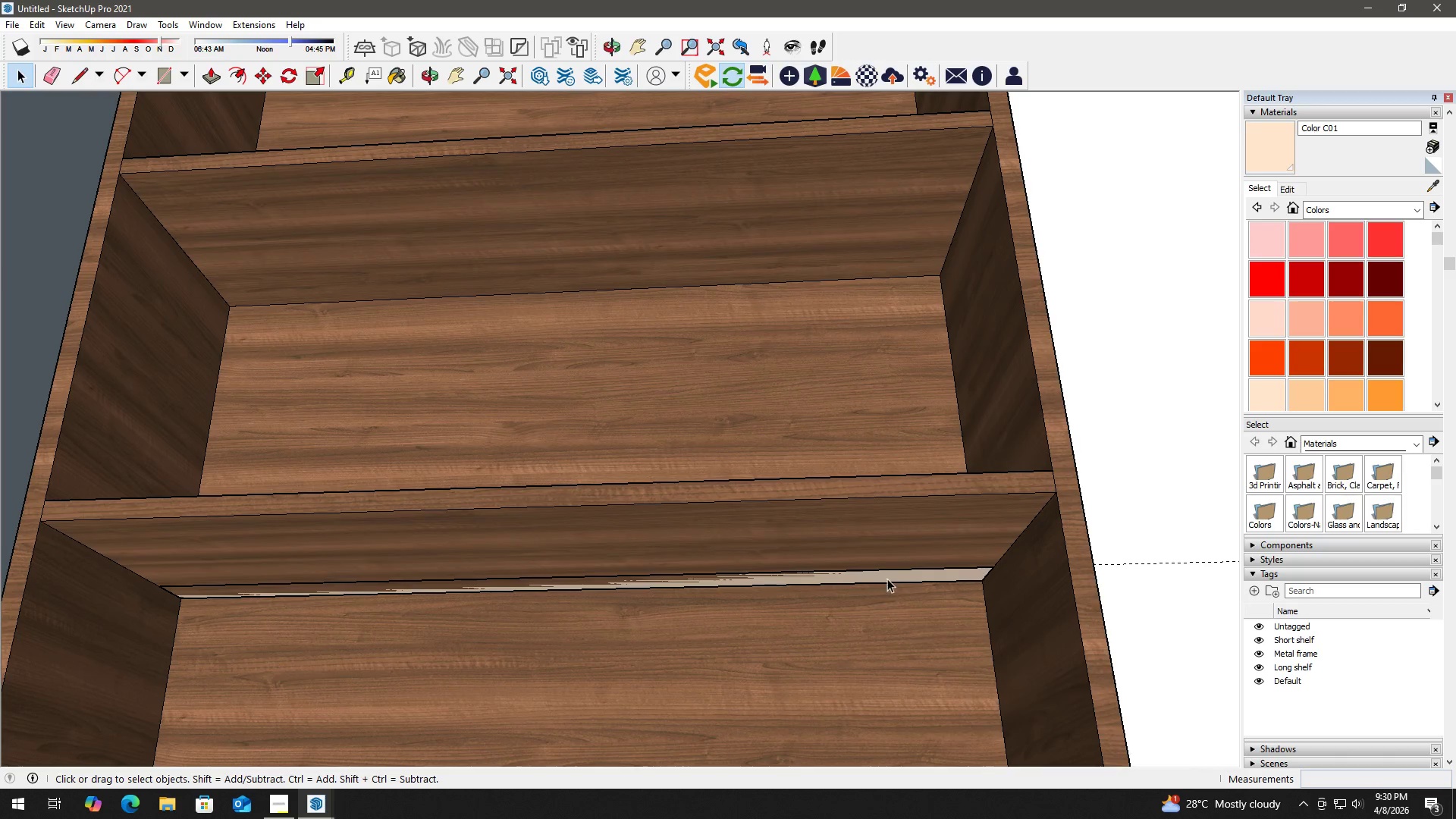 
double_click([887, 579])
 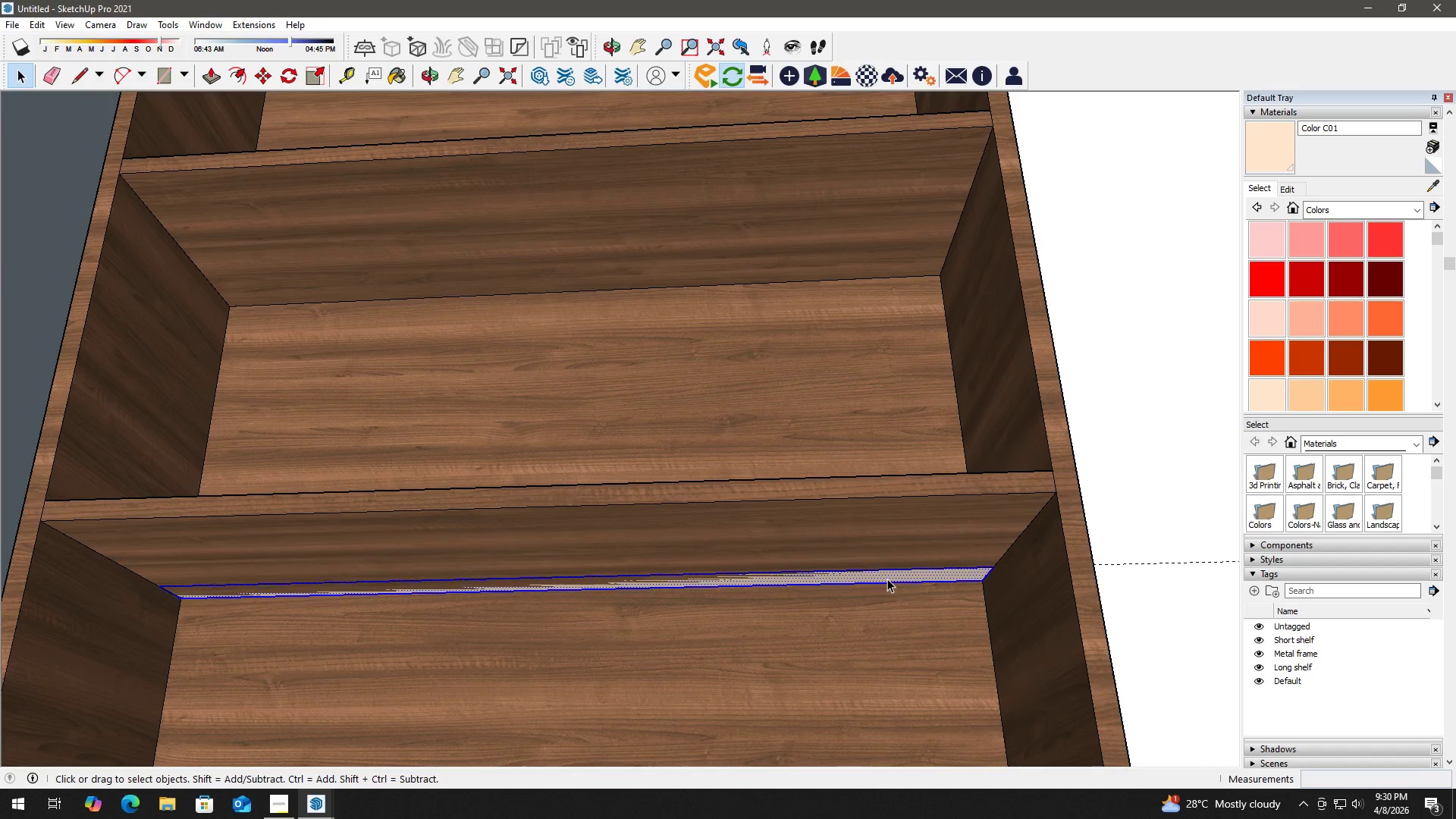 
triple_click([887, 579])
 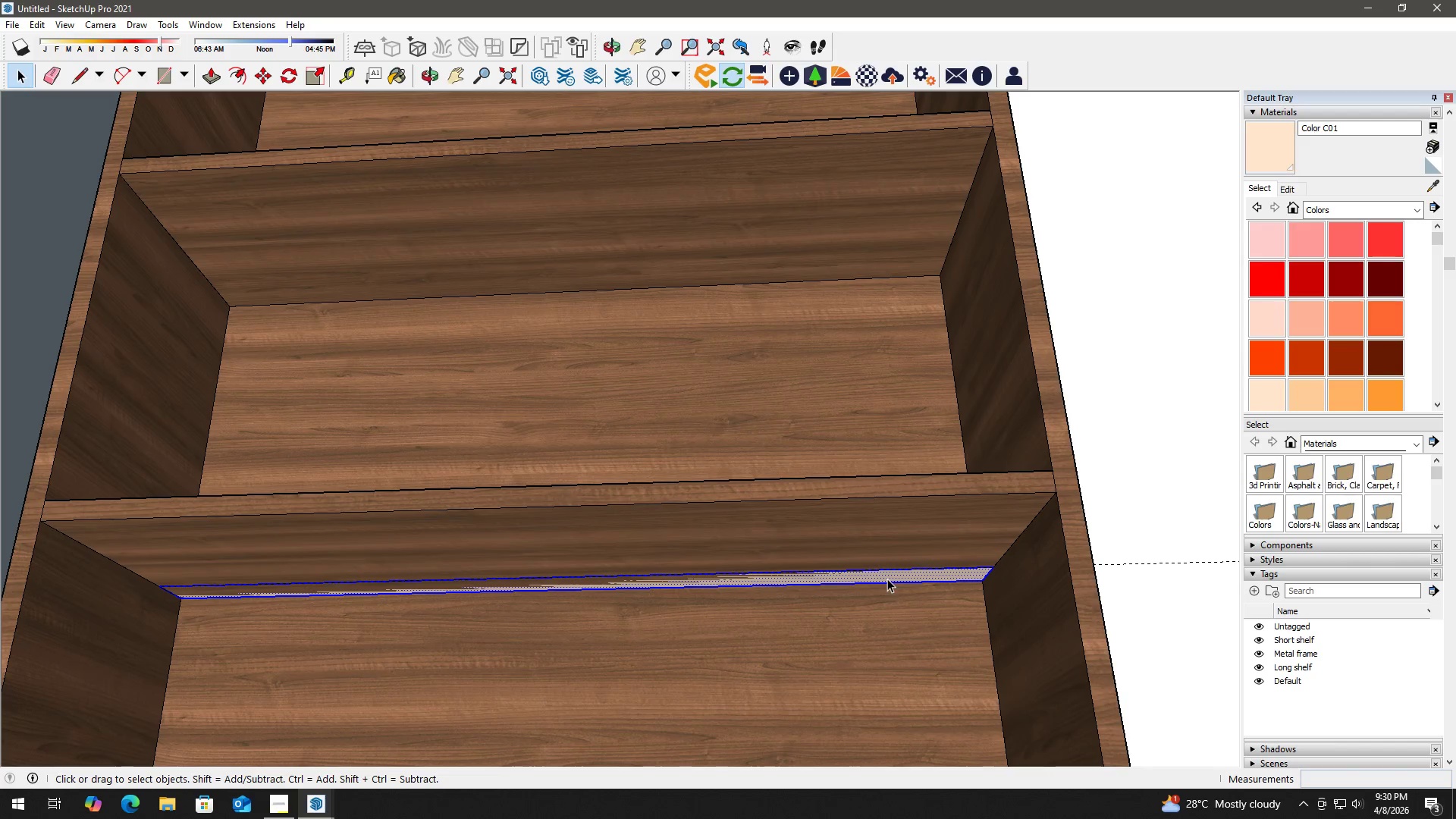 
triple_click([887, 579])
 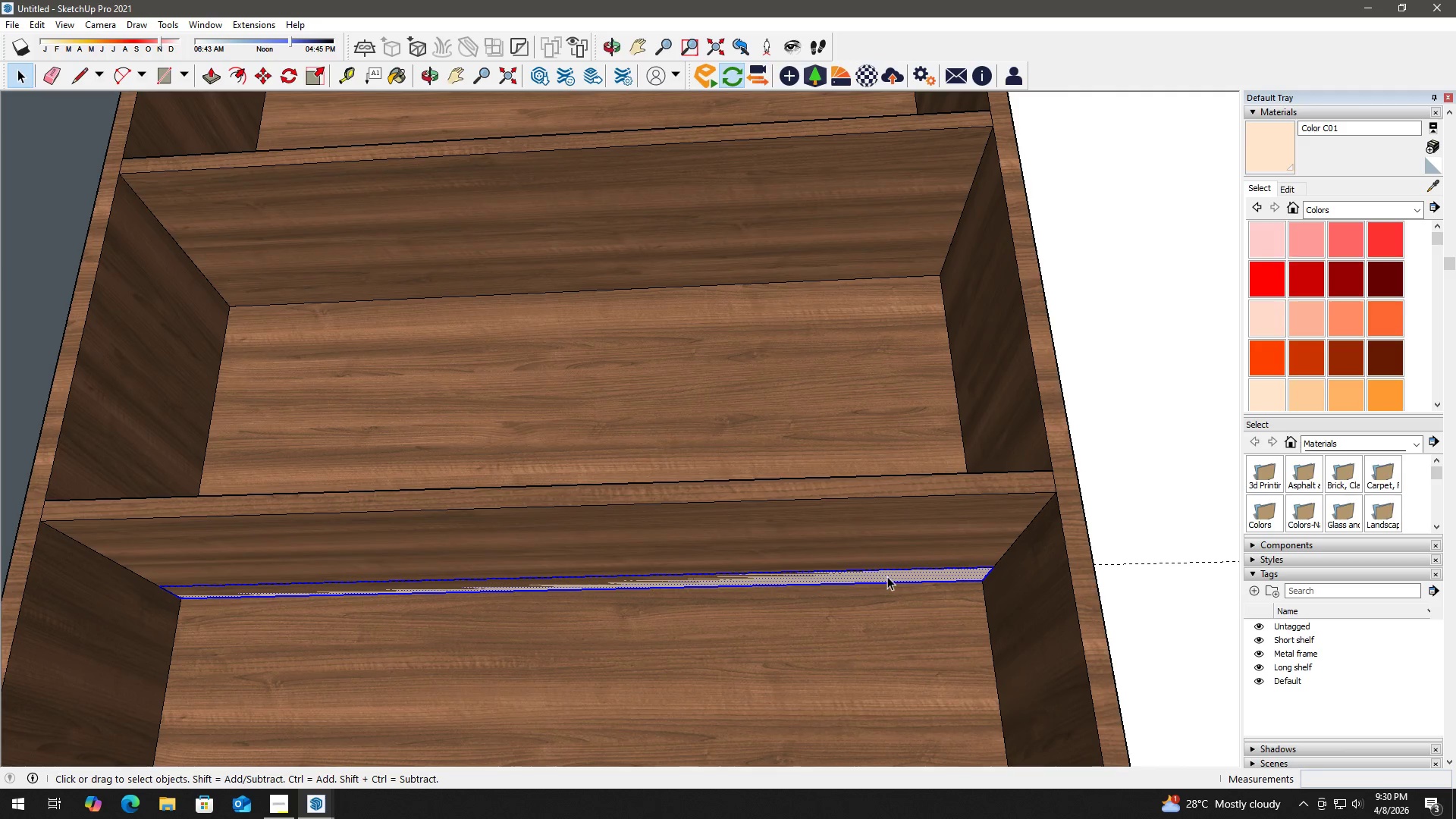 
key(Delete)
 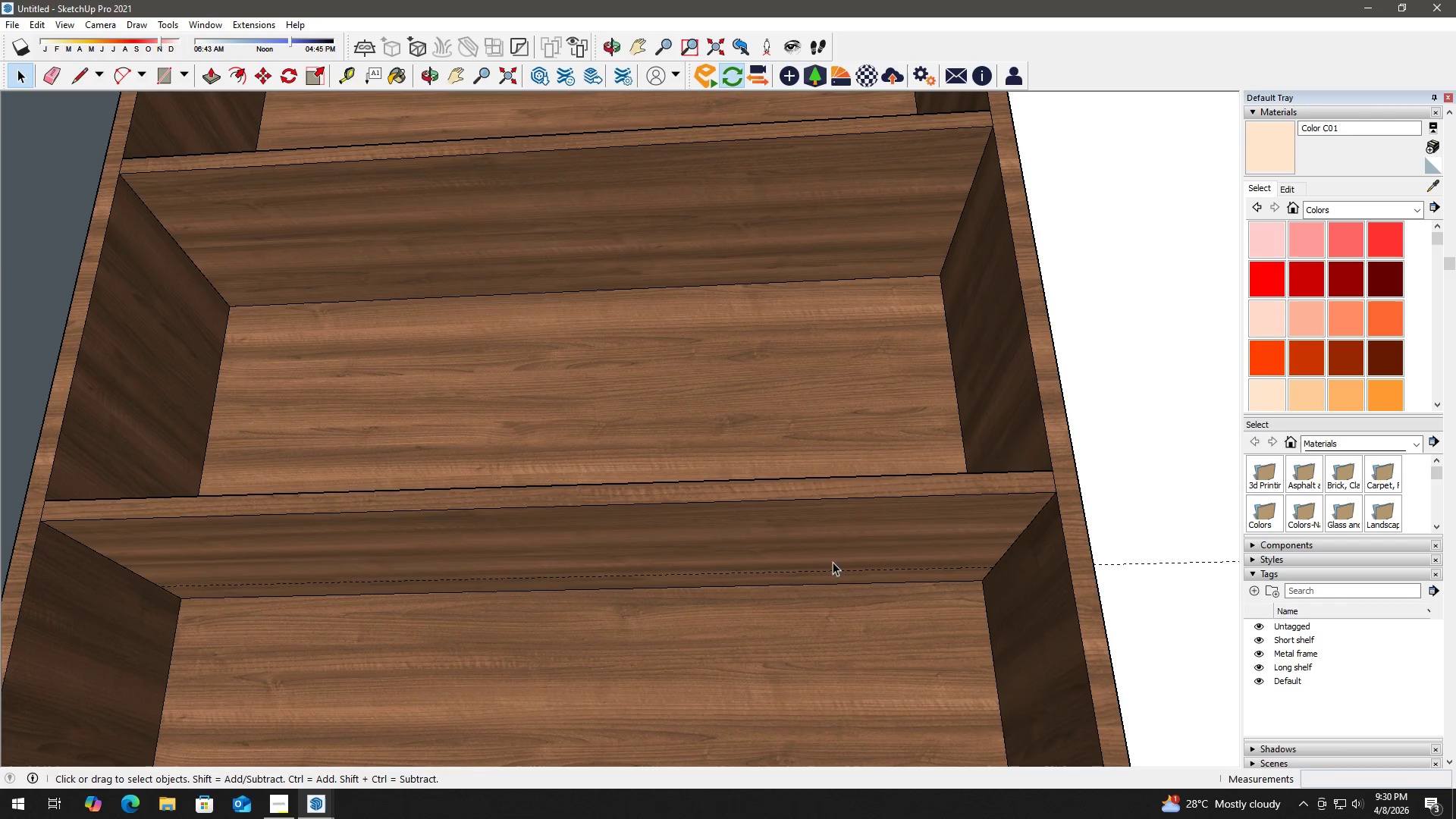 
type(he )
 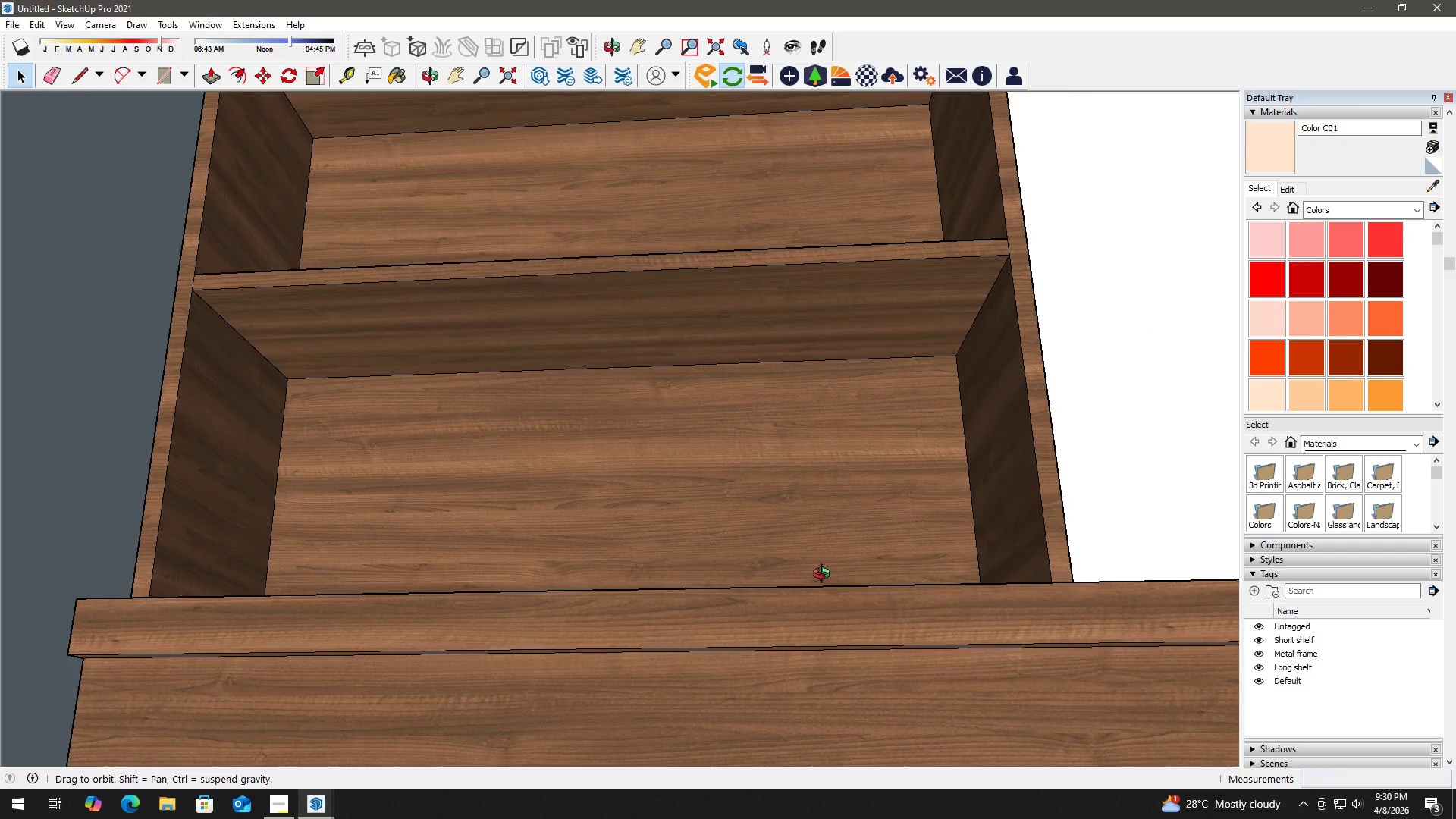 
left_click_drag(start_coordinate=[792, 579], to_coordinate=[791, 352])
 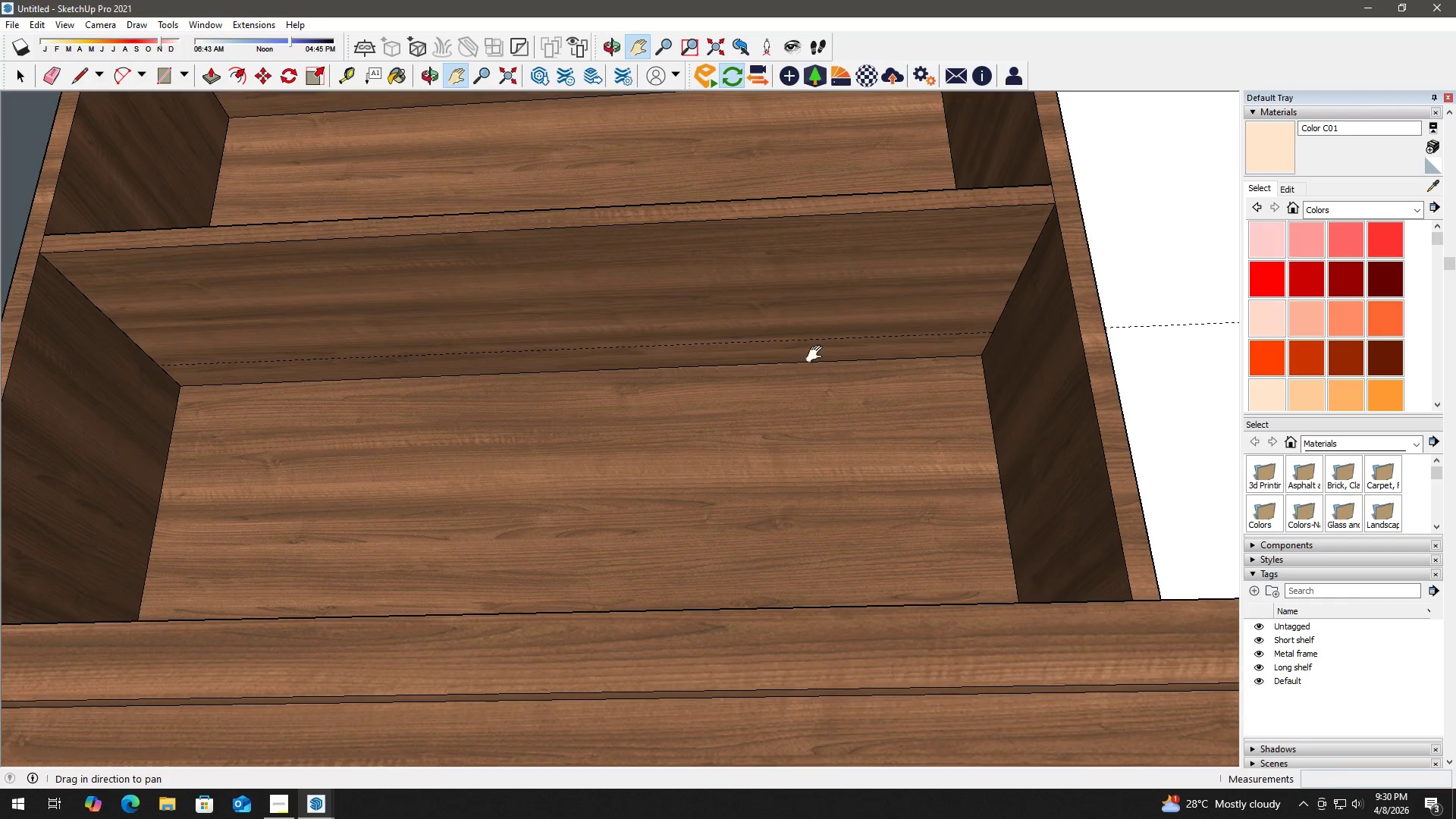 
left_click_drag(start_coordinate=[824, 350], to_coordinate=[827, 338])
 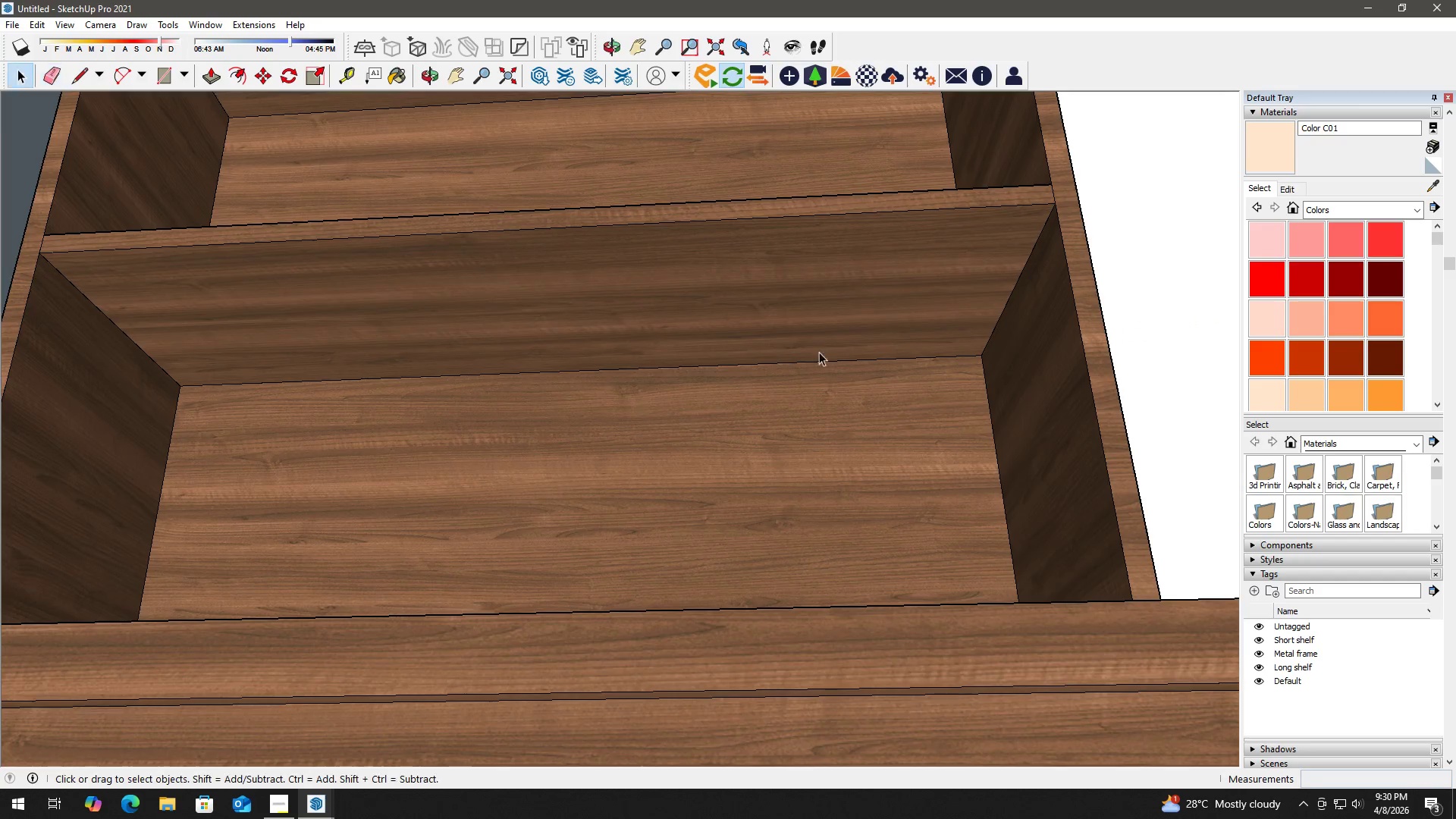 
scroll: coordinate [827, 364], scroll_direction: down, amount: 2.0
 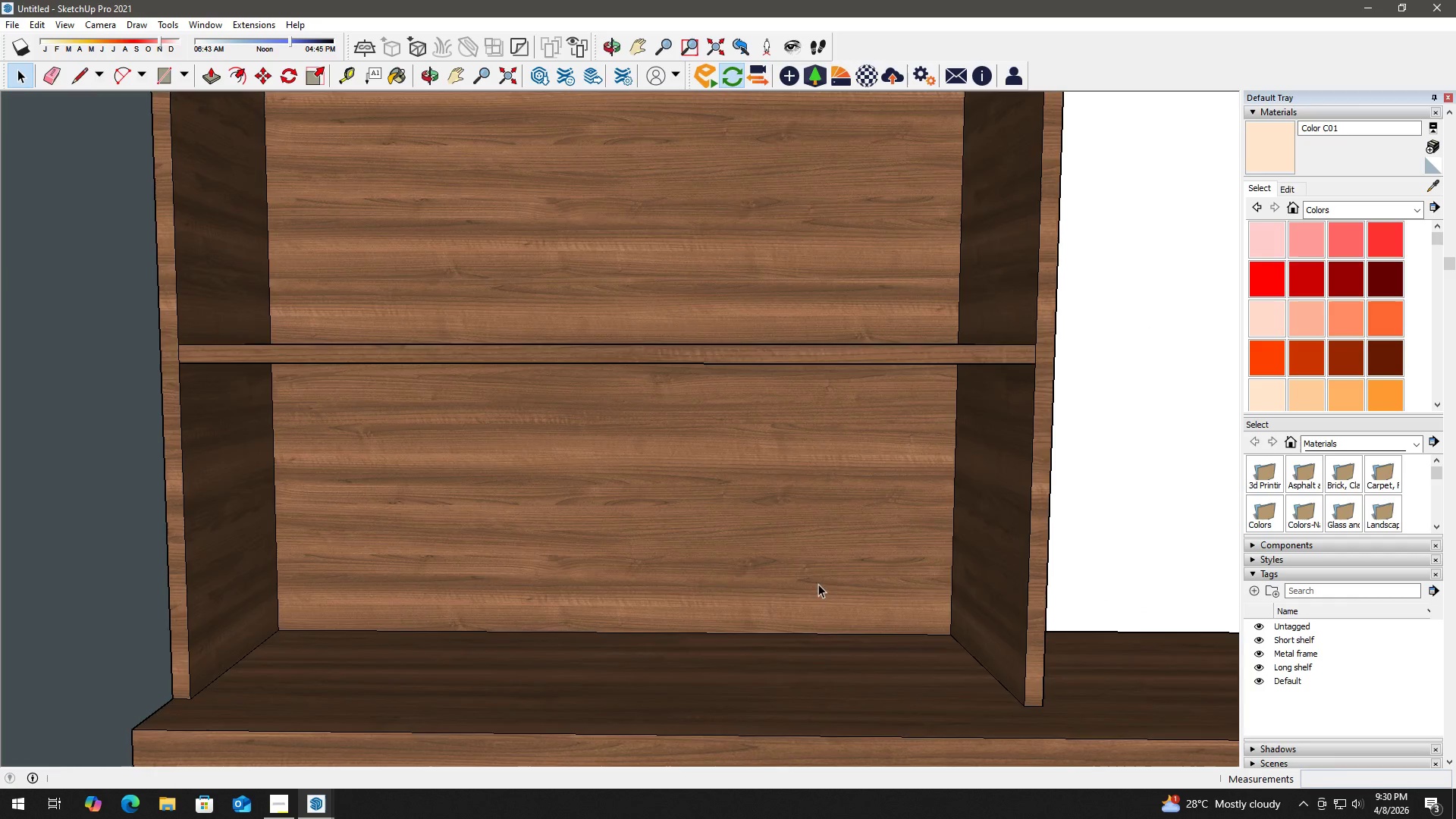 
key(H)
 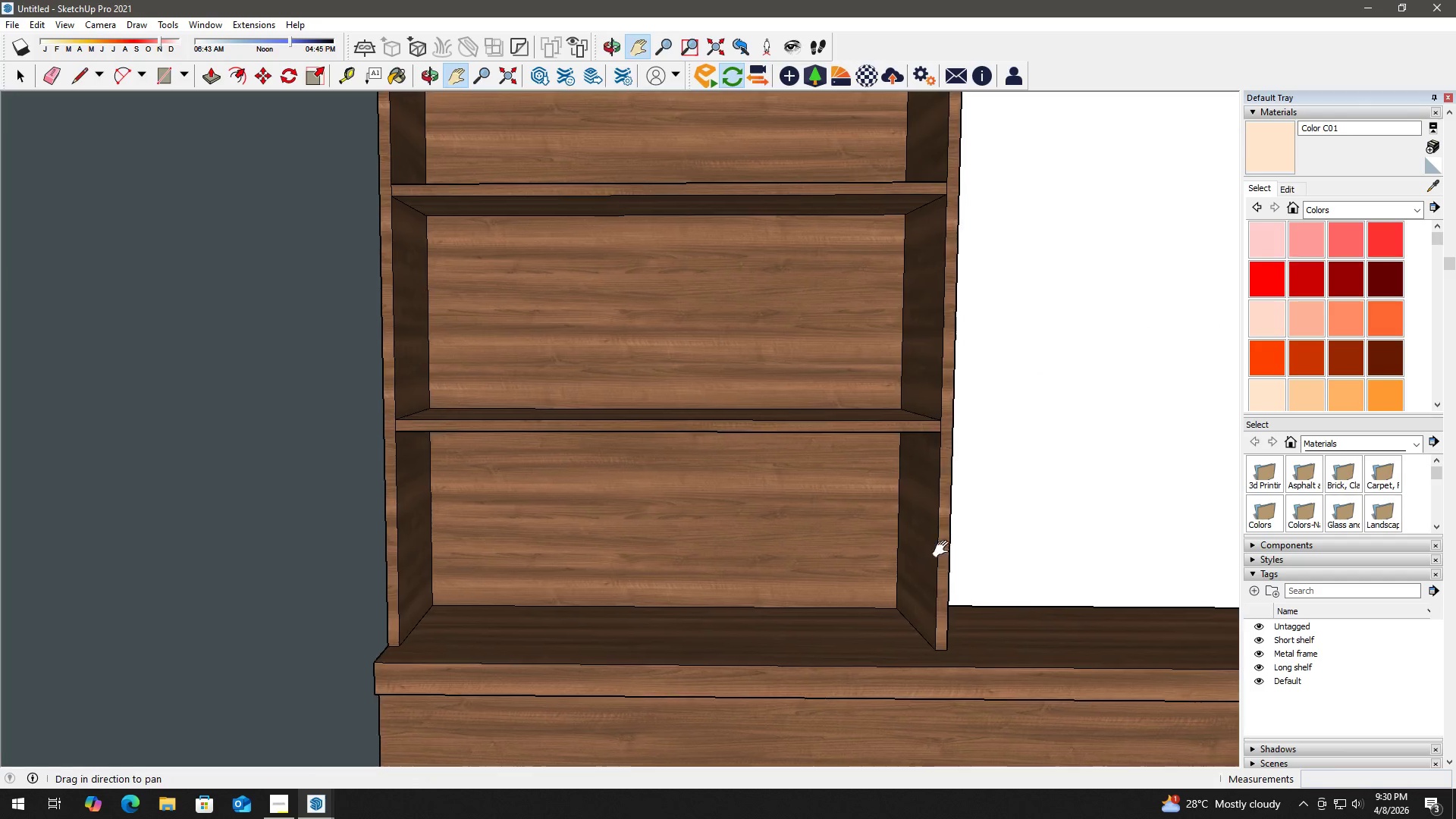 
left_click_drag(start_coordinate=[994, 549], to_coordinate=[384, 477])
 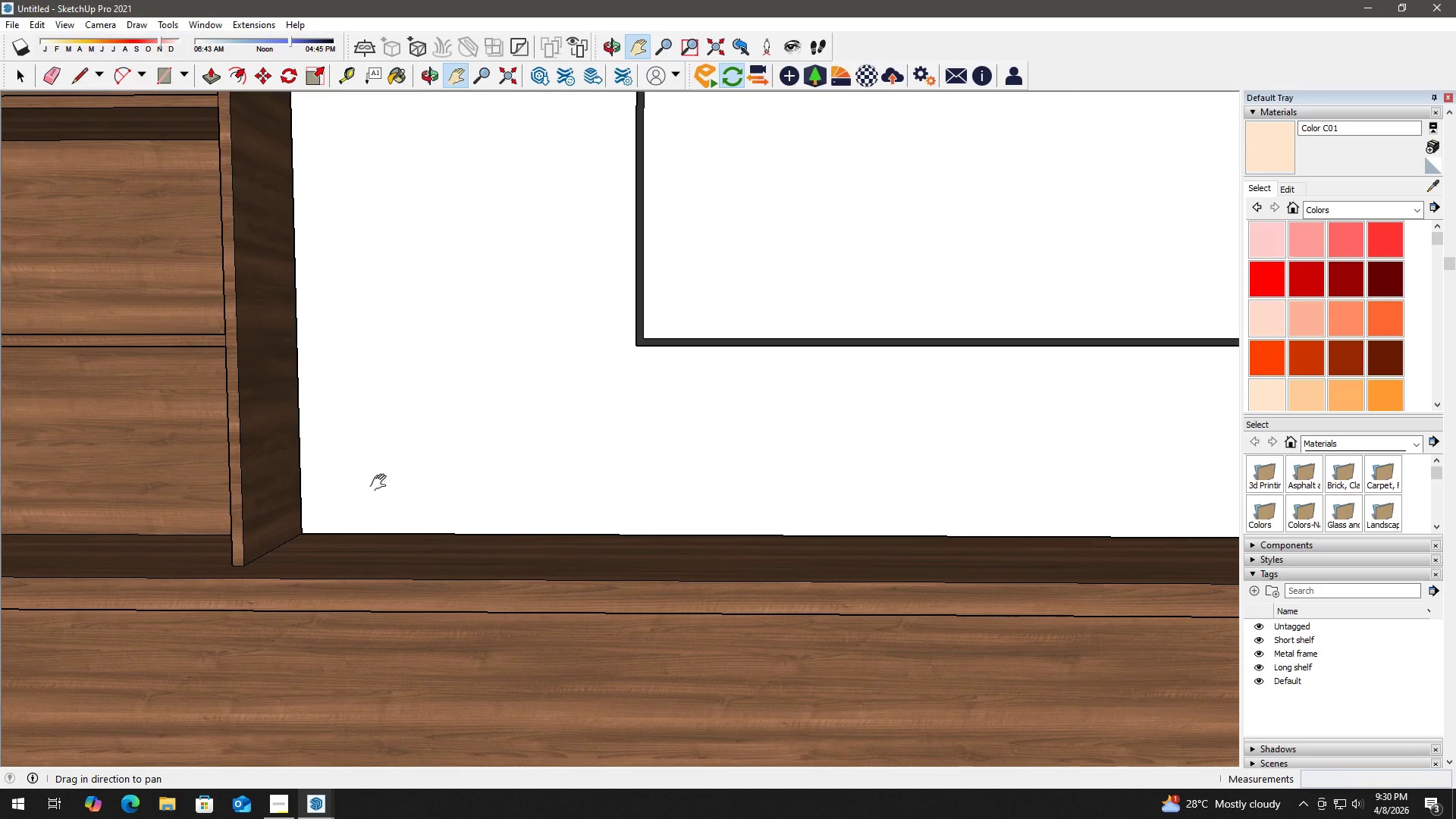 
scroll: coordinate [787, 548], scroll_direction: down, amount: 4.0
 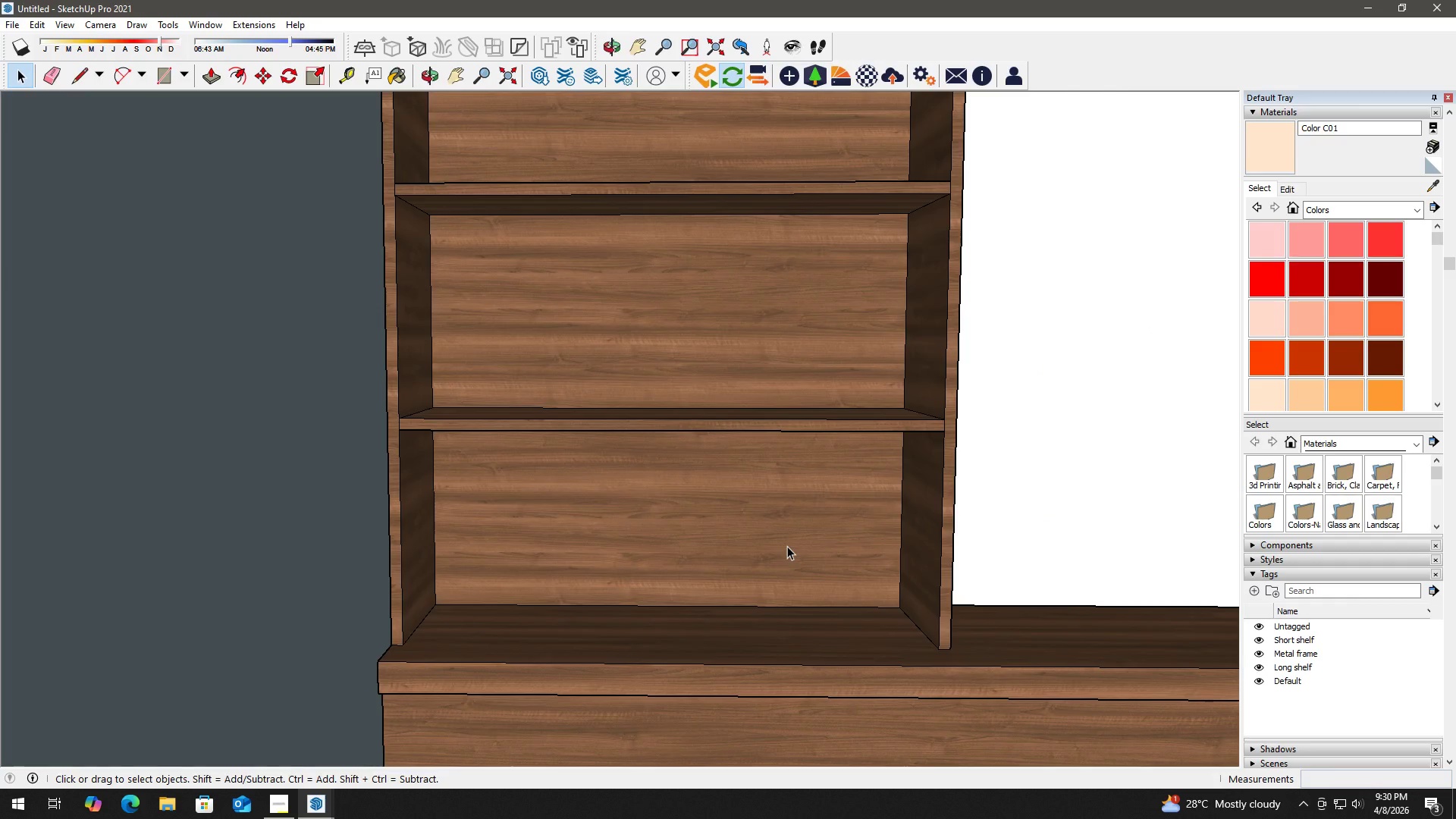 
left_click_drag(start_coordinate=[268, 461], to_coordinate=[453, 576])
 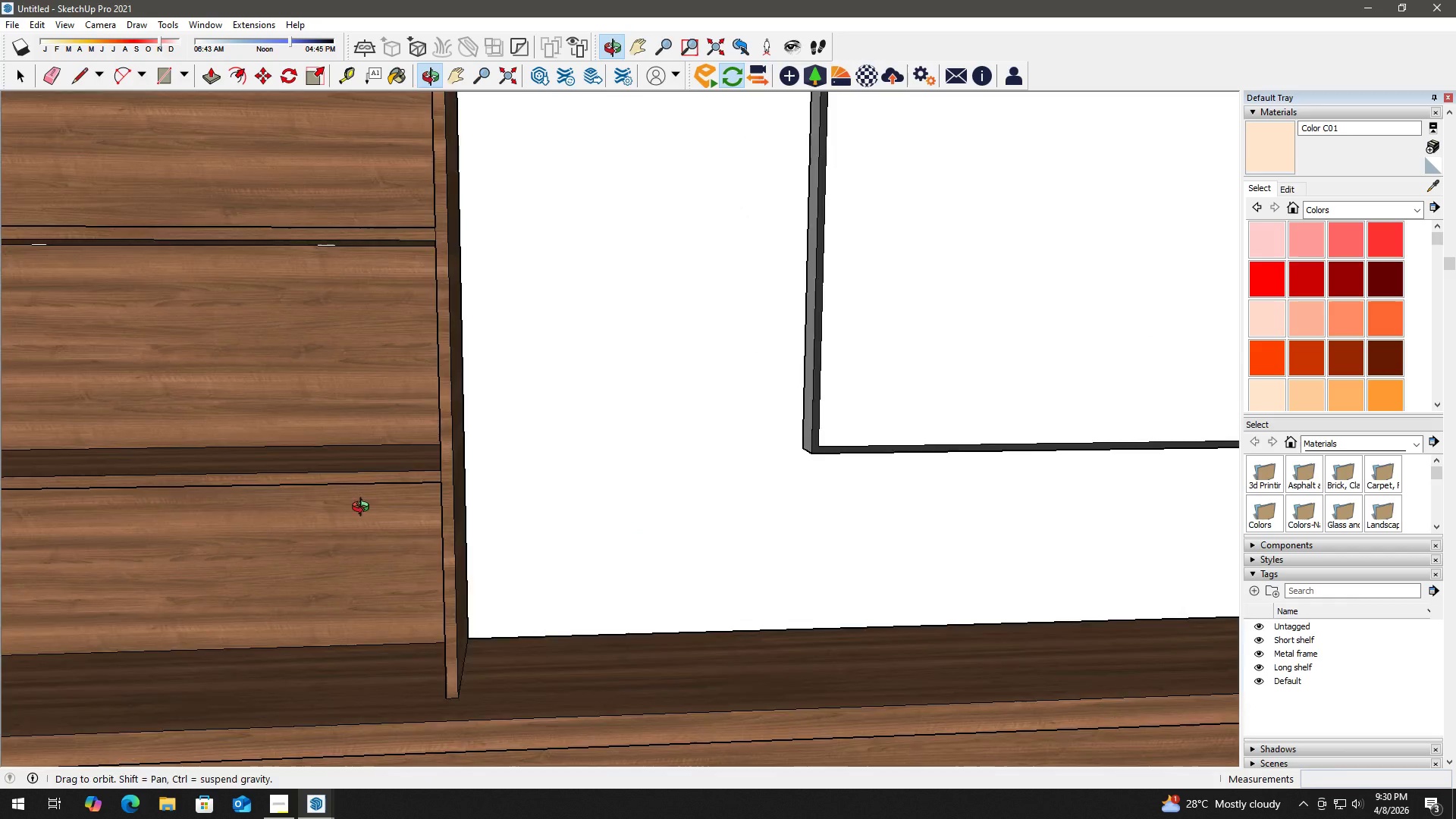 
key(H)
 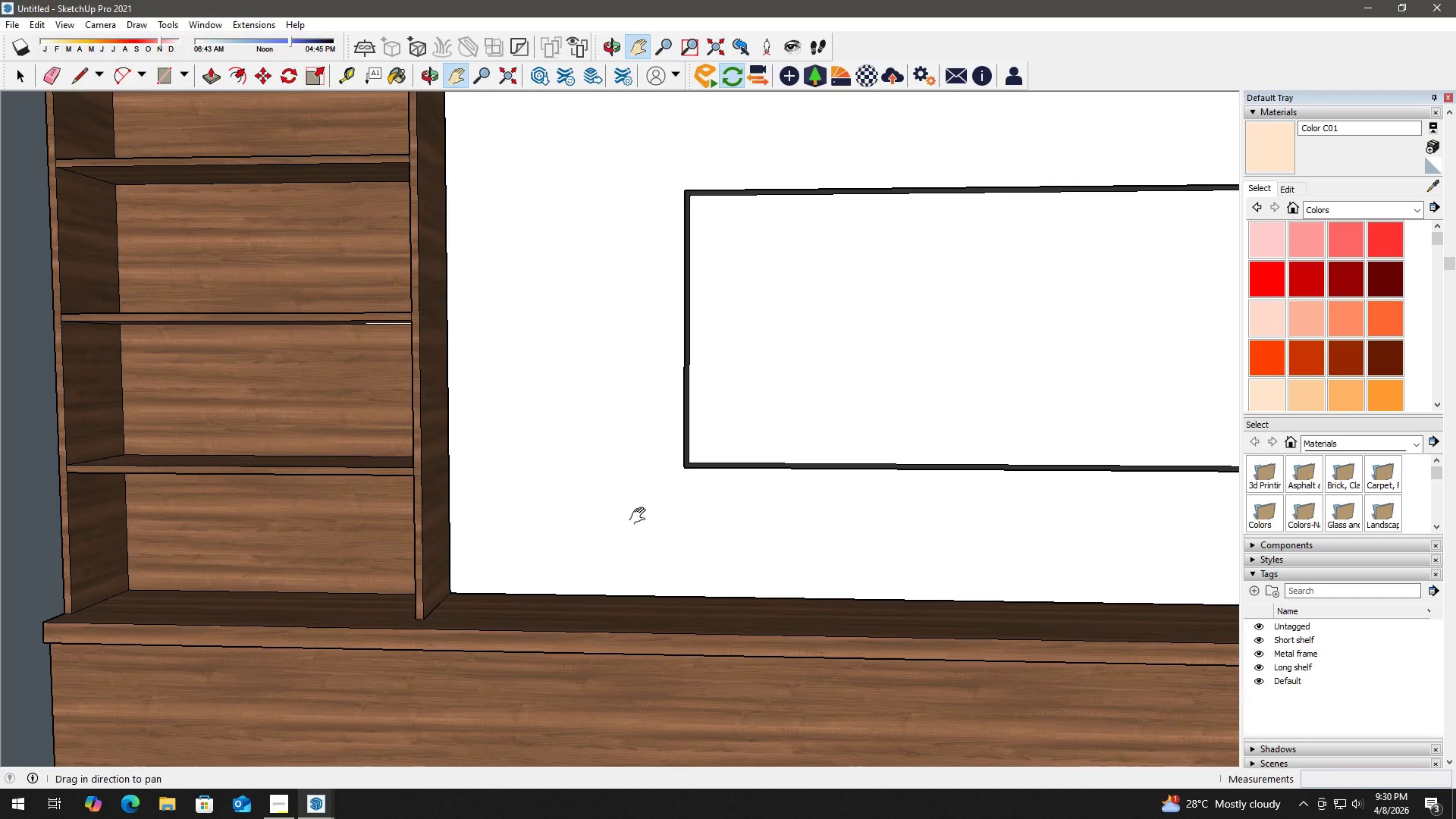 
left_click_drag(start_coordinate=[678, 520], to_coordinate=[412, 488])
 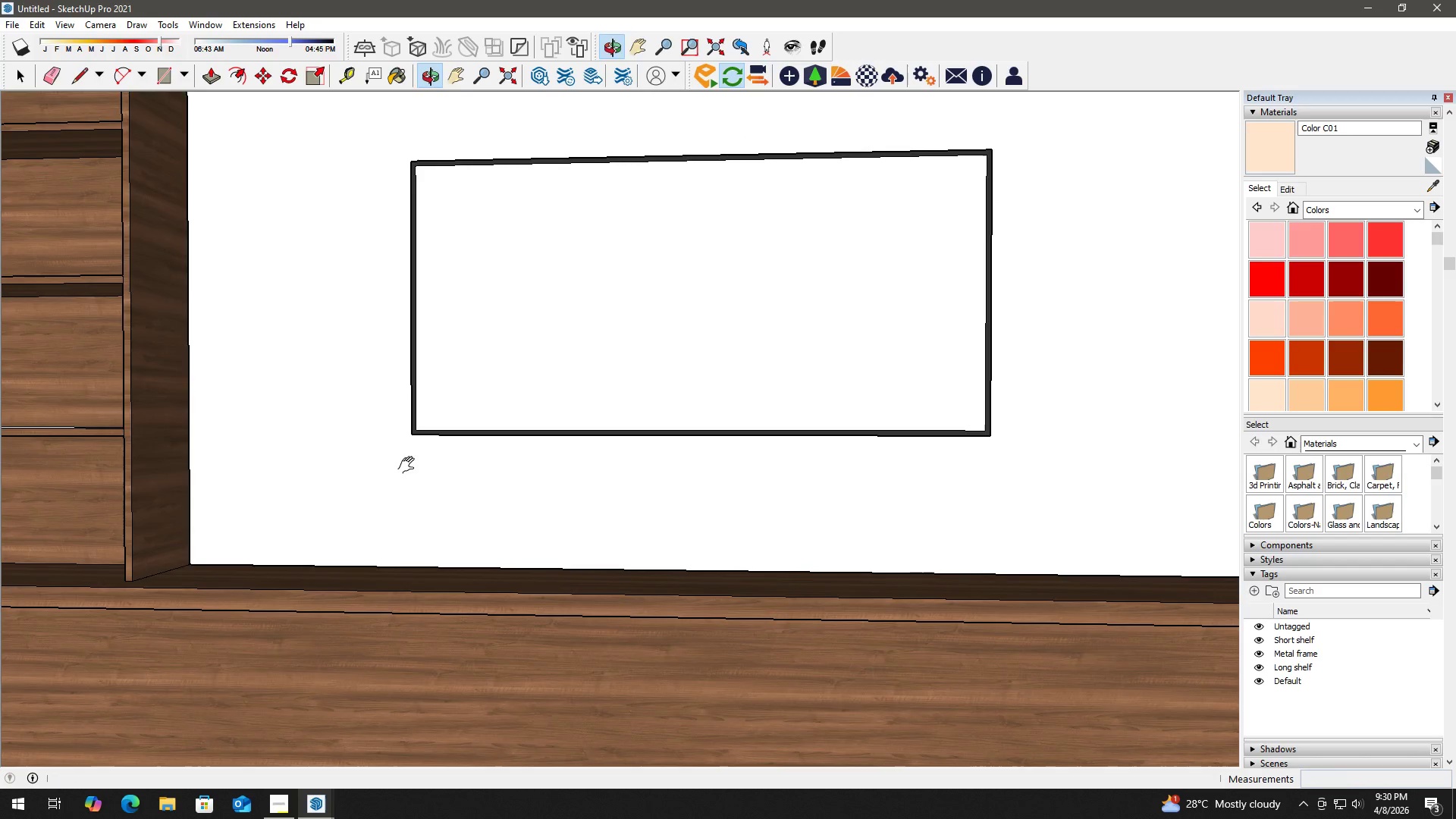 
scroll: coordinate [413, 495], scroll_direction: down, amount: 4.0
 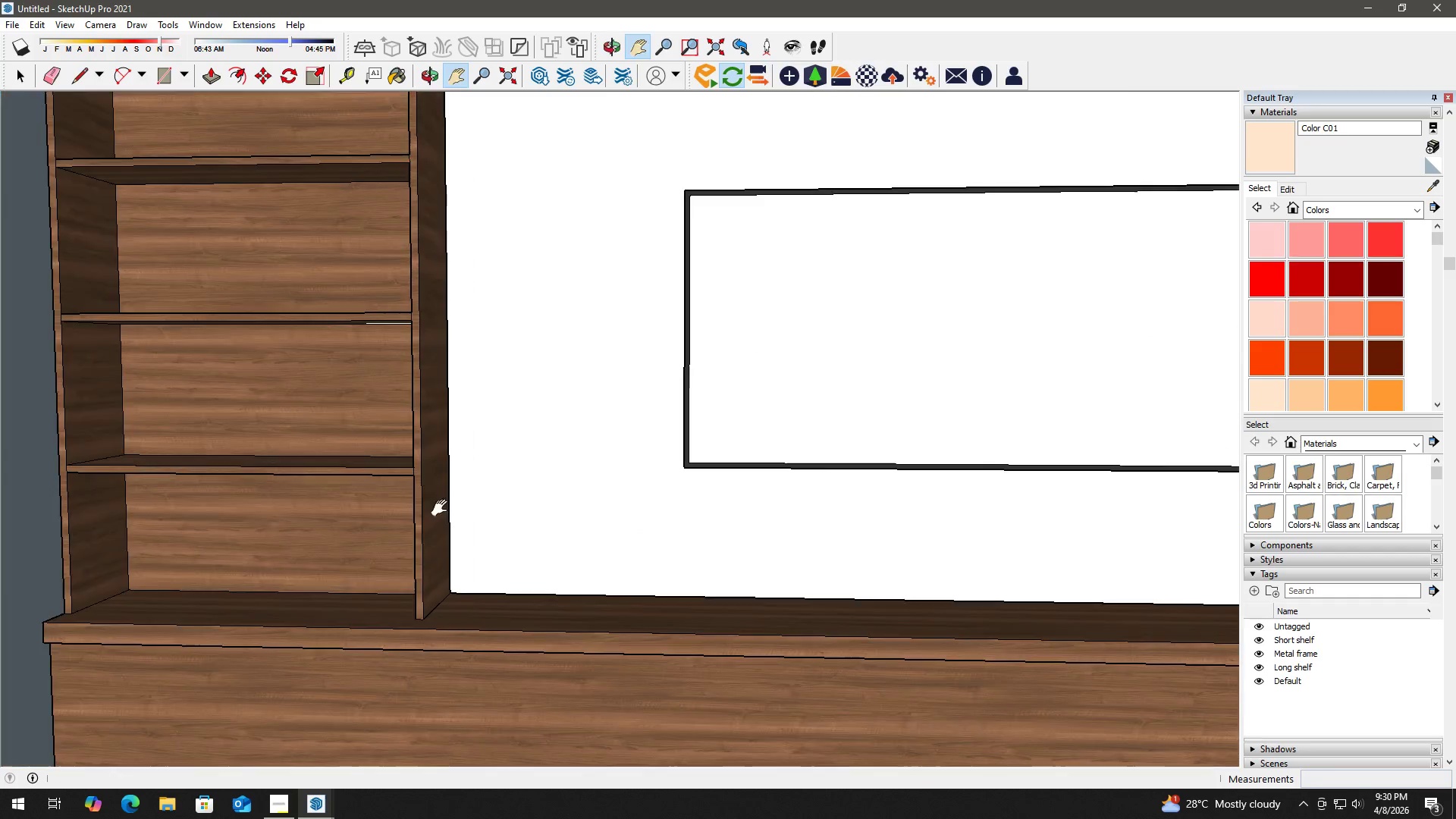 
key(H)
 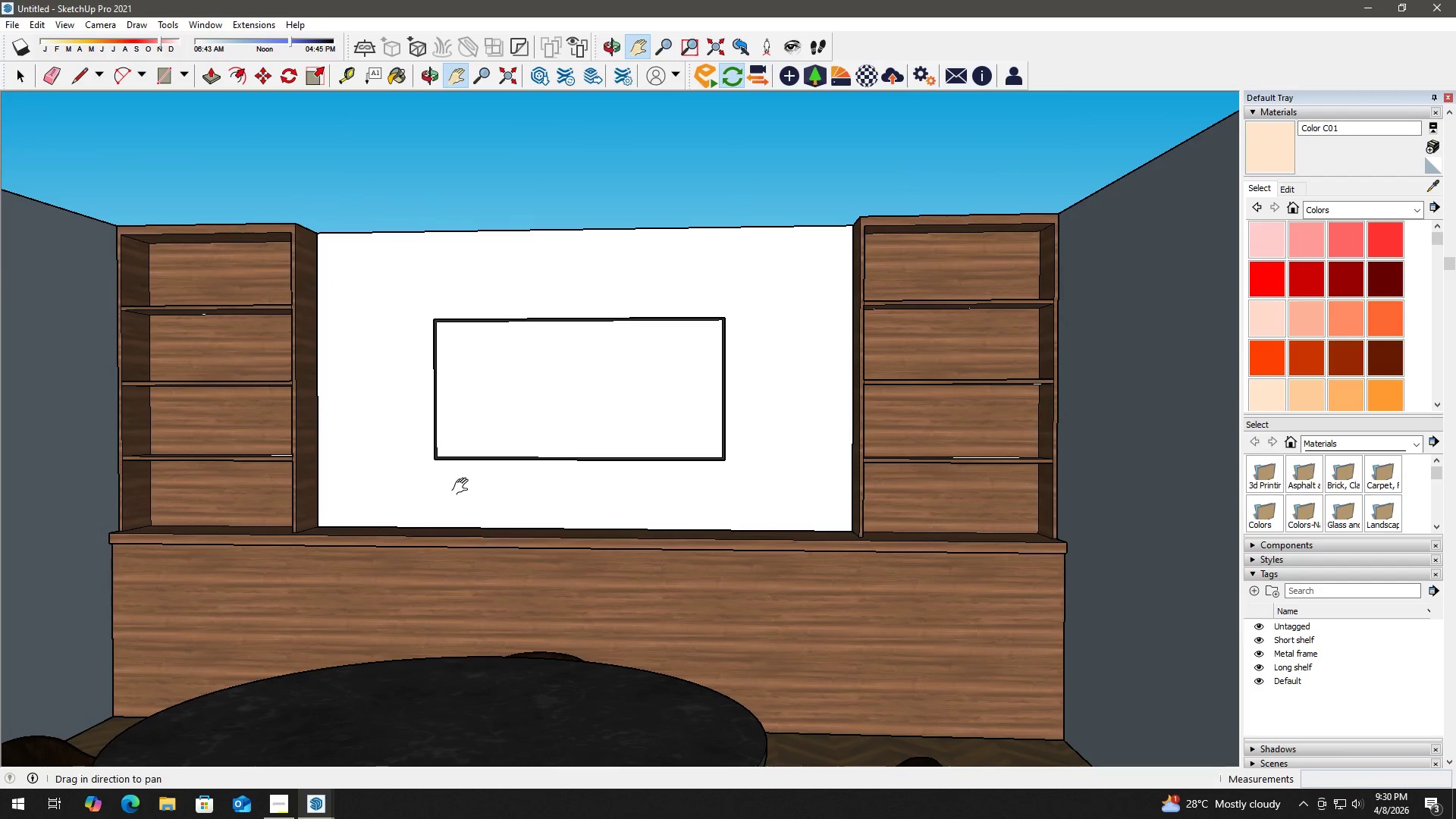 
left_click([463, 486])
 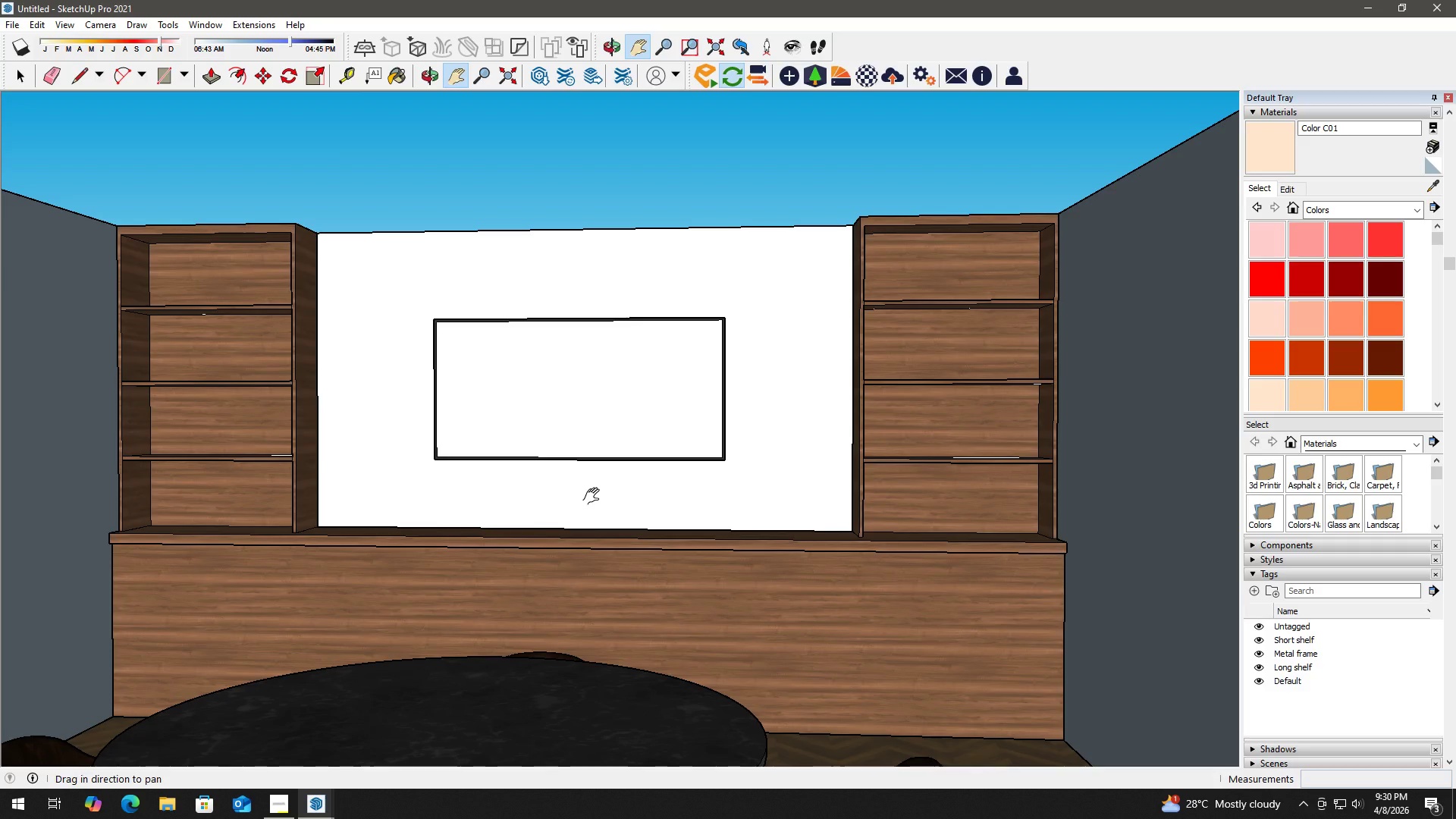 
scroll: coordinate [456, 487], scroll_direction: down, amount: 7.0
 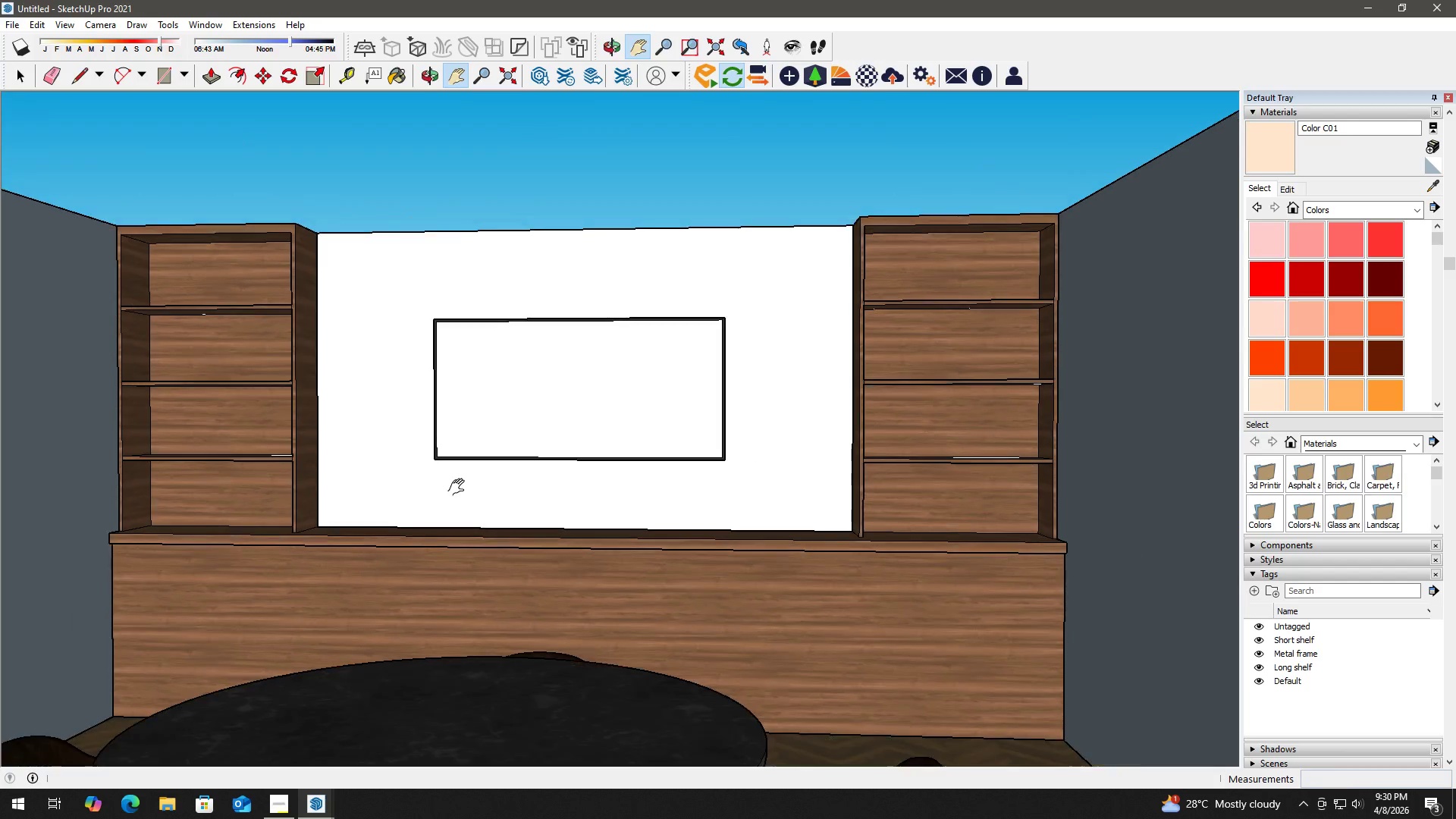 
key(Space)
 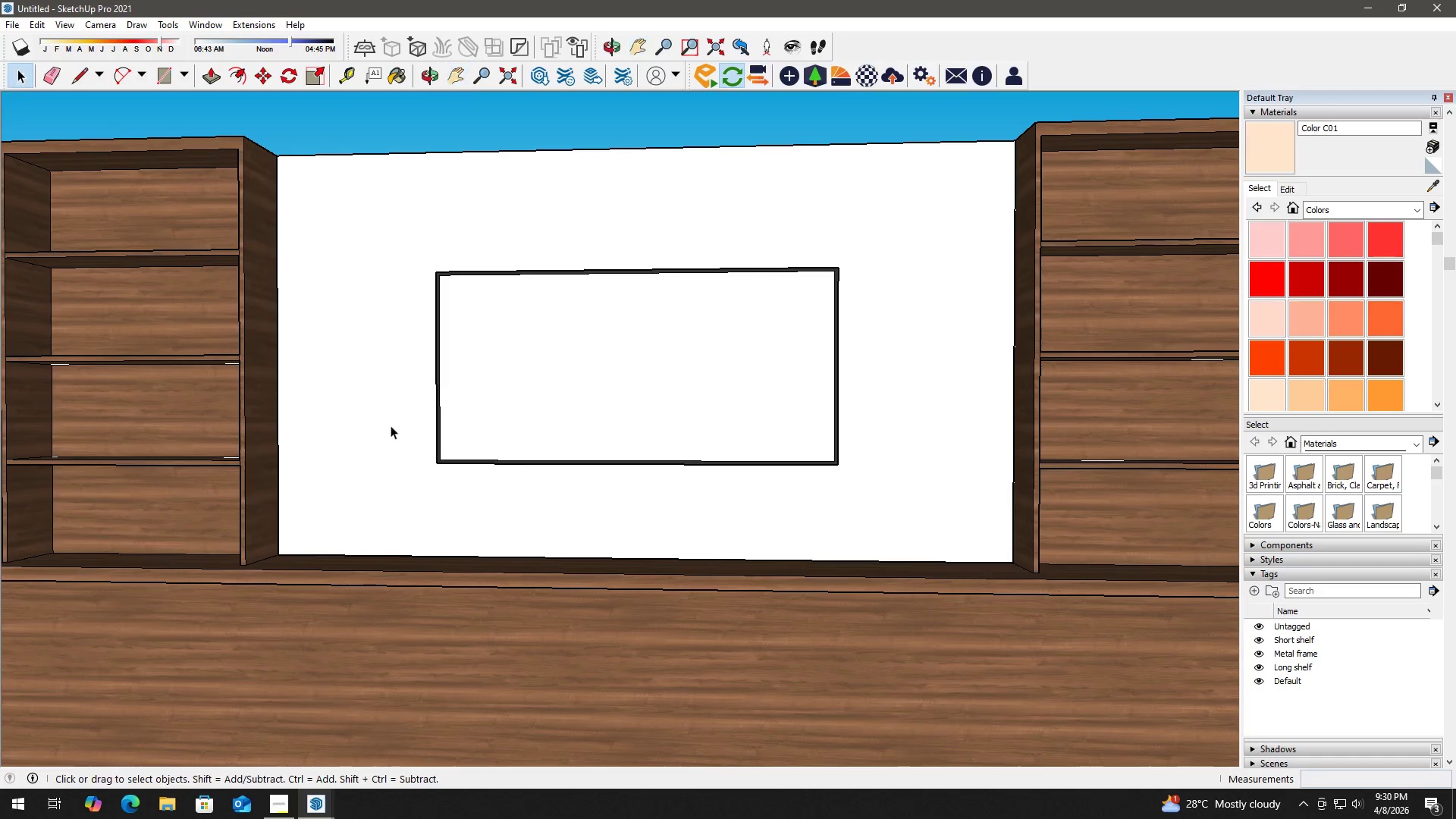 
left_click([393, 423])
 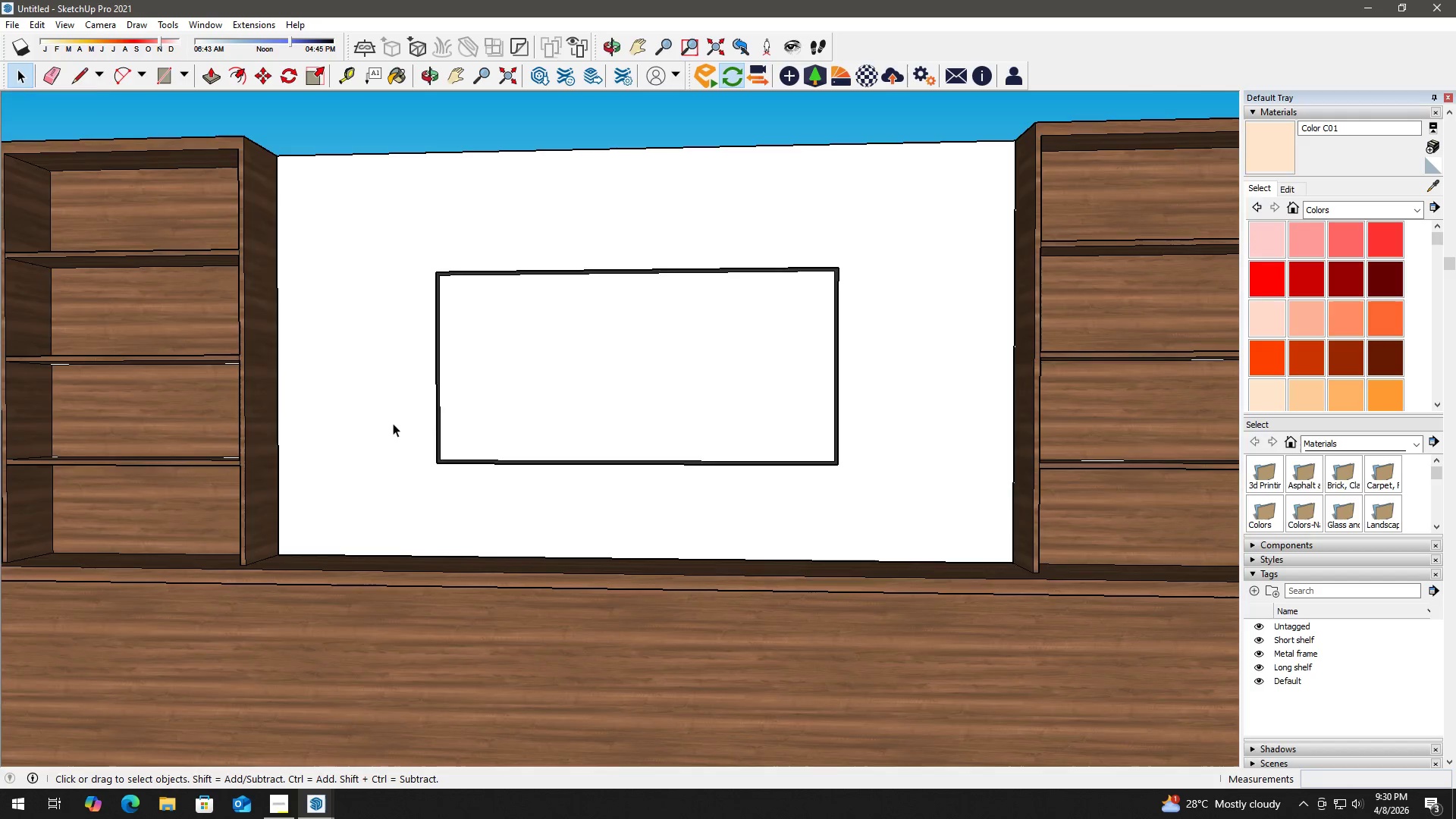 
scroll: coordinate [423, 446], scroll_direction: up, amount: 3.0
 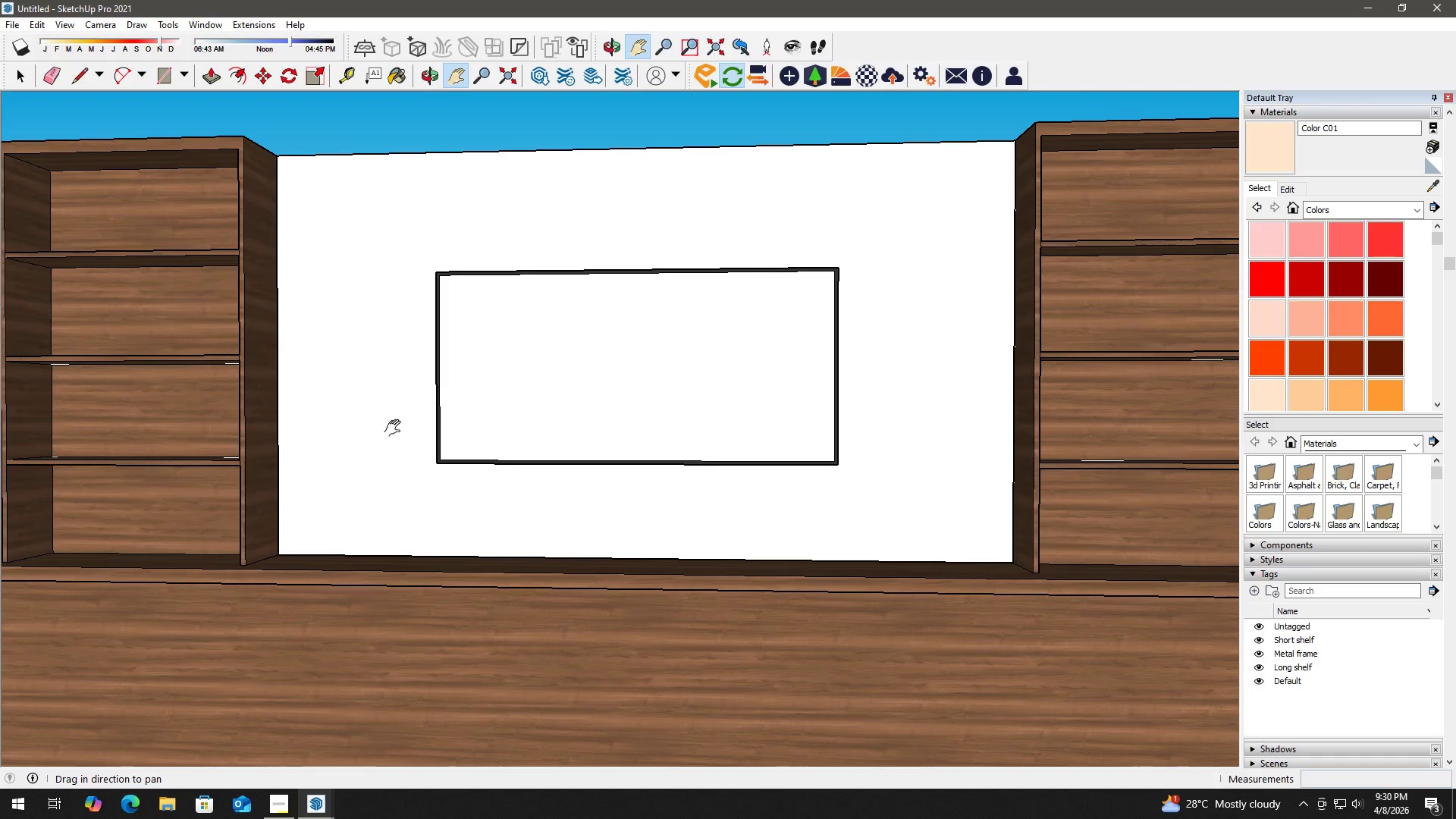 
double_click([393, 423])
 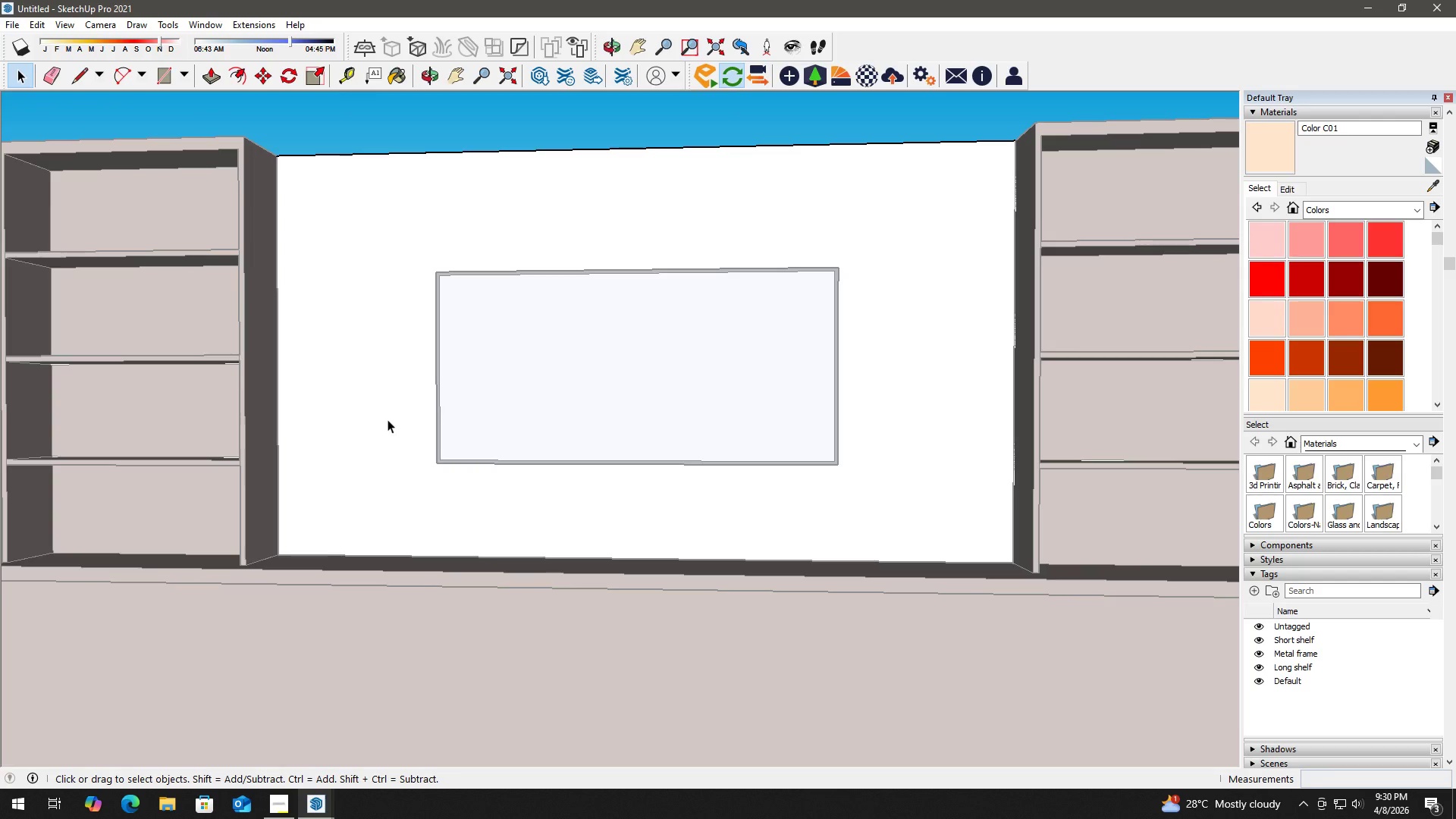 
double_click([388, 419])
 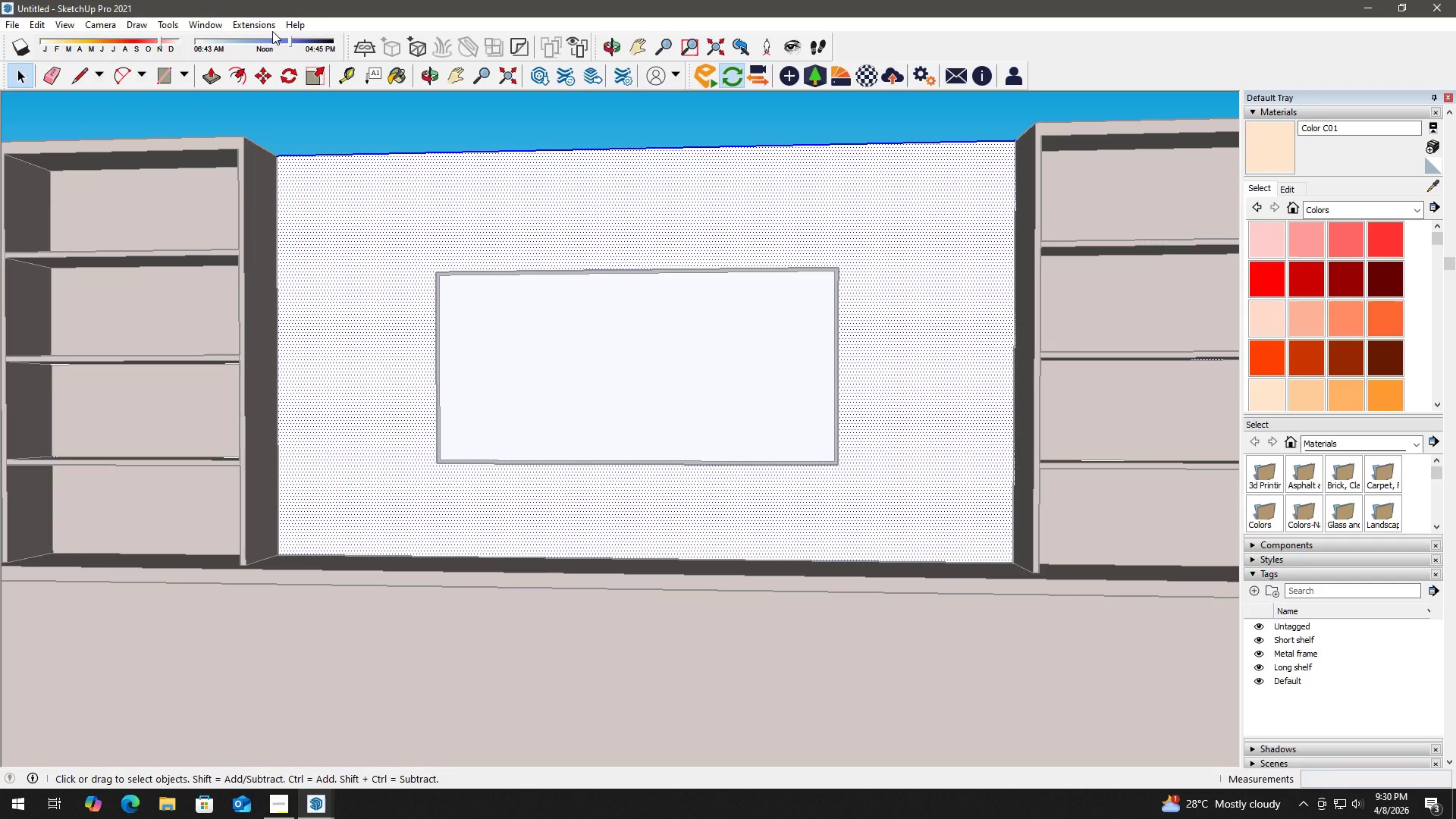 
left_click([263, 26])
 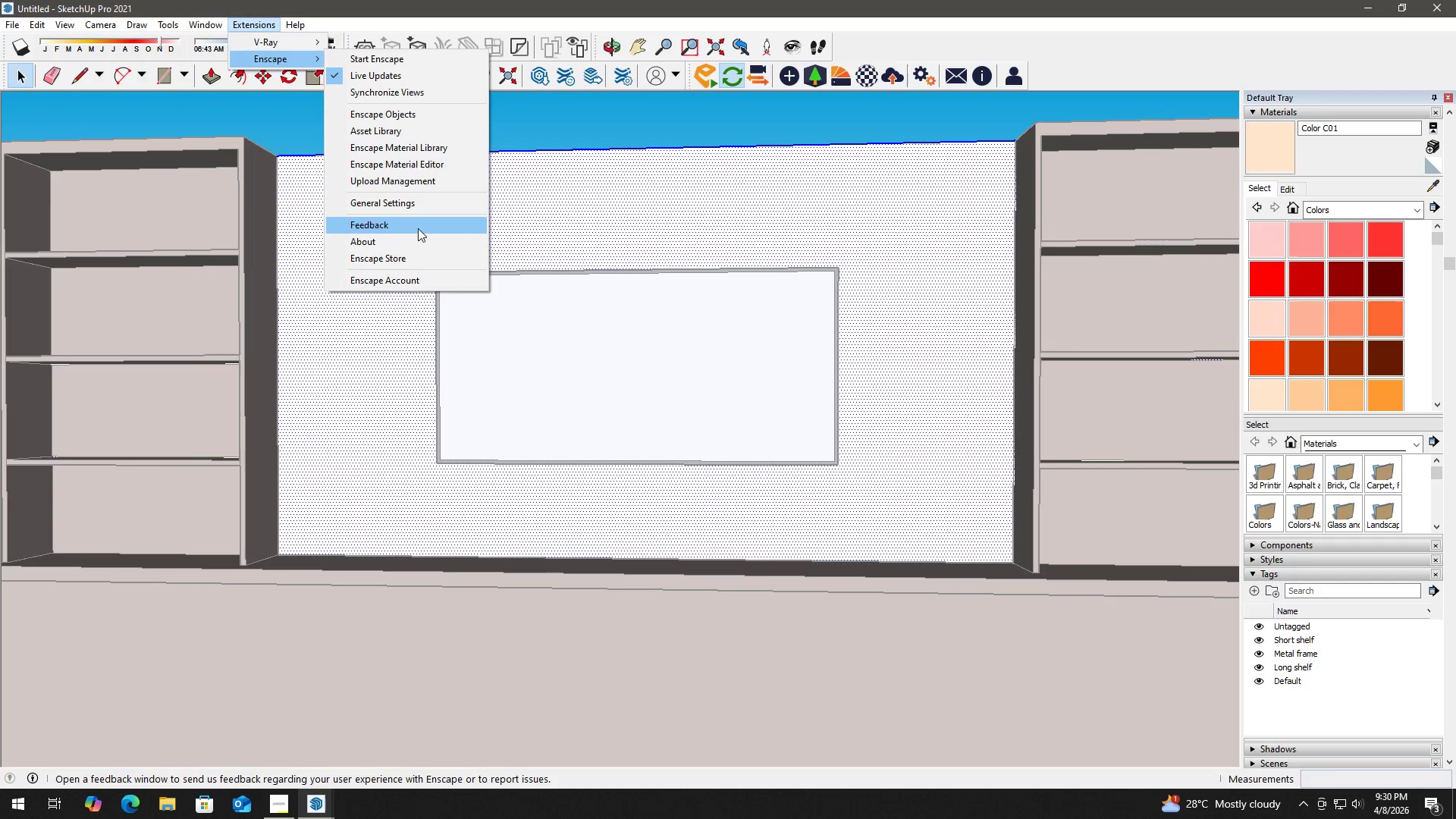 
left_click([431, 154])
 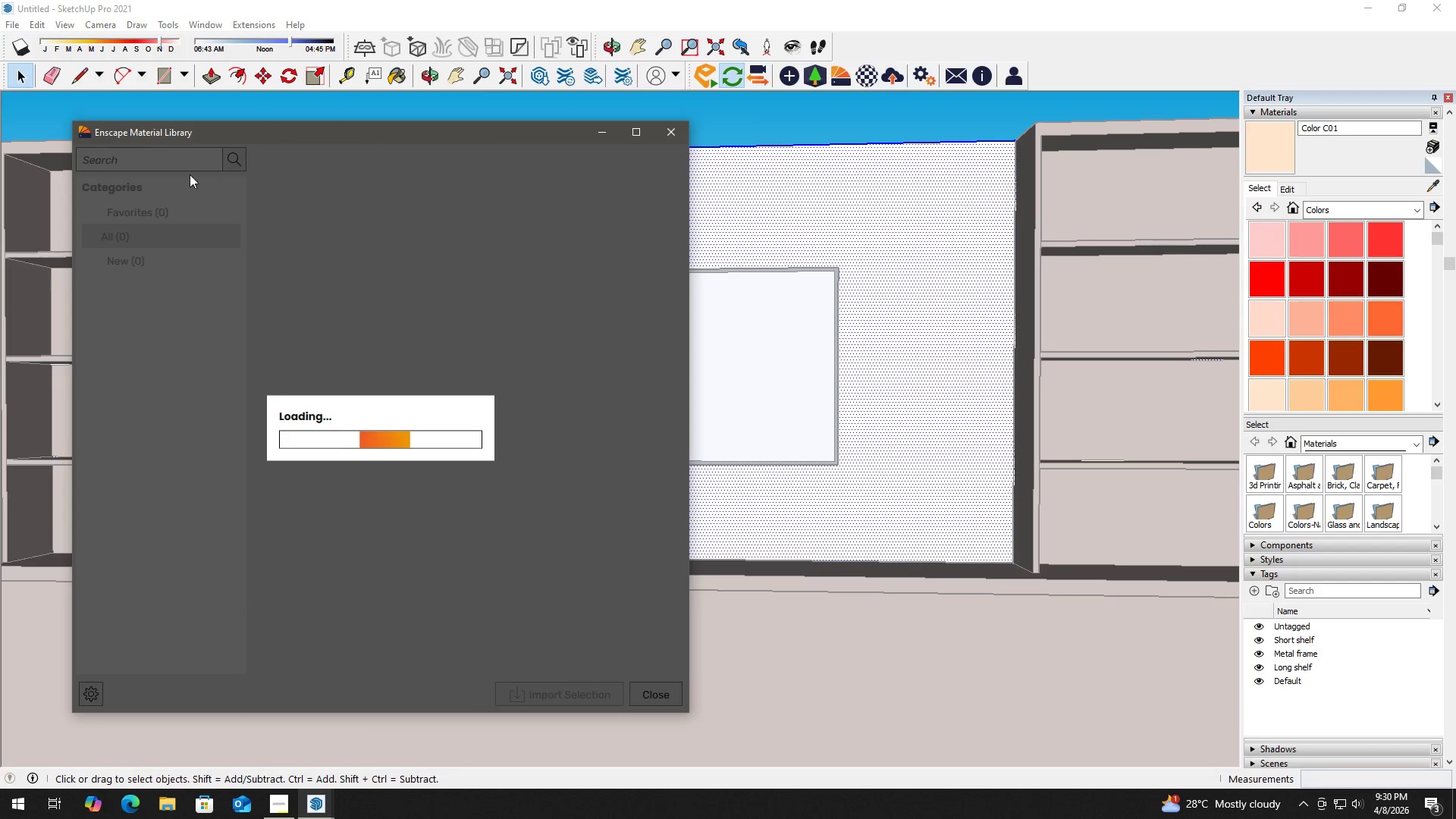 
left_click([186, 165])
 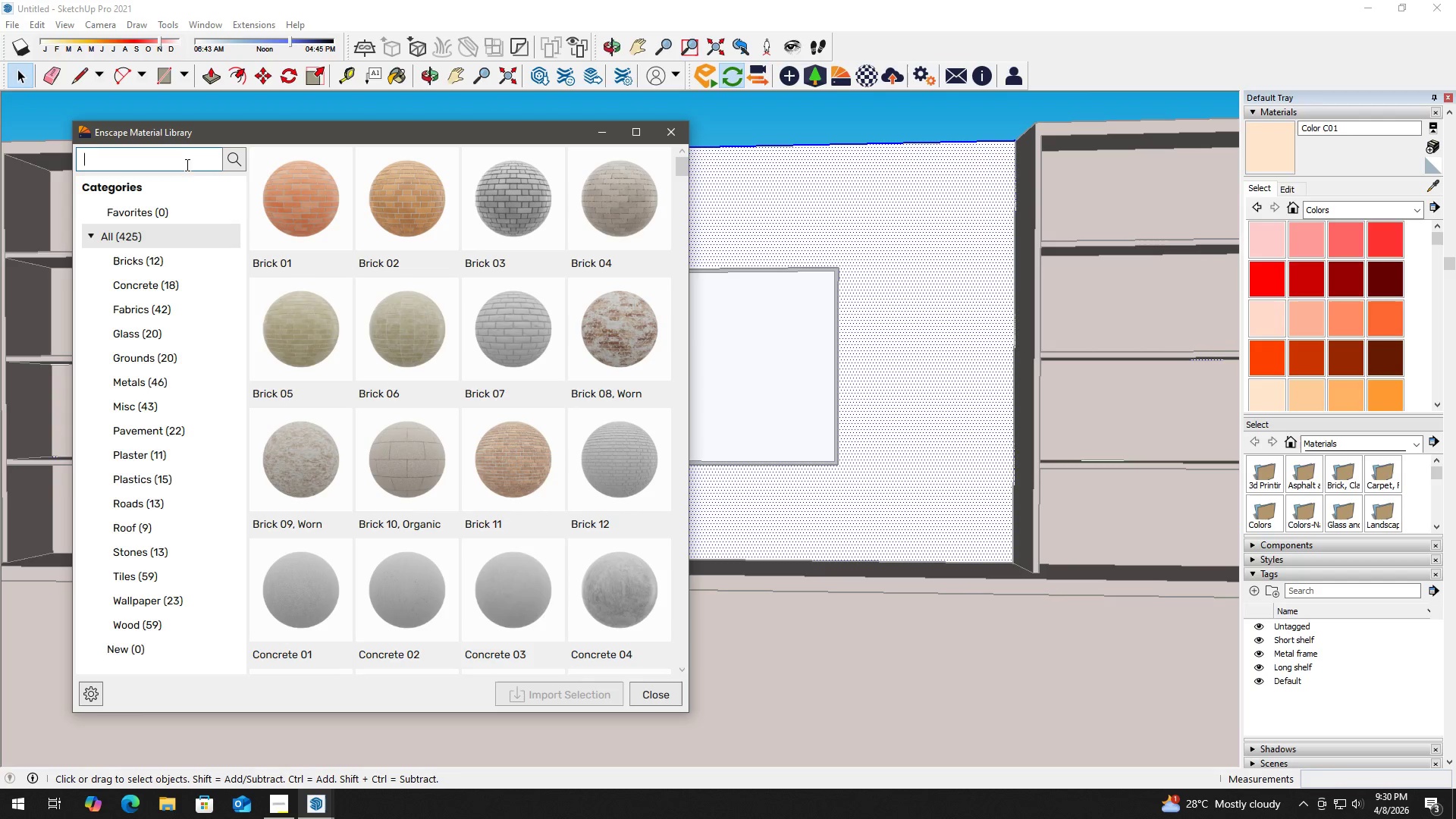 
type(wood)
 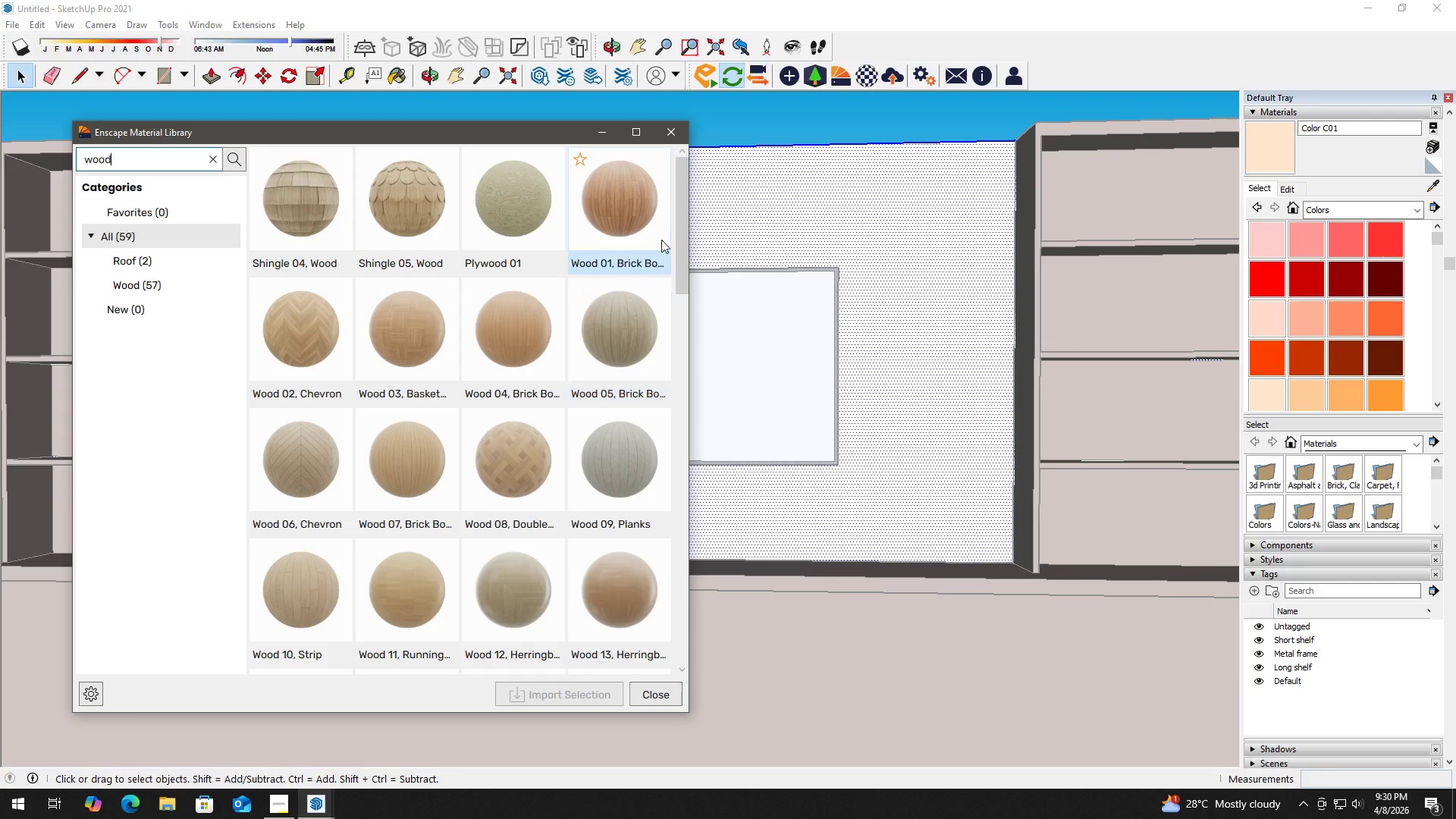 
left_click_drag(start_coordinate=[680, 218], to_coordinate=[668, 334])
 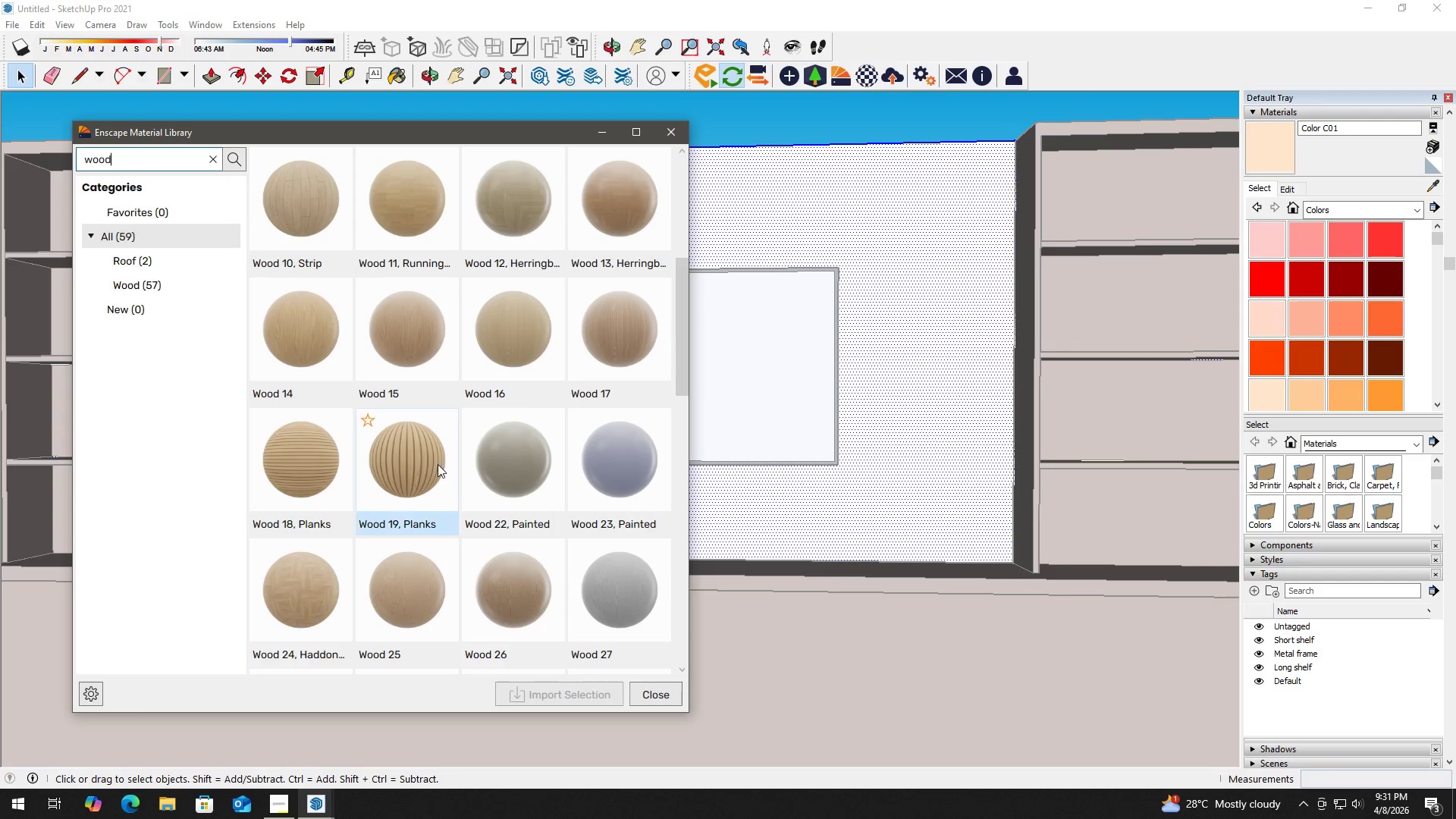 
left_click([425, 464])
 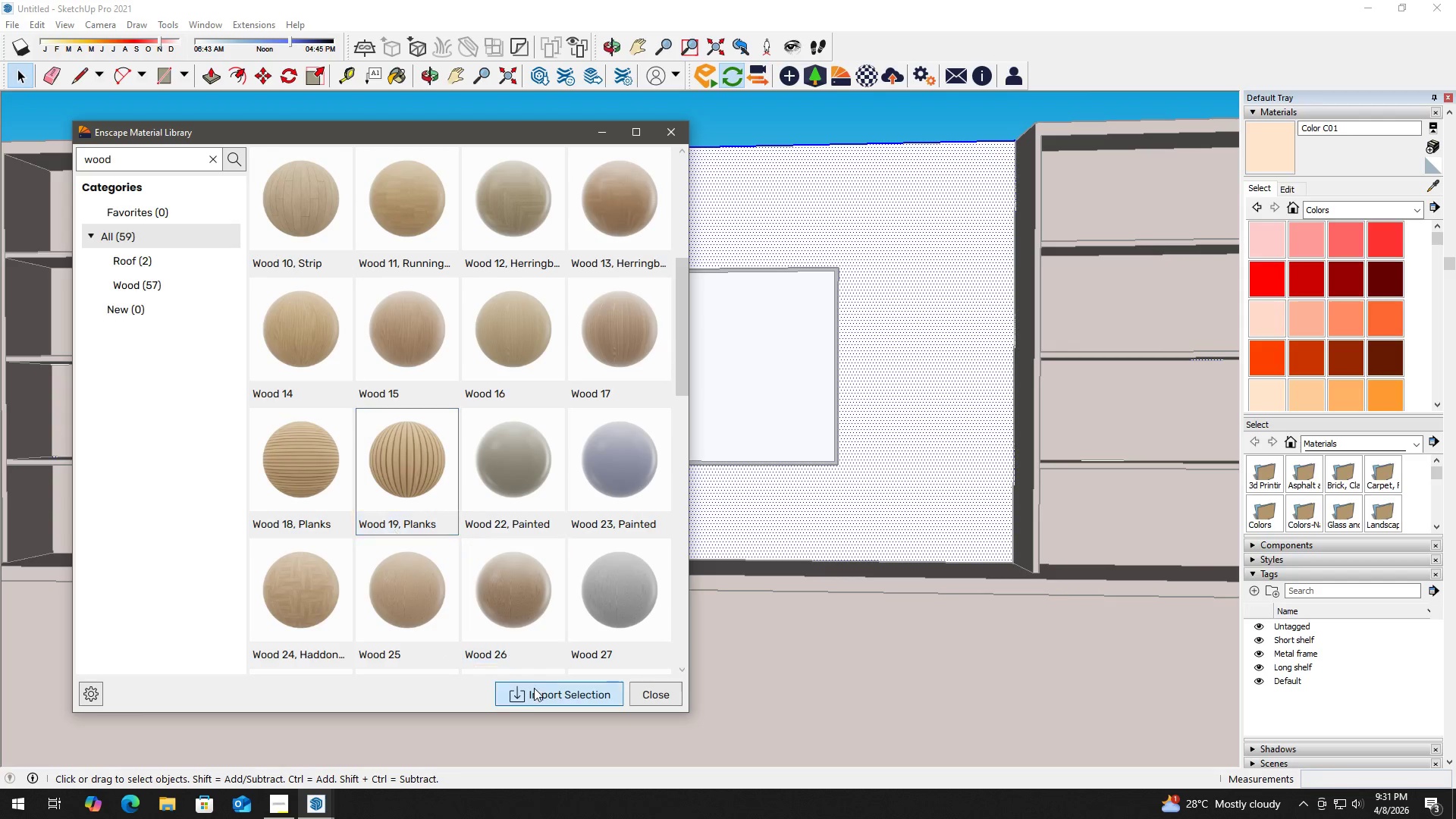 
left_click([538, 699])
 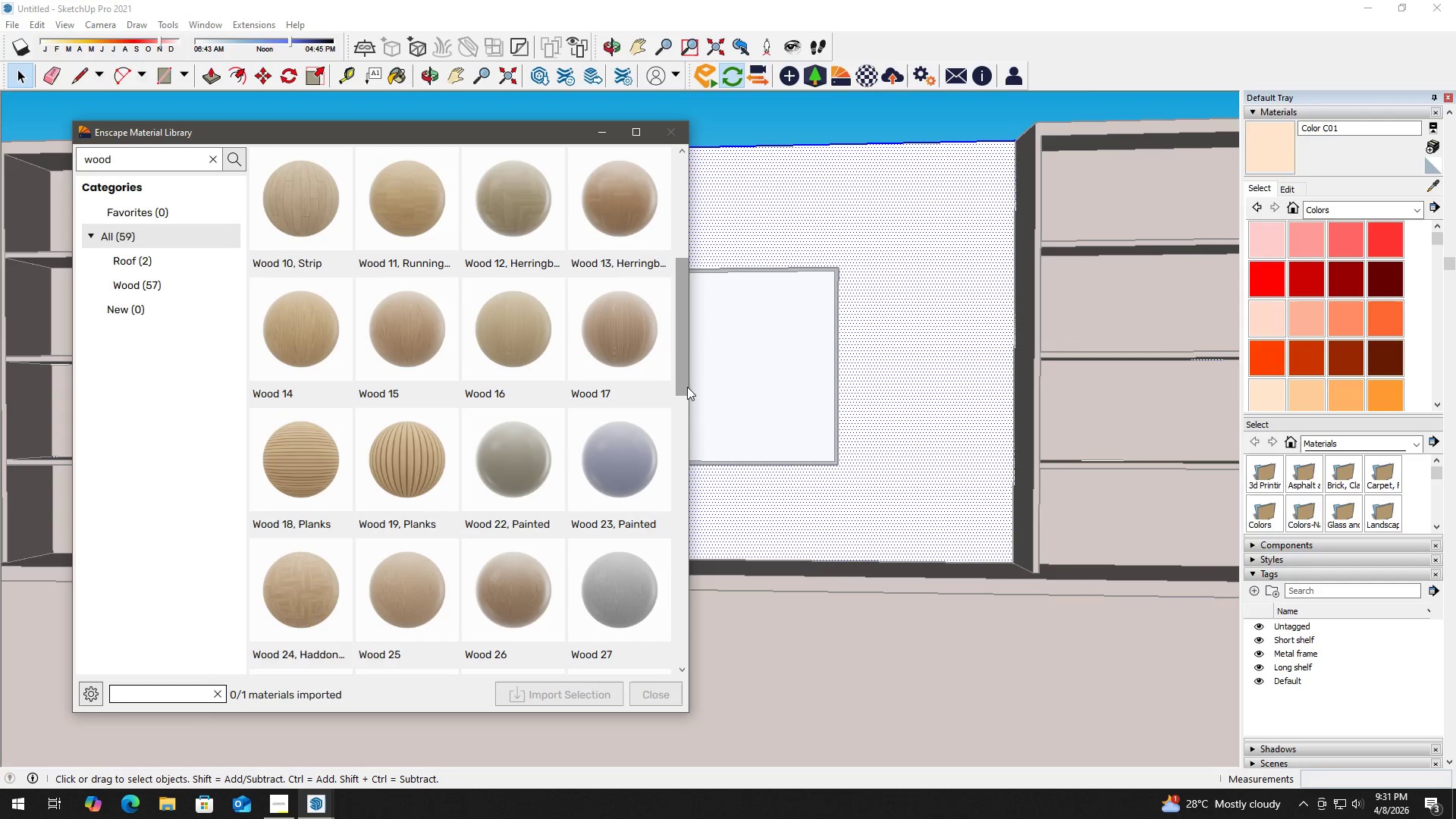 
left_click_drag(start_coordinate=[686, 375], to_coordinate=[664, 557])
 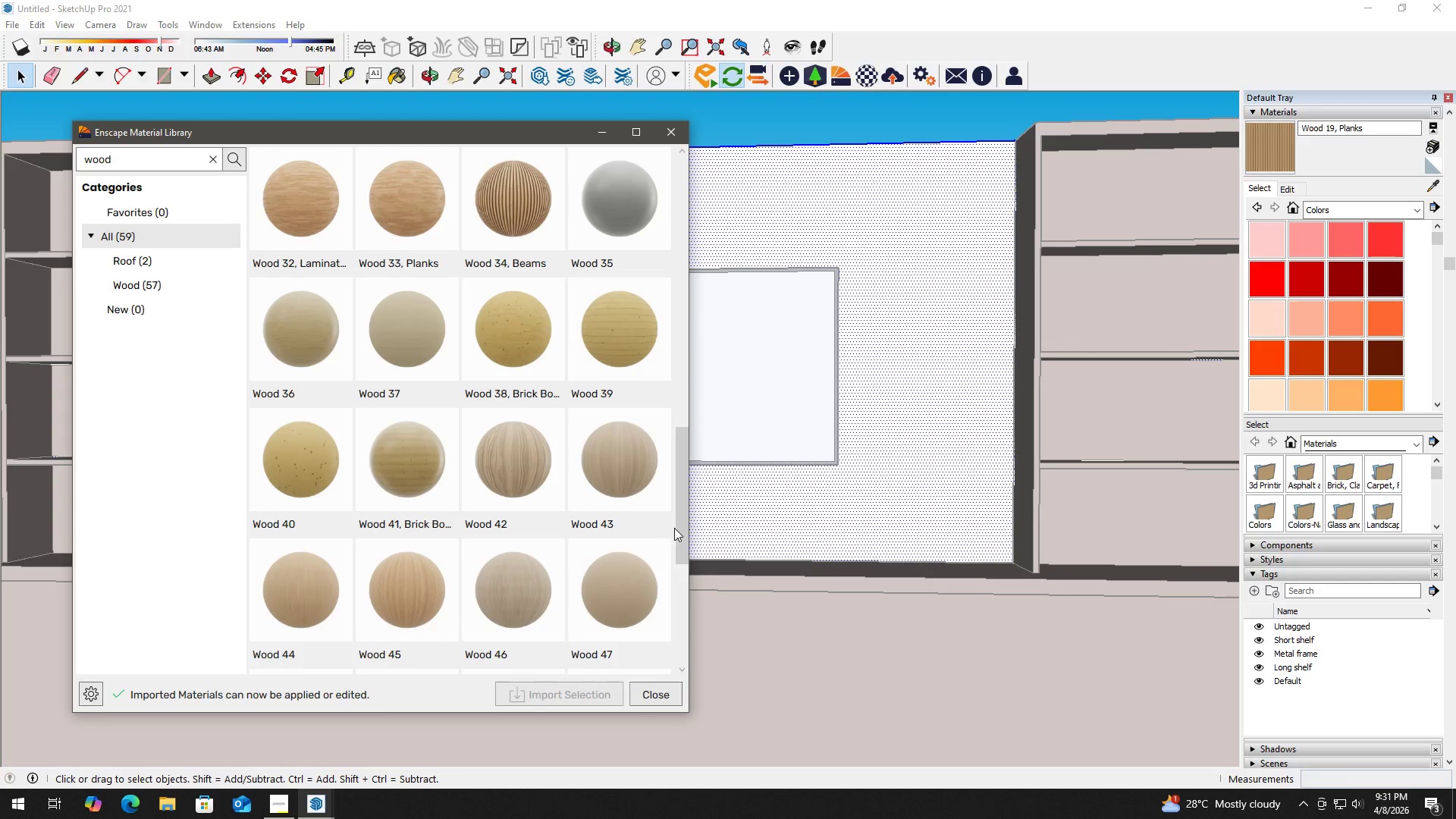 
left_click_drag(start_coordinate=[682, 515], to_coordinate=[675, 623])
 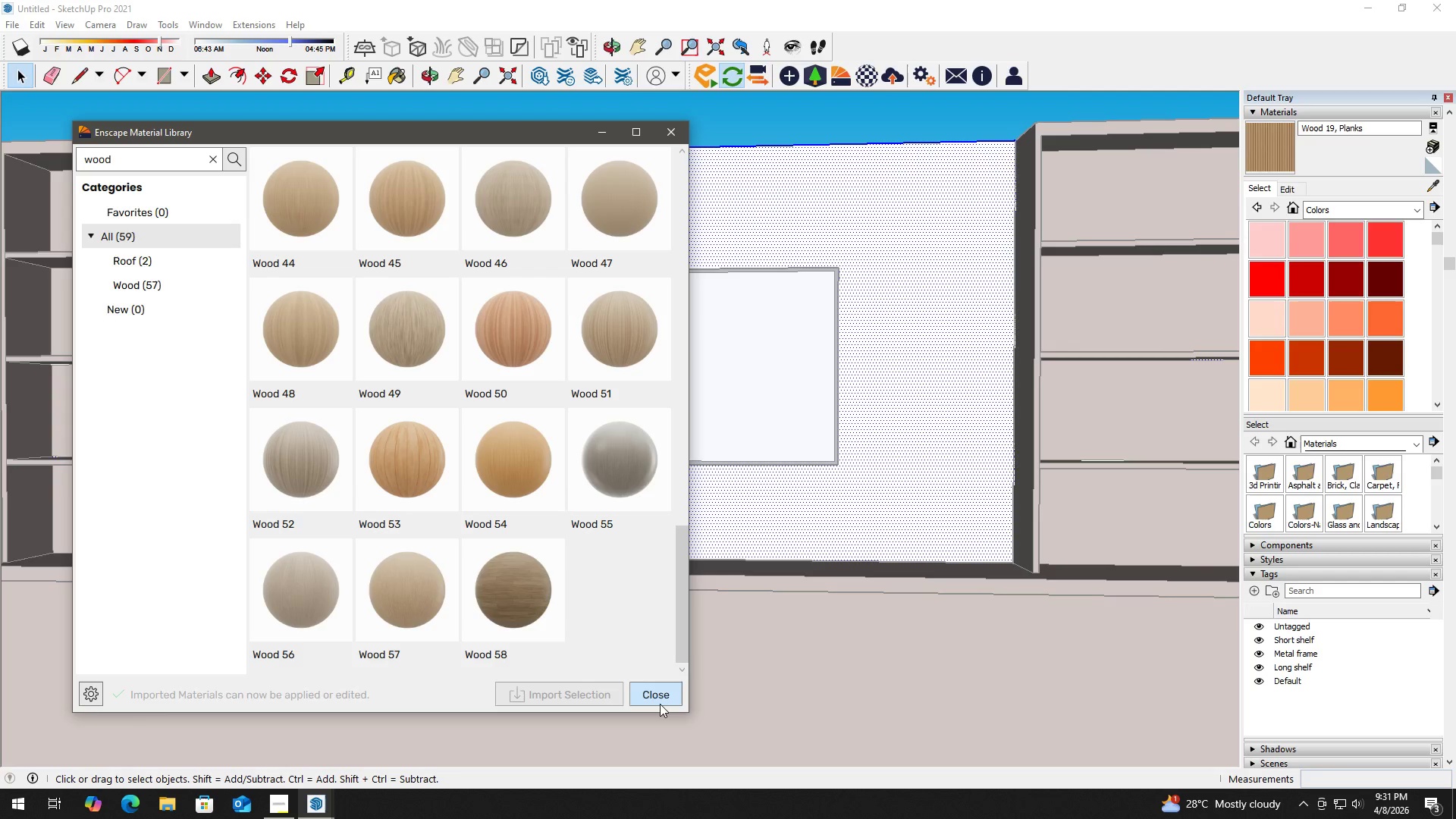 
left_click([661, 704])
 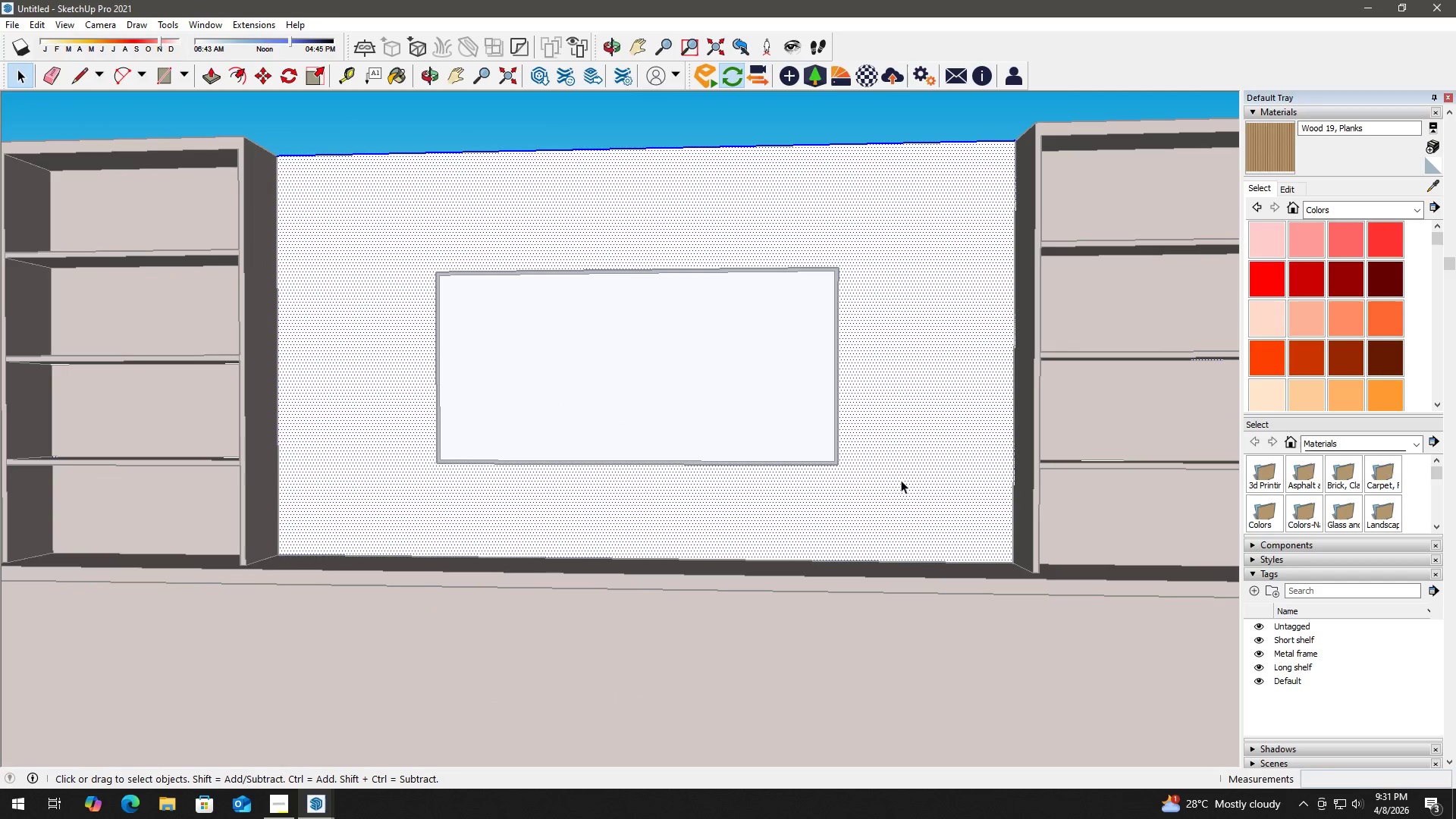 
left_click([926, 466])
 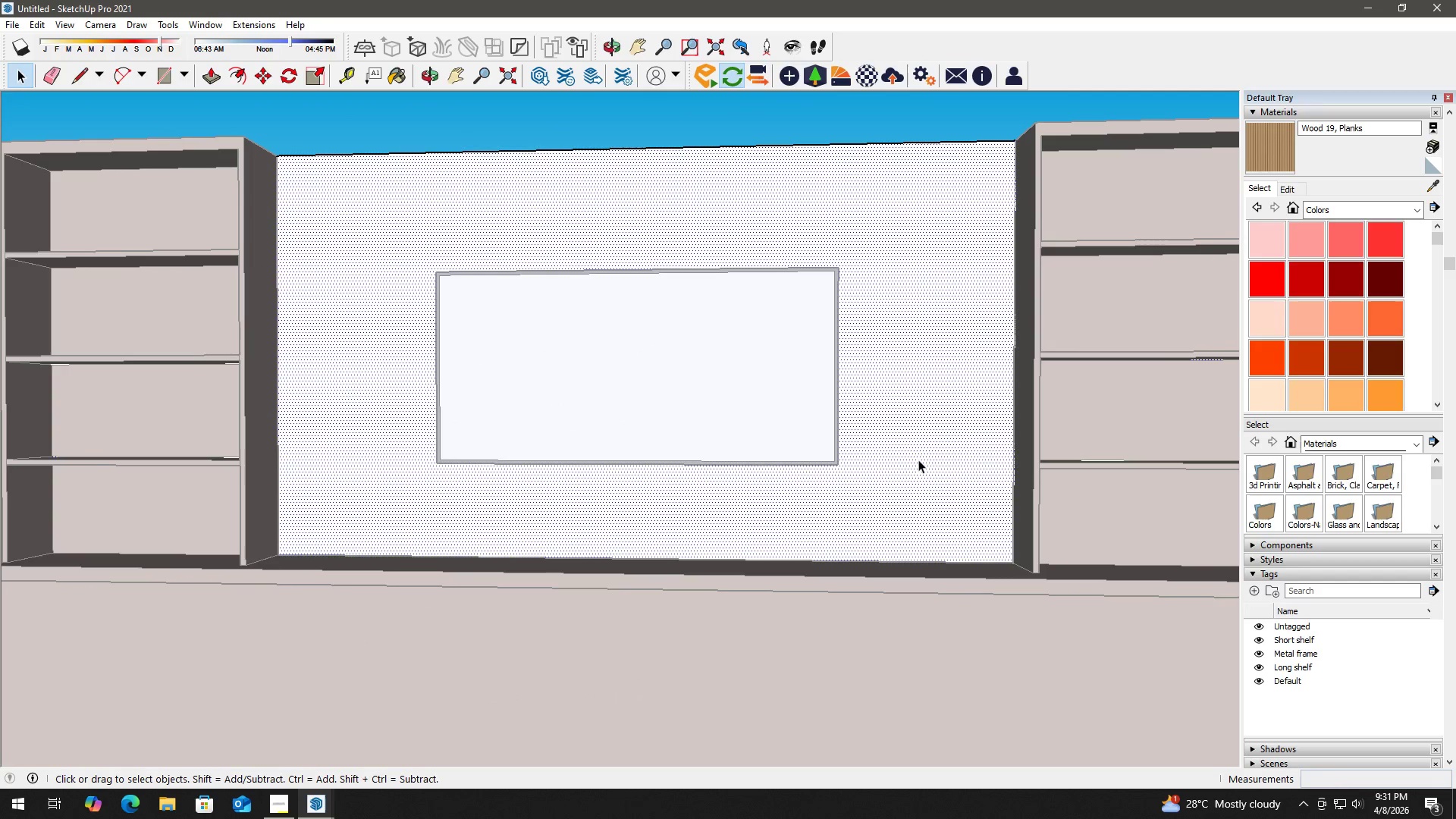 
key(B)
 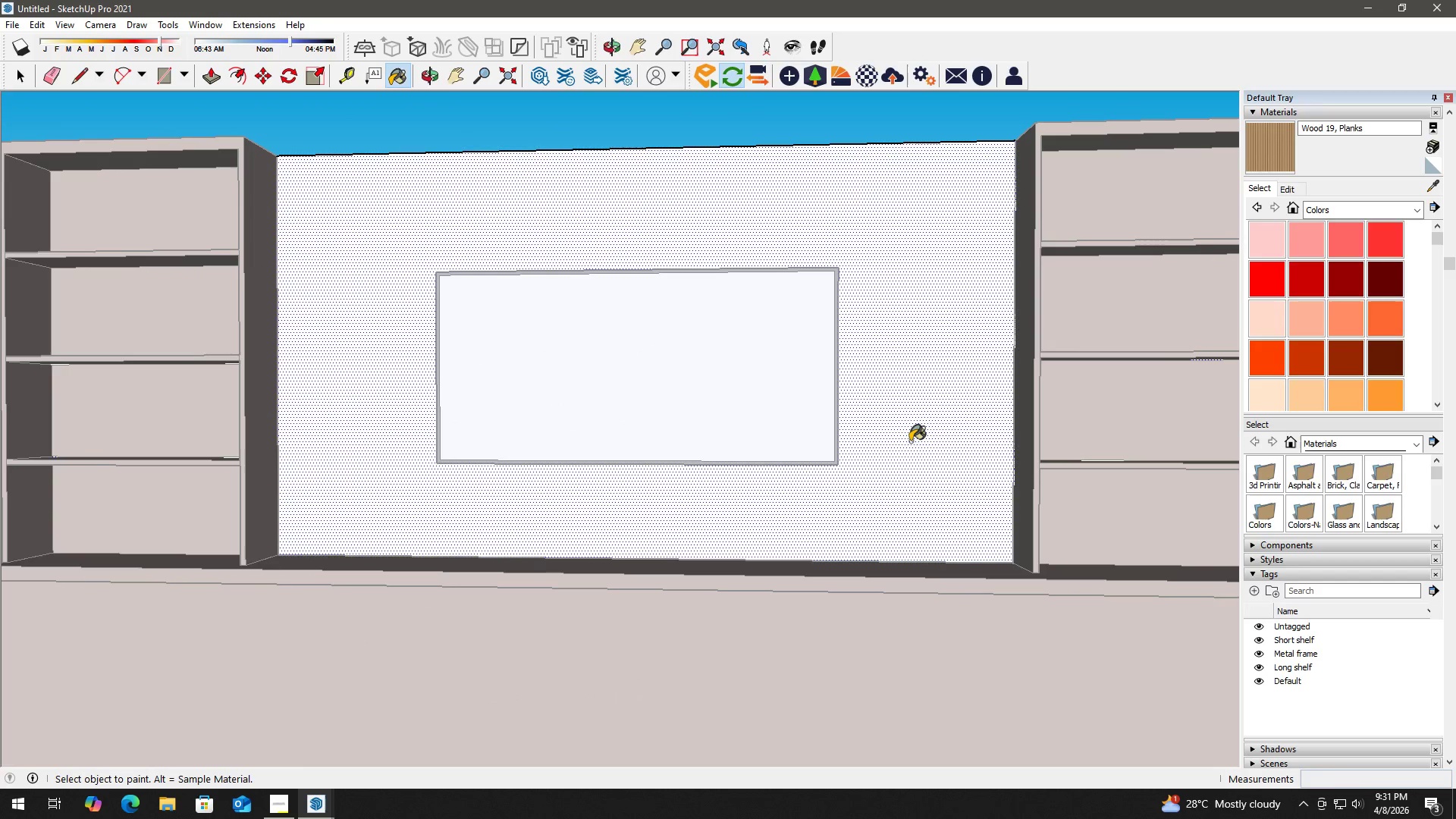 
double_click([910, 441])
 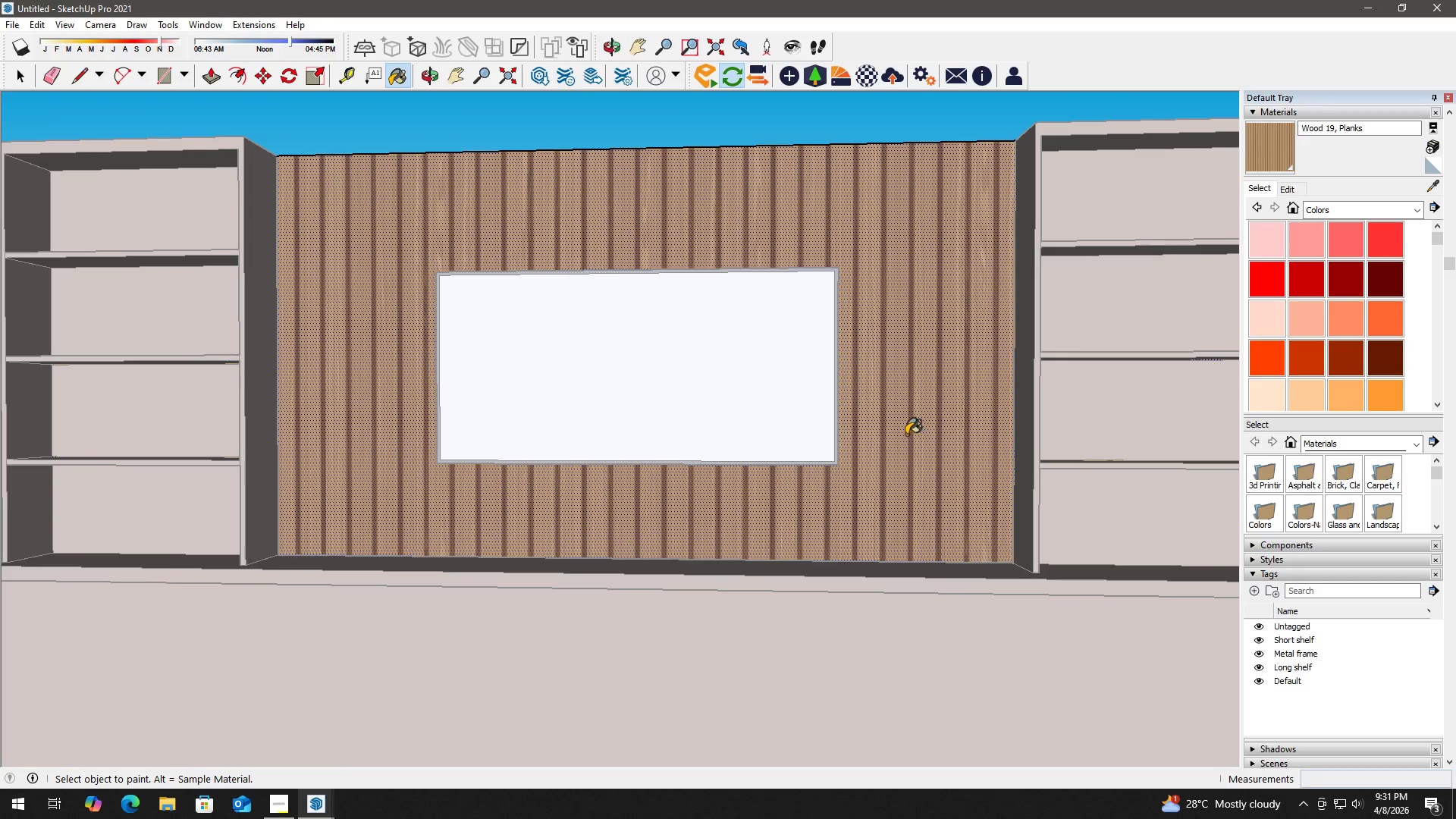 
key(Space)
 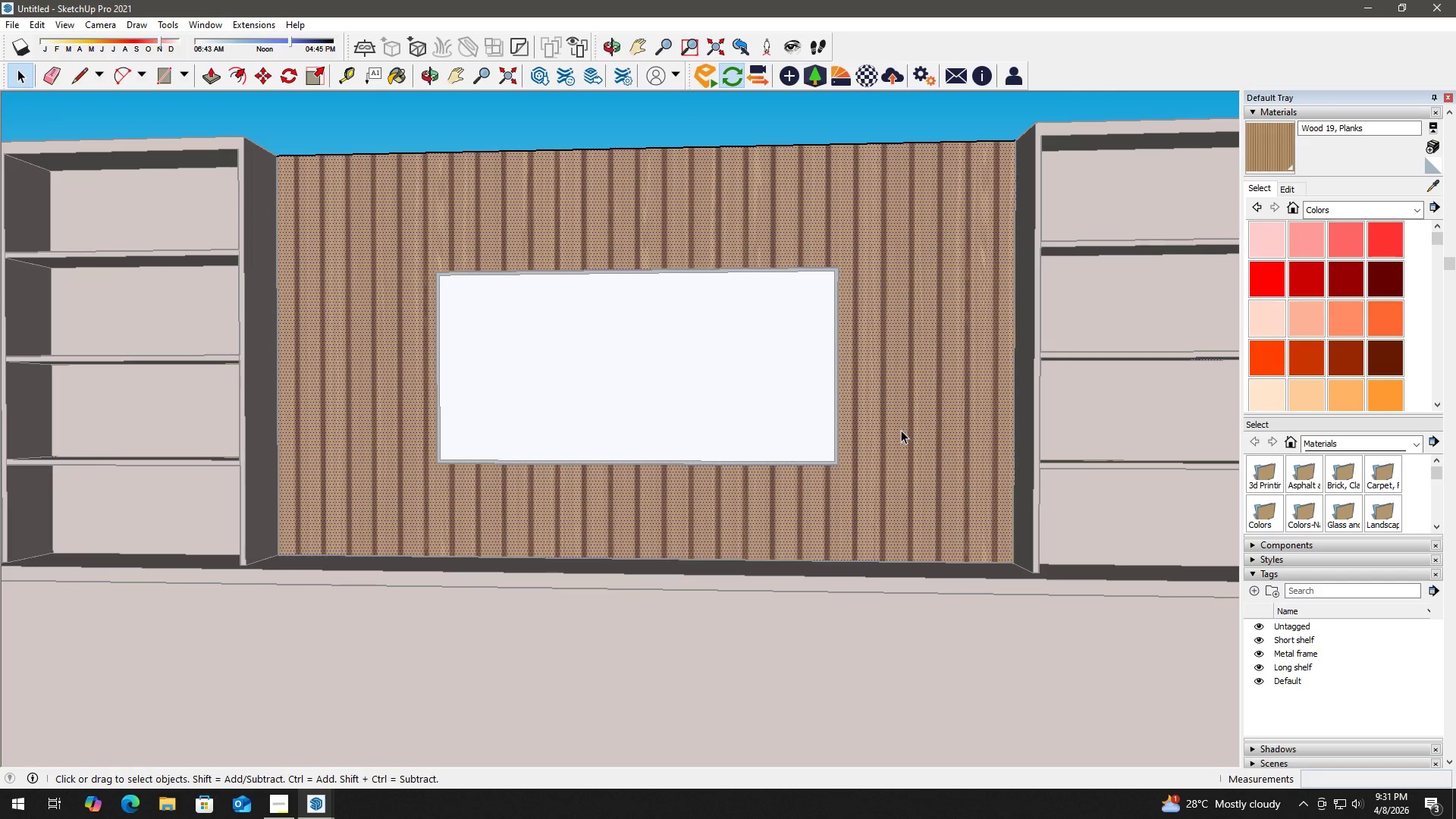 
key(Control+Z)
 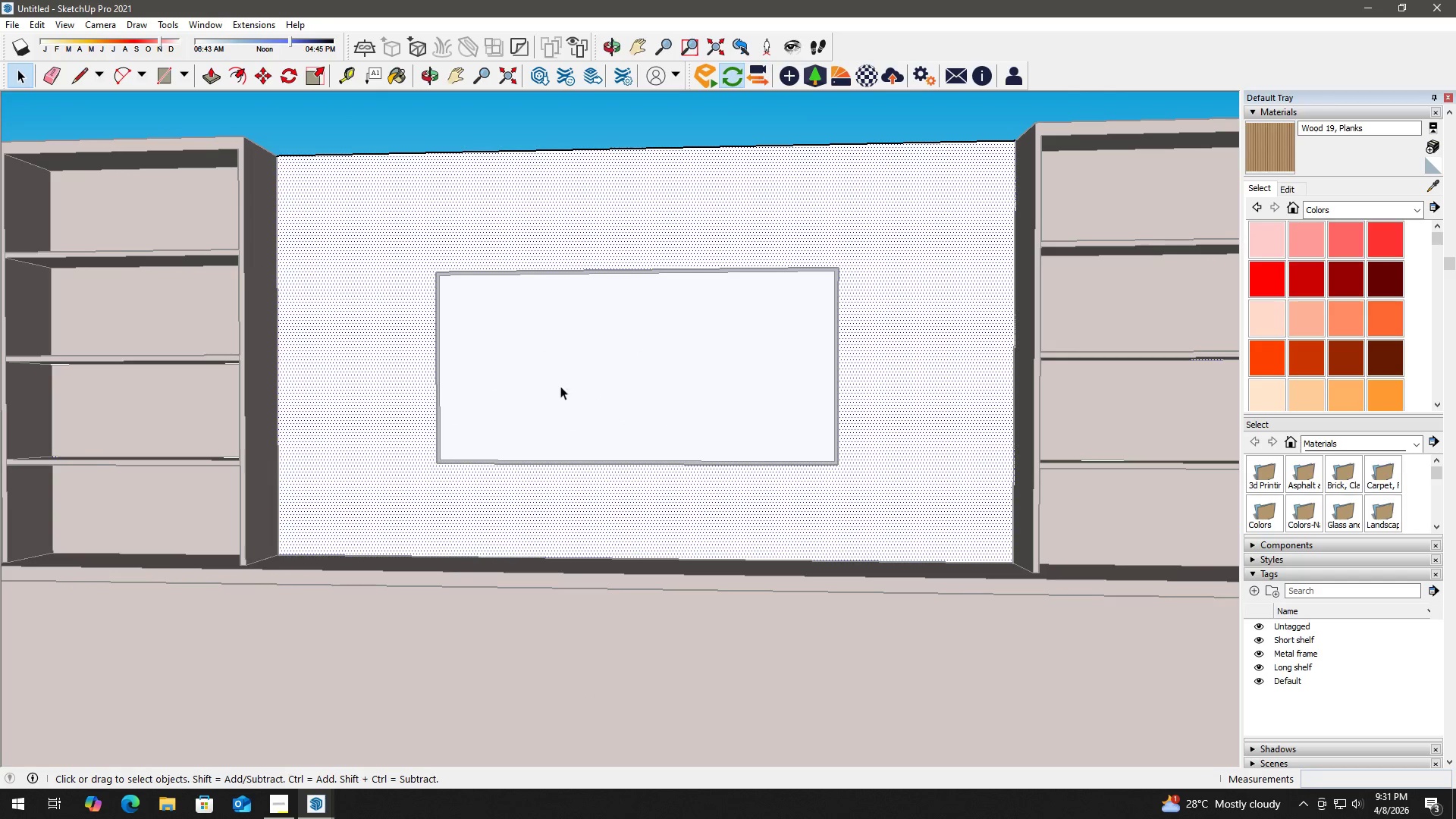 
key(Alt+AltLeft)
 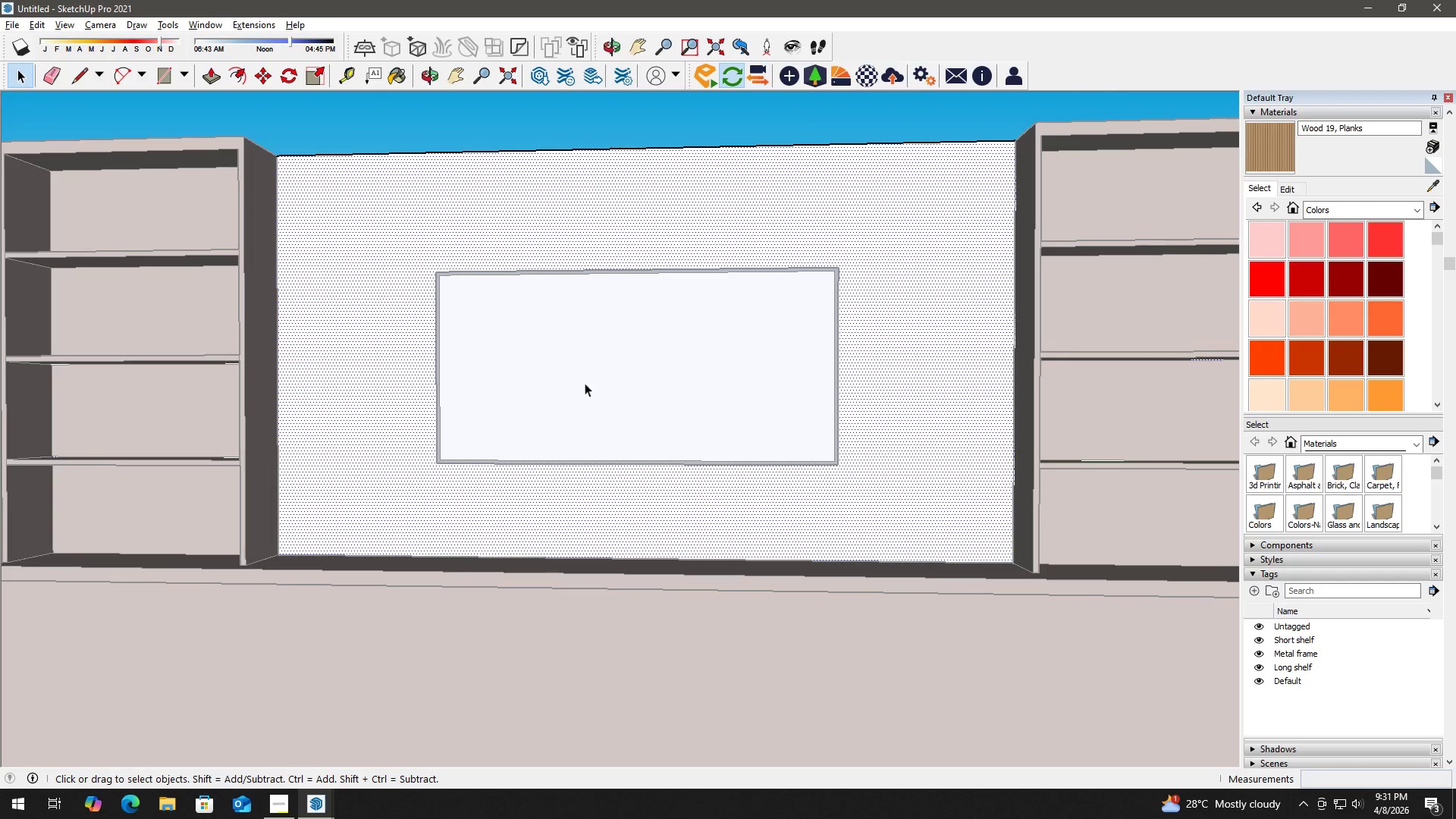 
key(Alt+Tab)
 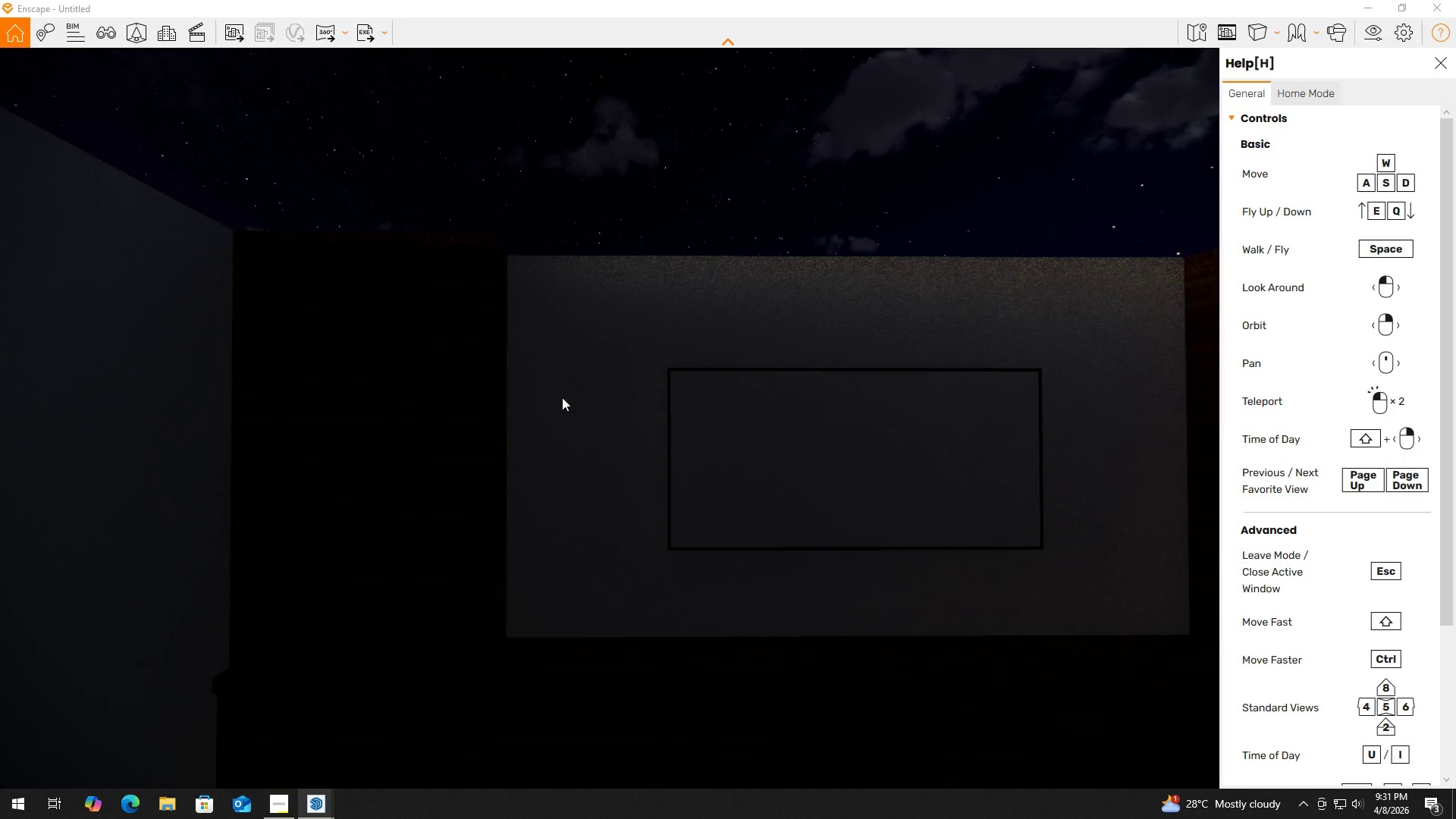 
key(Alt+AltLeft)
 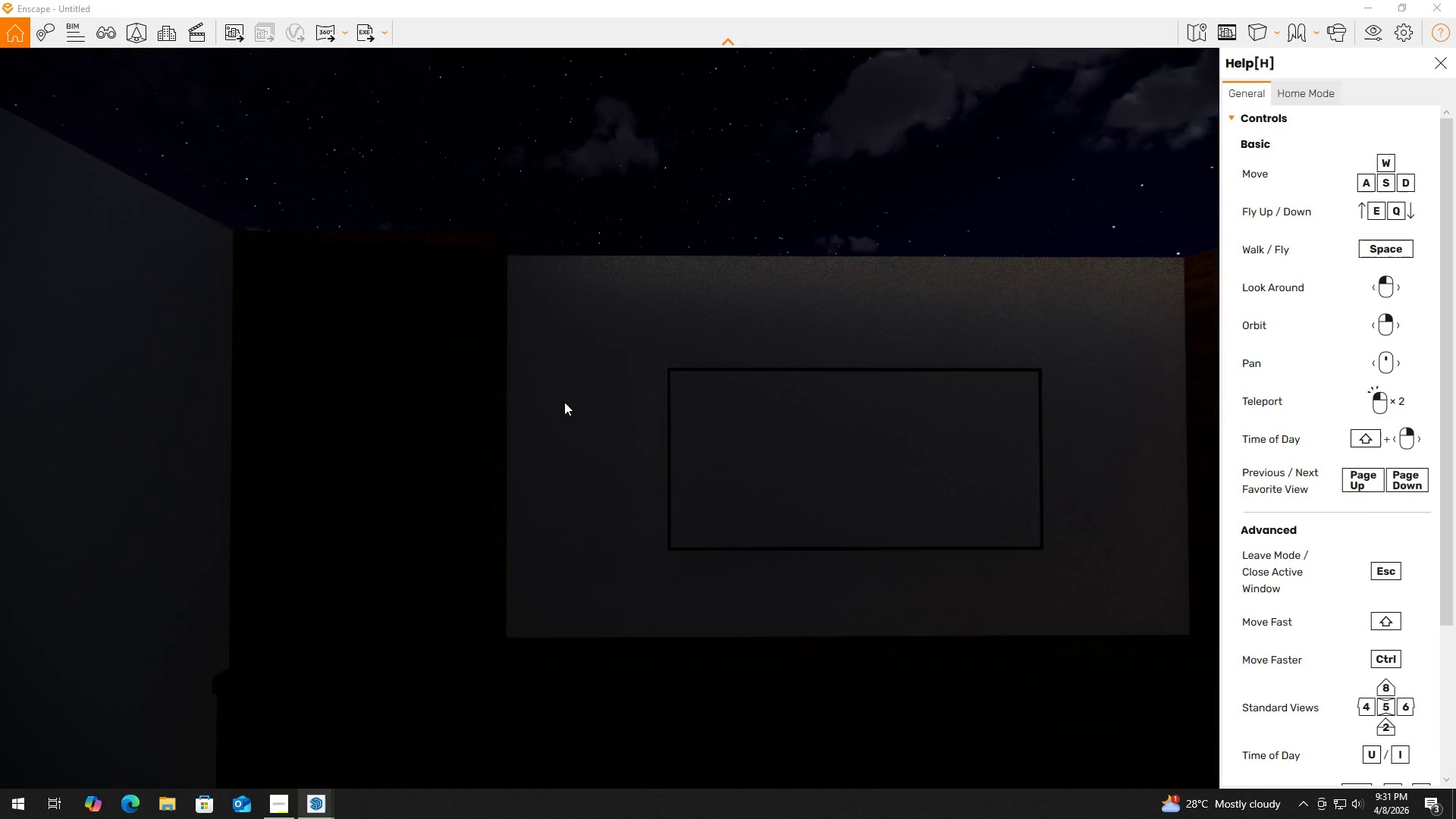 
key(Alt+Tab)
 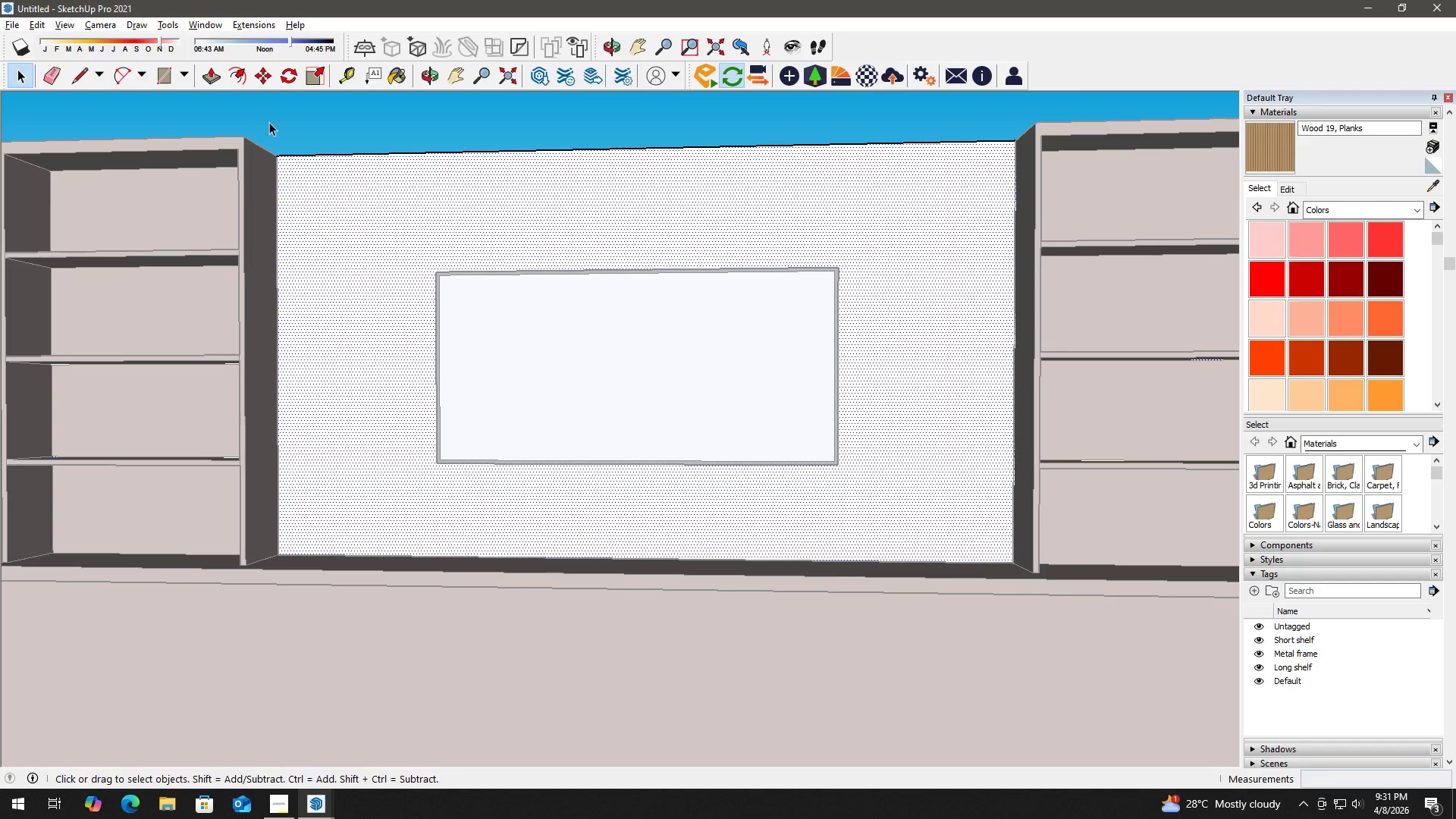 
left_click([249, 17])
 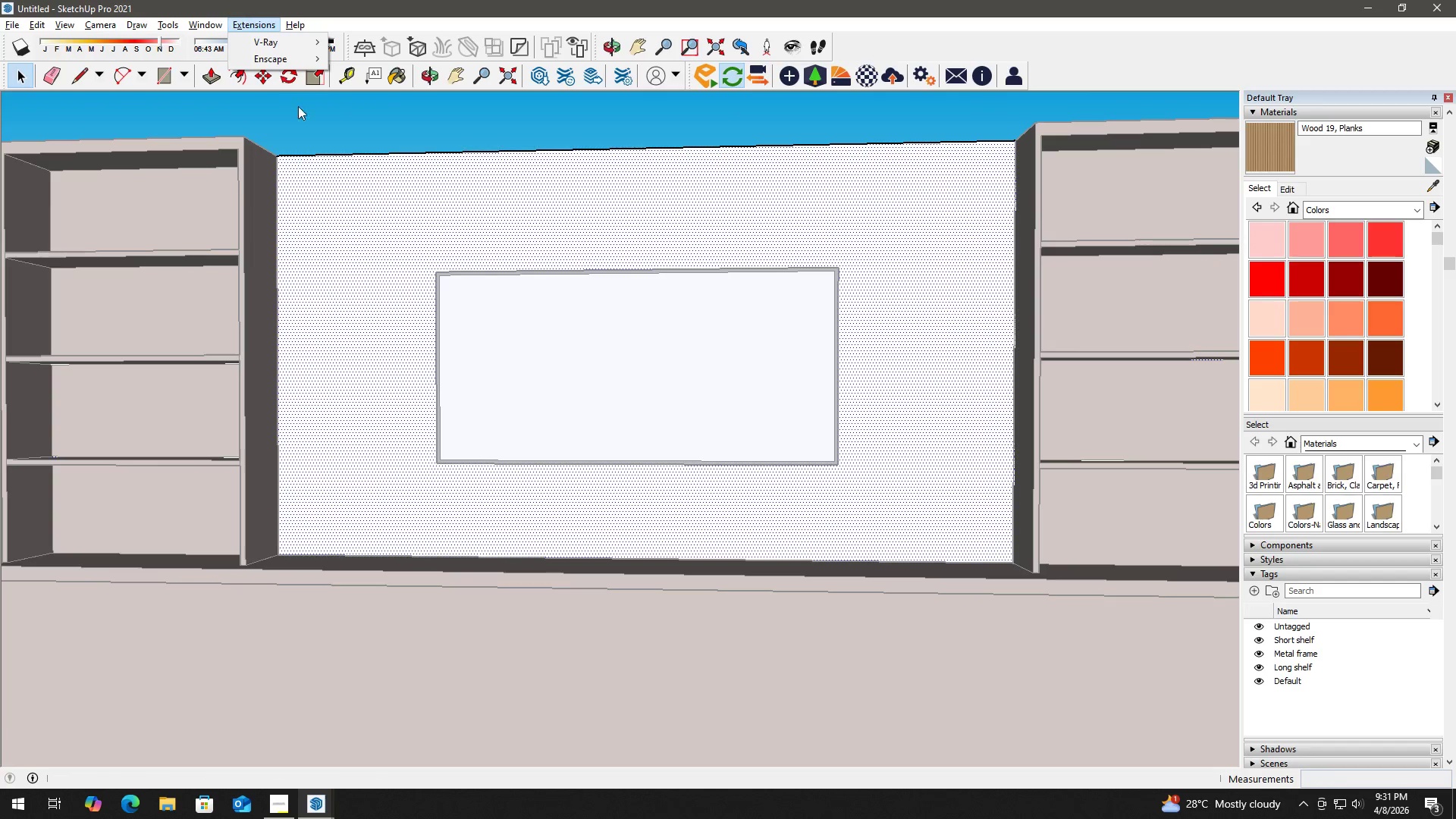 
key(Escape)
 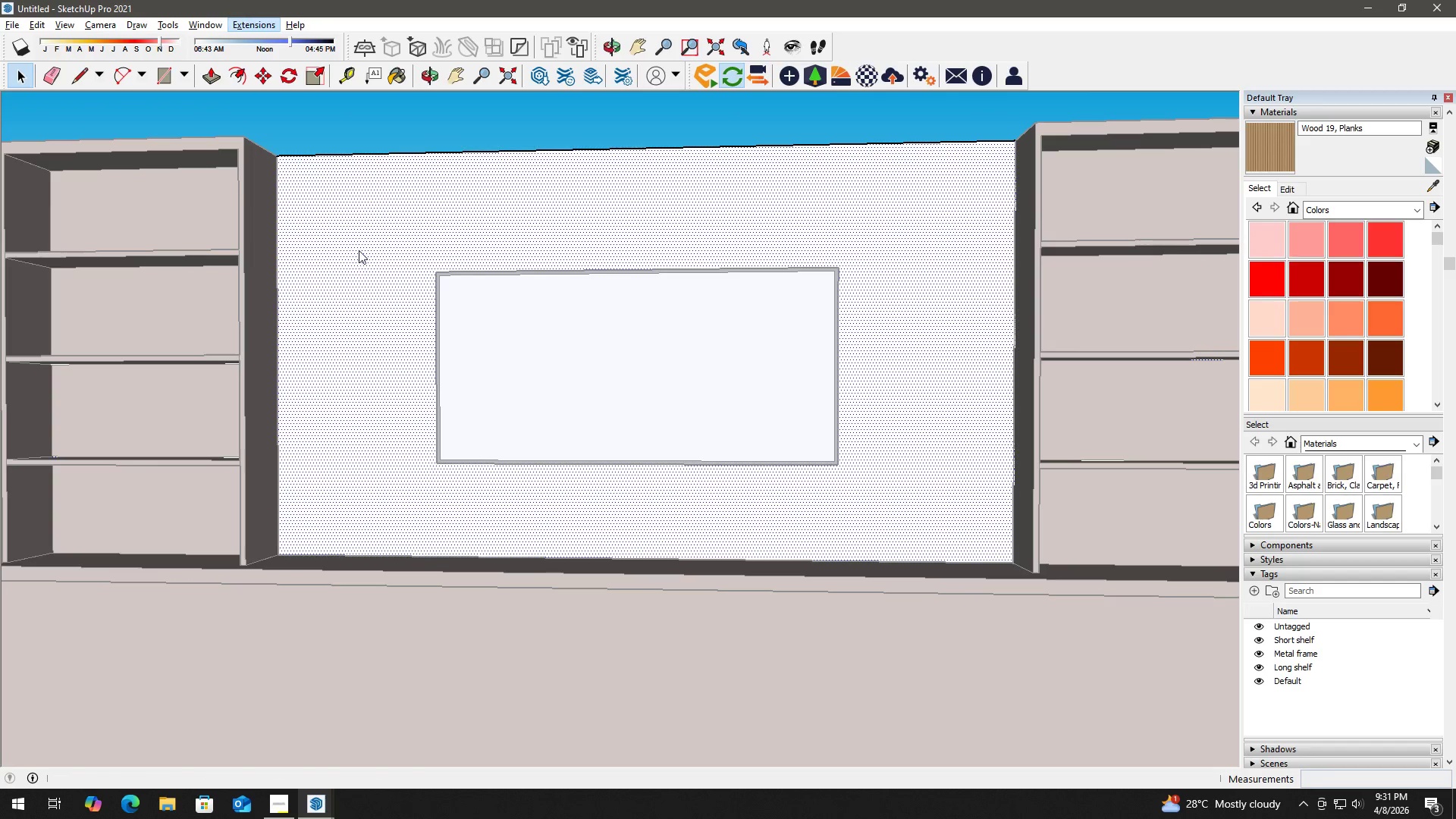 
key(Escape)
 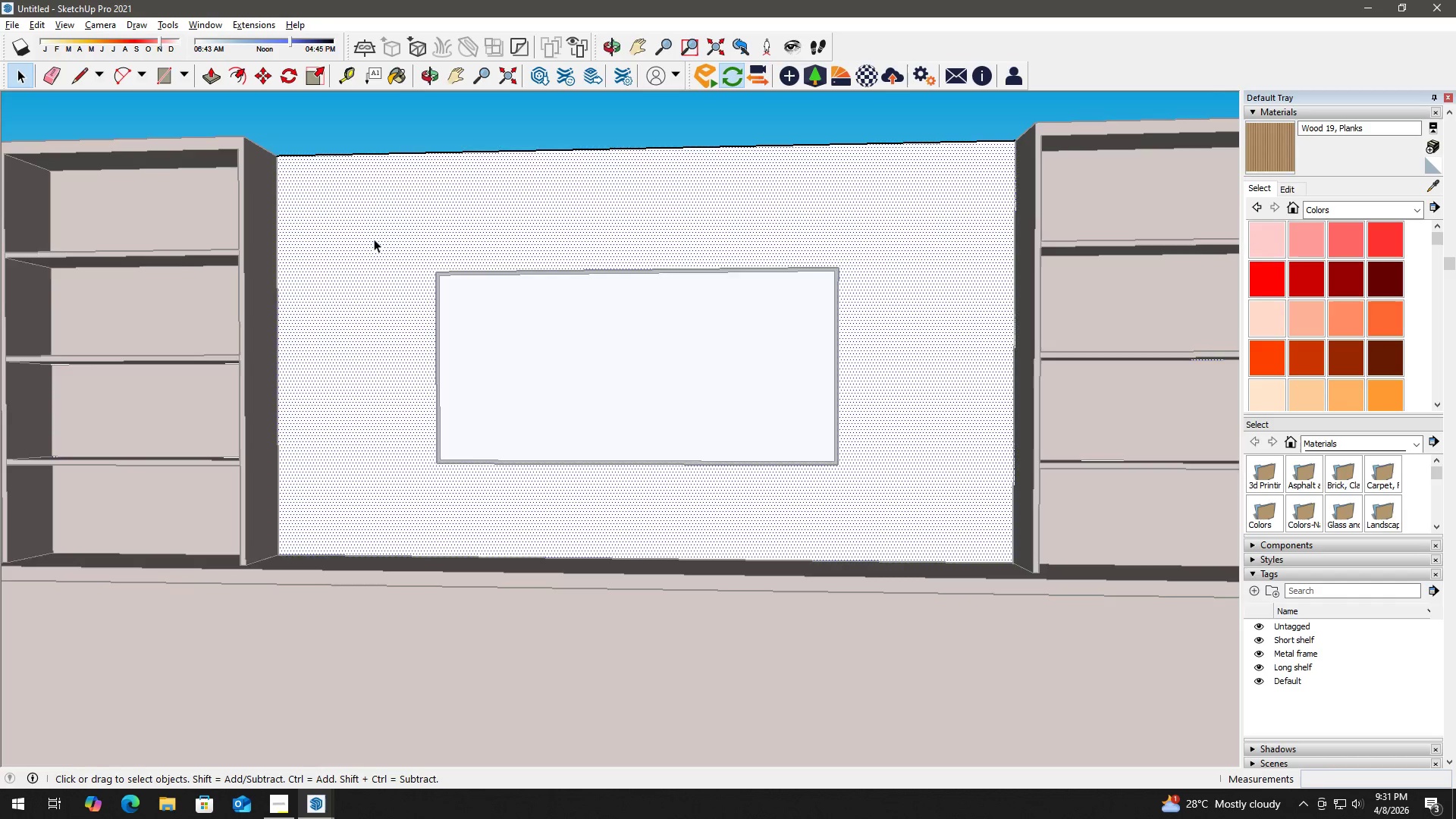 
key(Escape)
 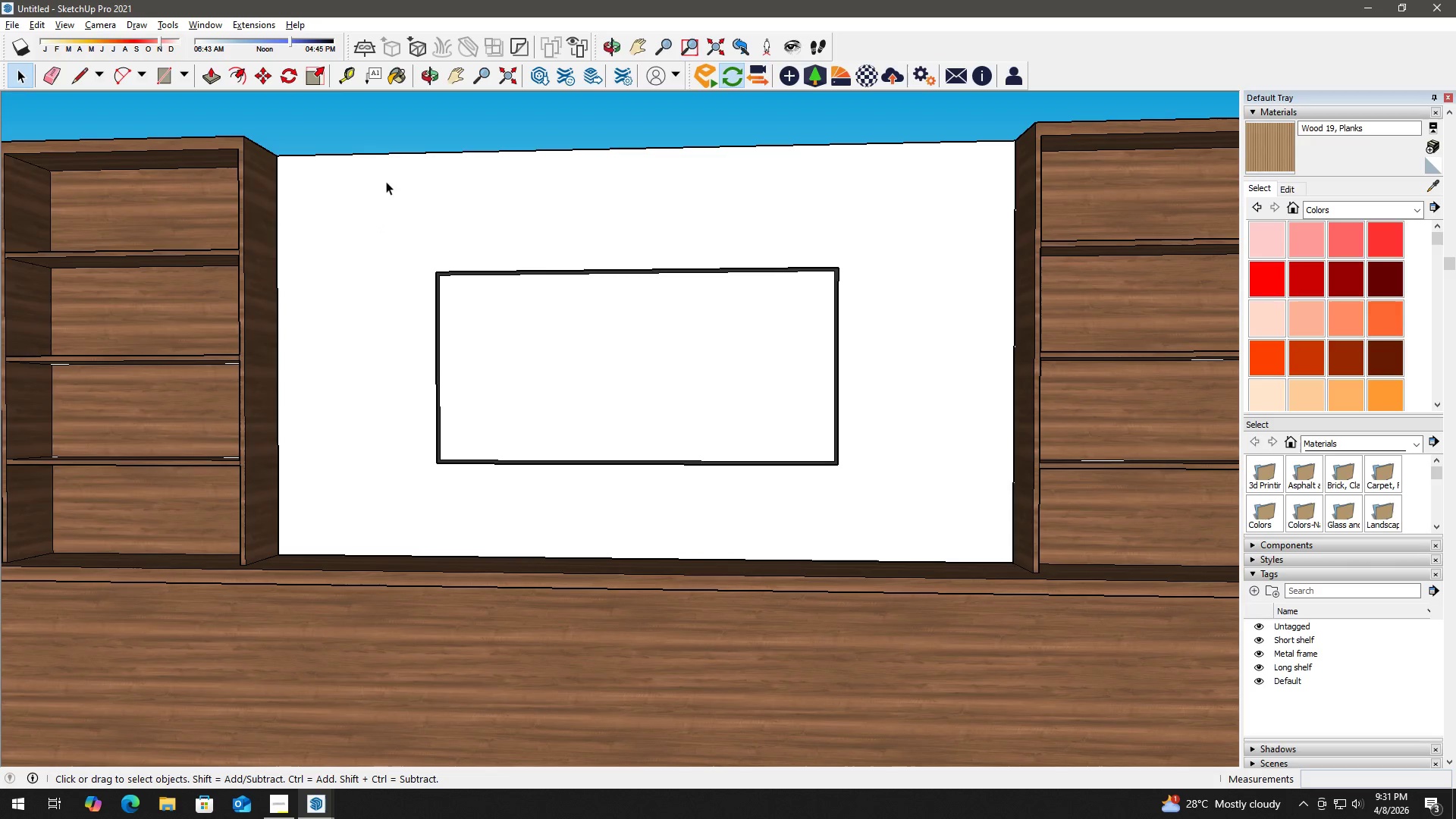 
key(Escape)
 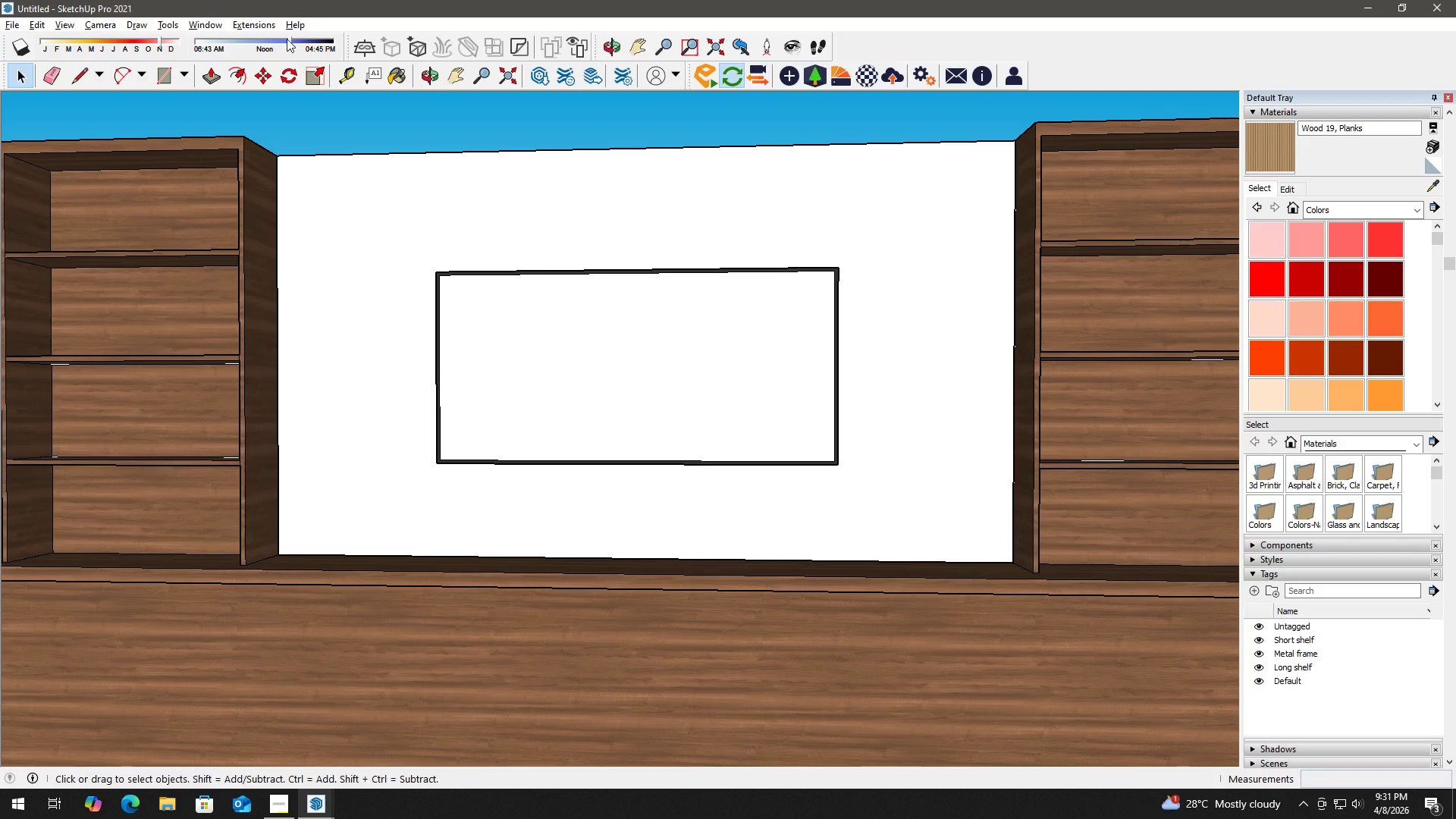 
left_click([249, 20])
 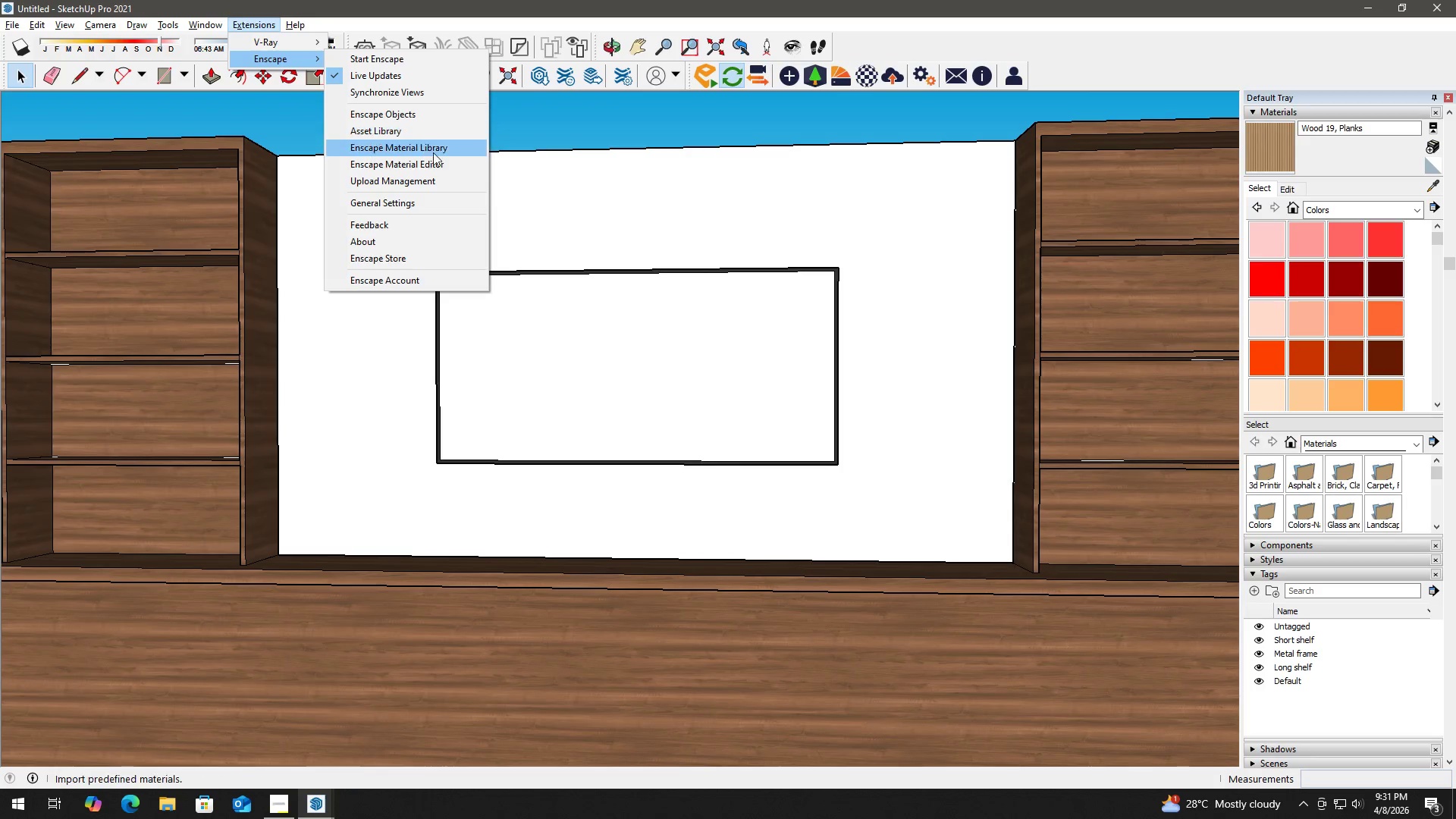 
left_click([438, 149])
 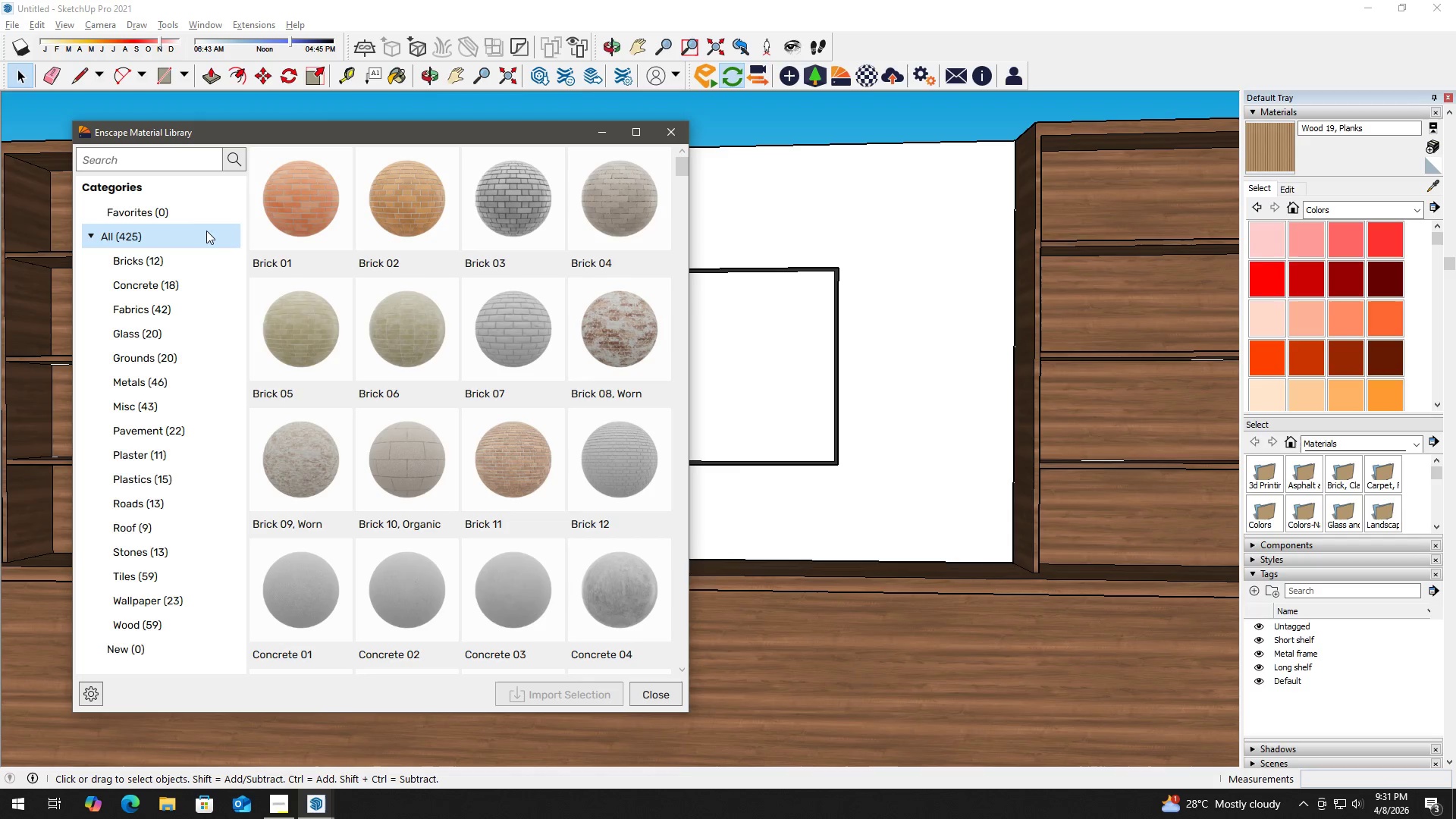 
left_click([196, 163])
 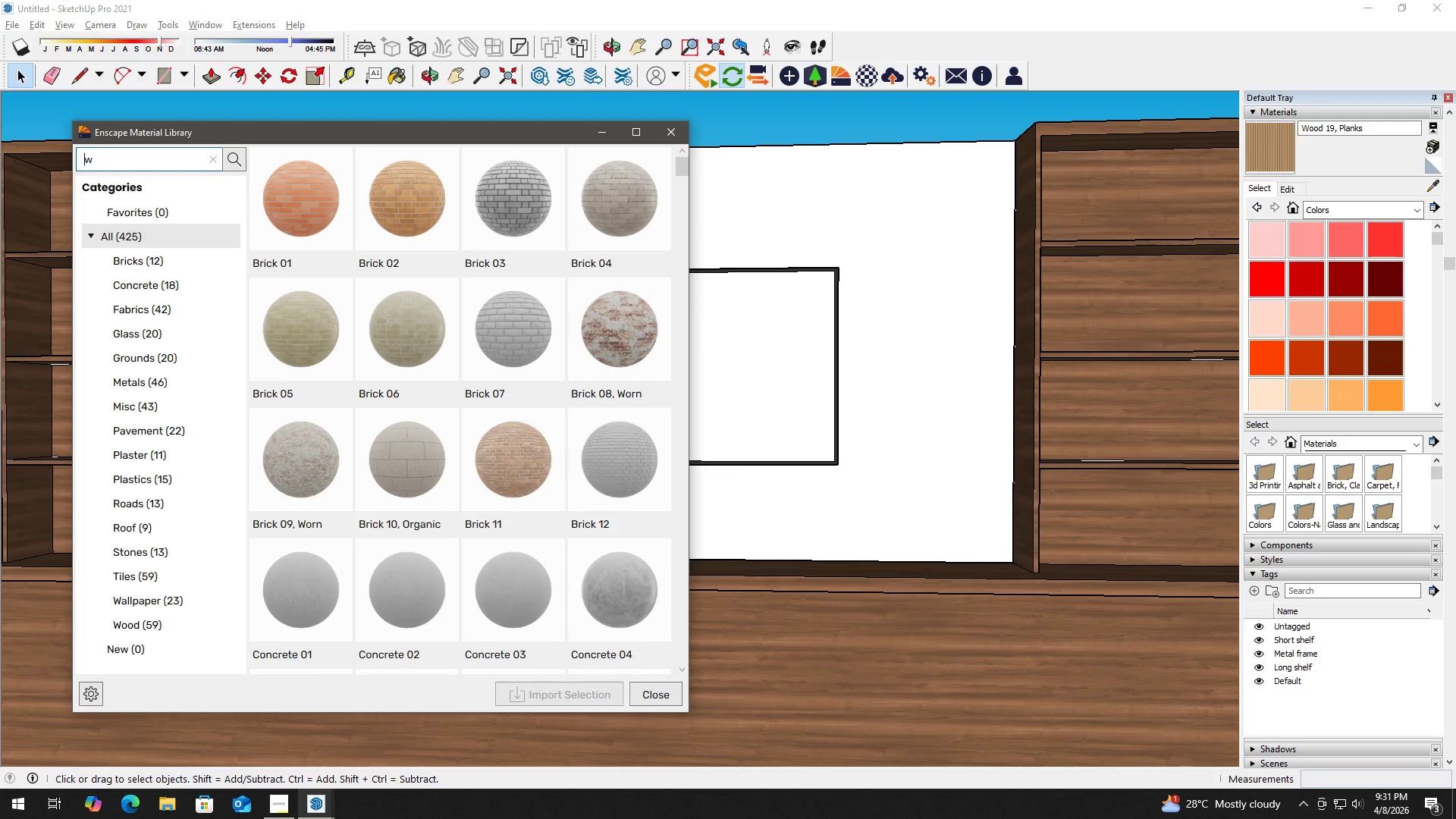 
type(wood)
 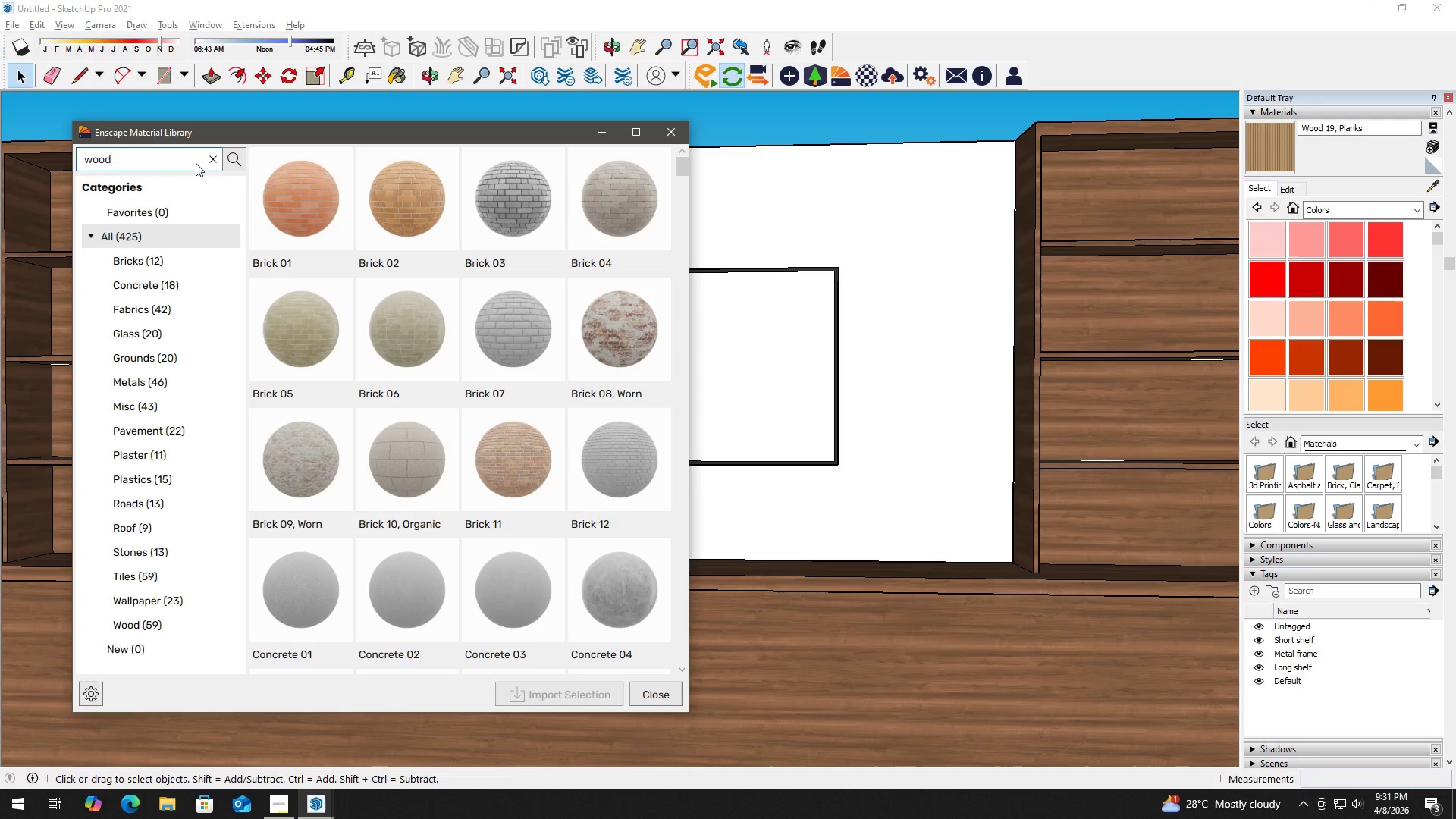 
key(Enter)
 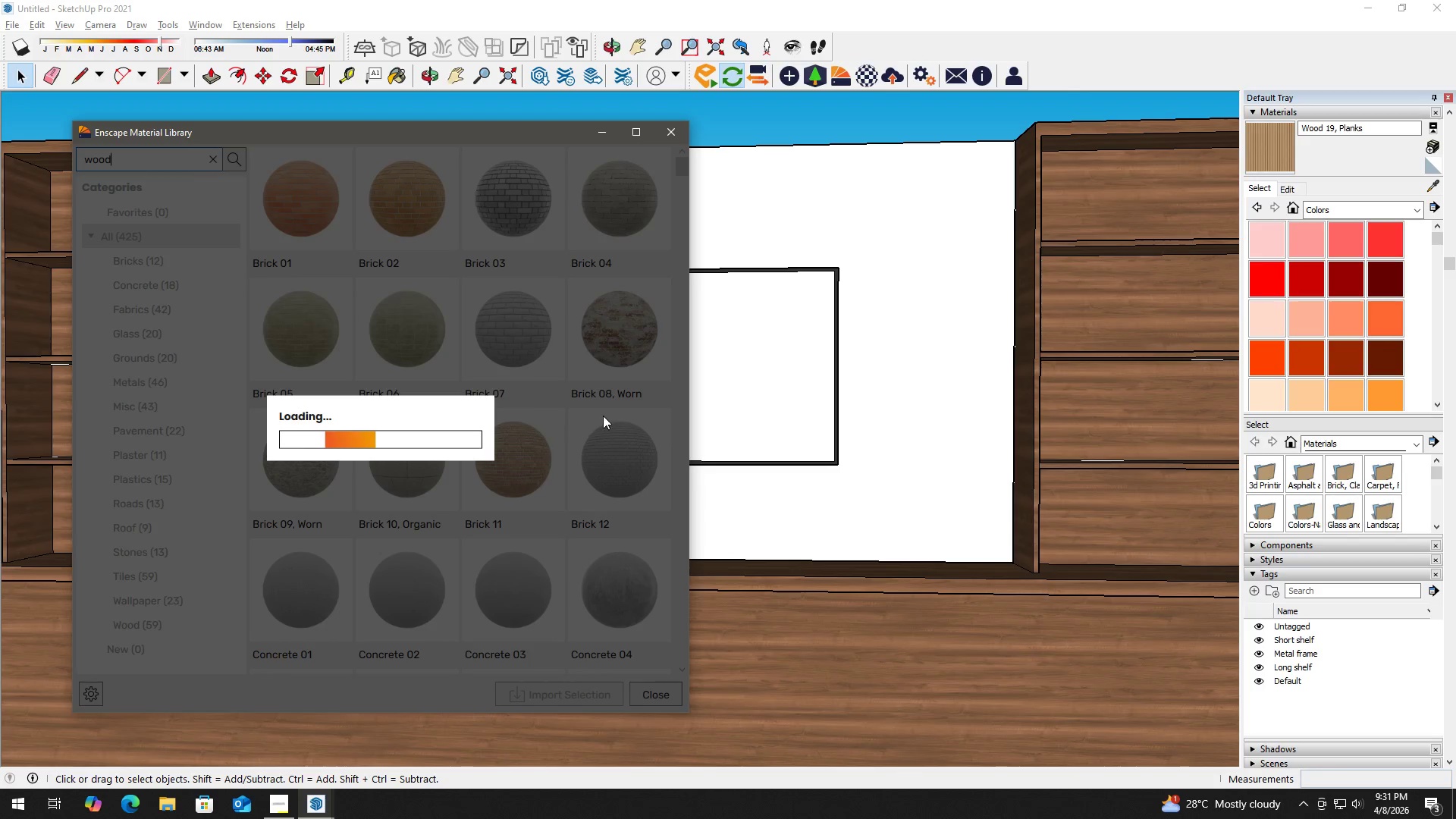 
left_click([529, 576])
 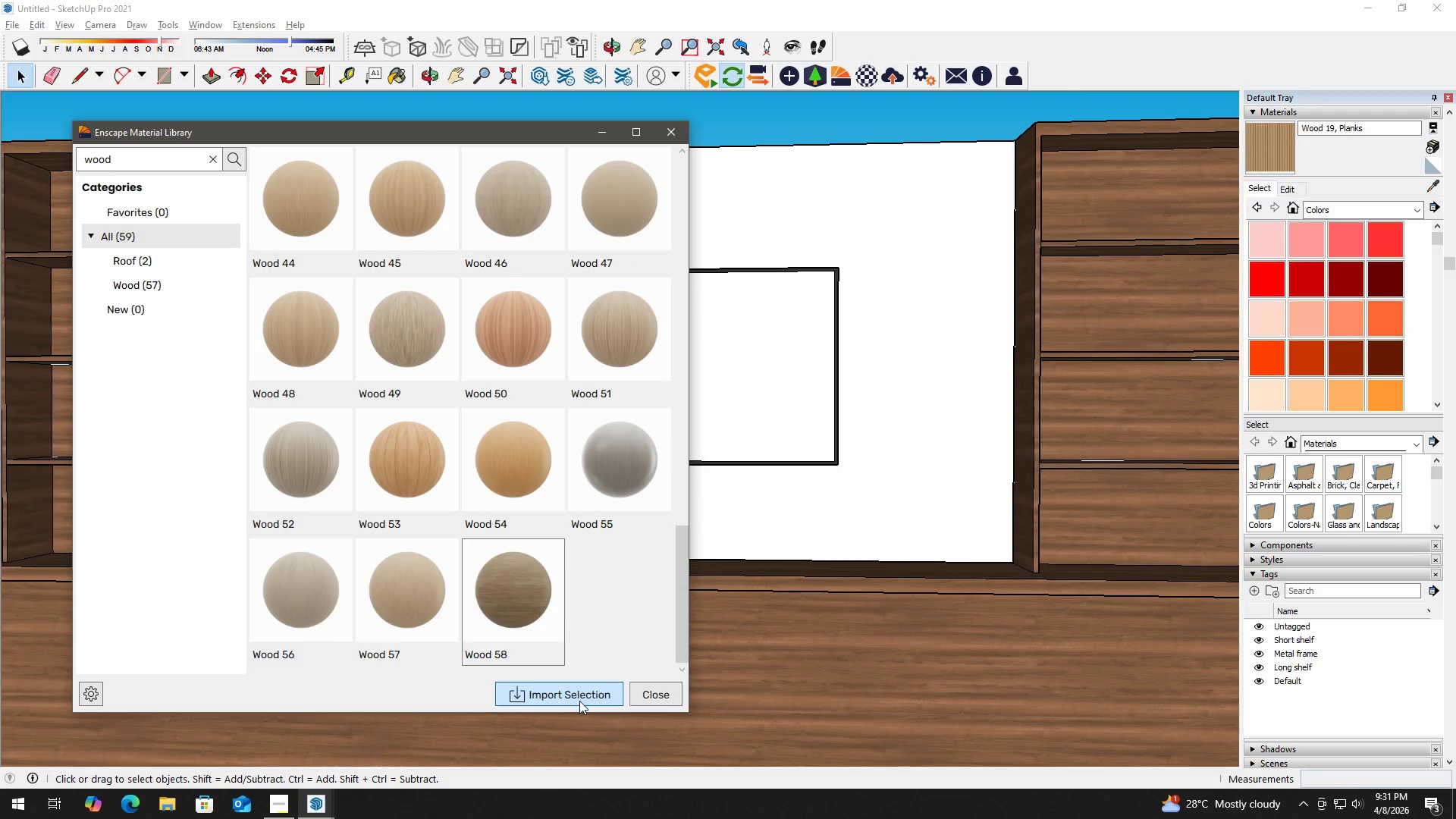 
scroll: coordinate [642, 567], scroll_direction: down, amount: 14.0
 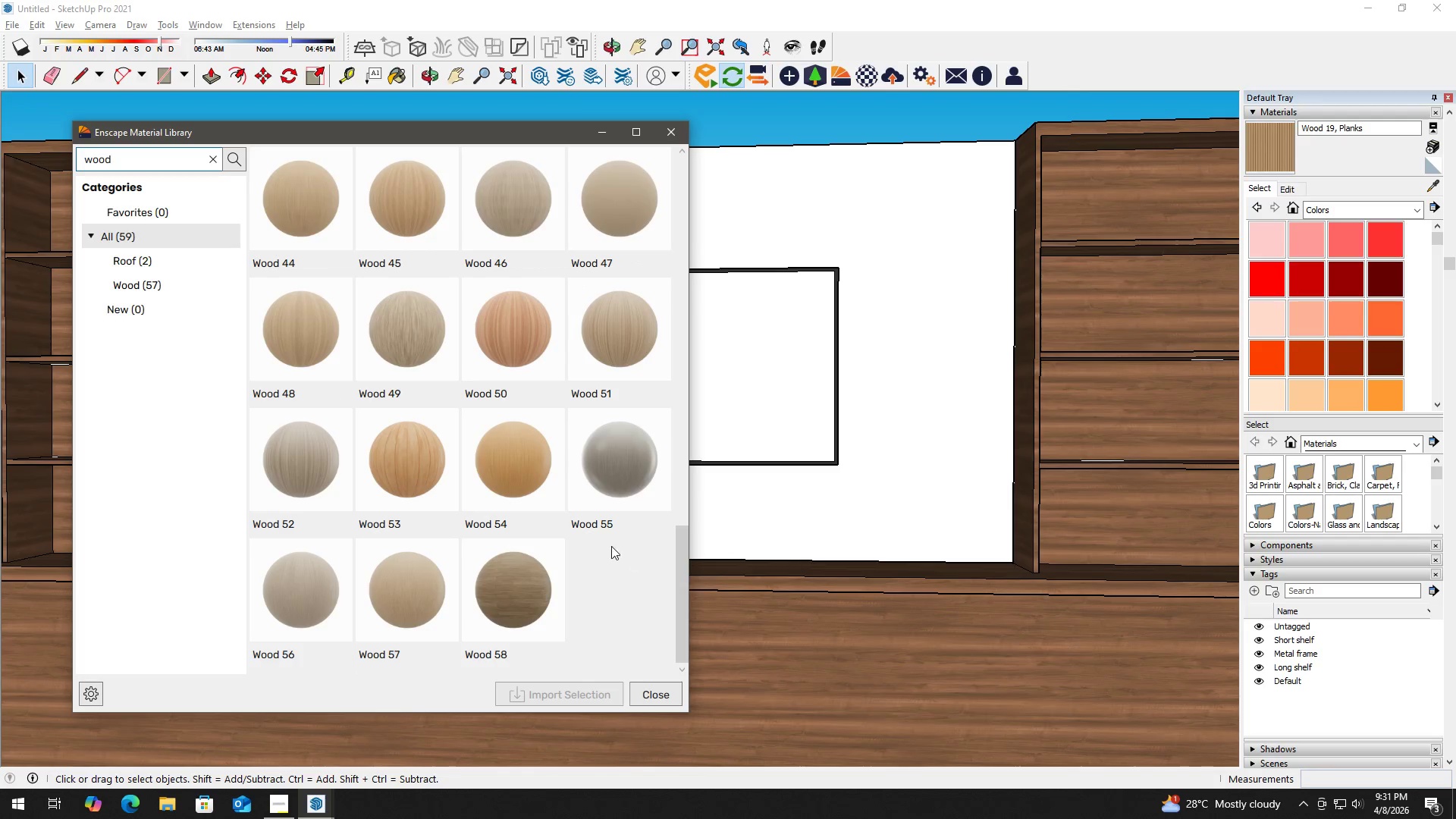 
left_click([592, 691])
 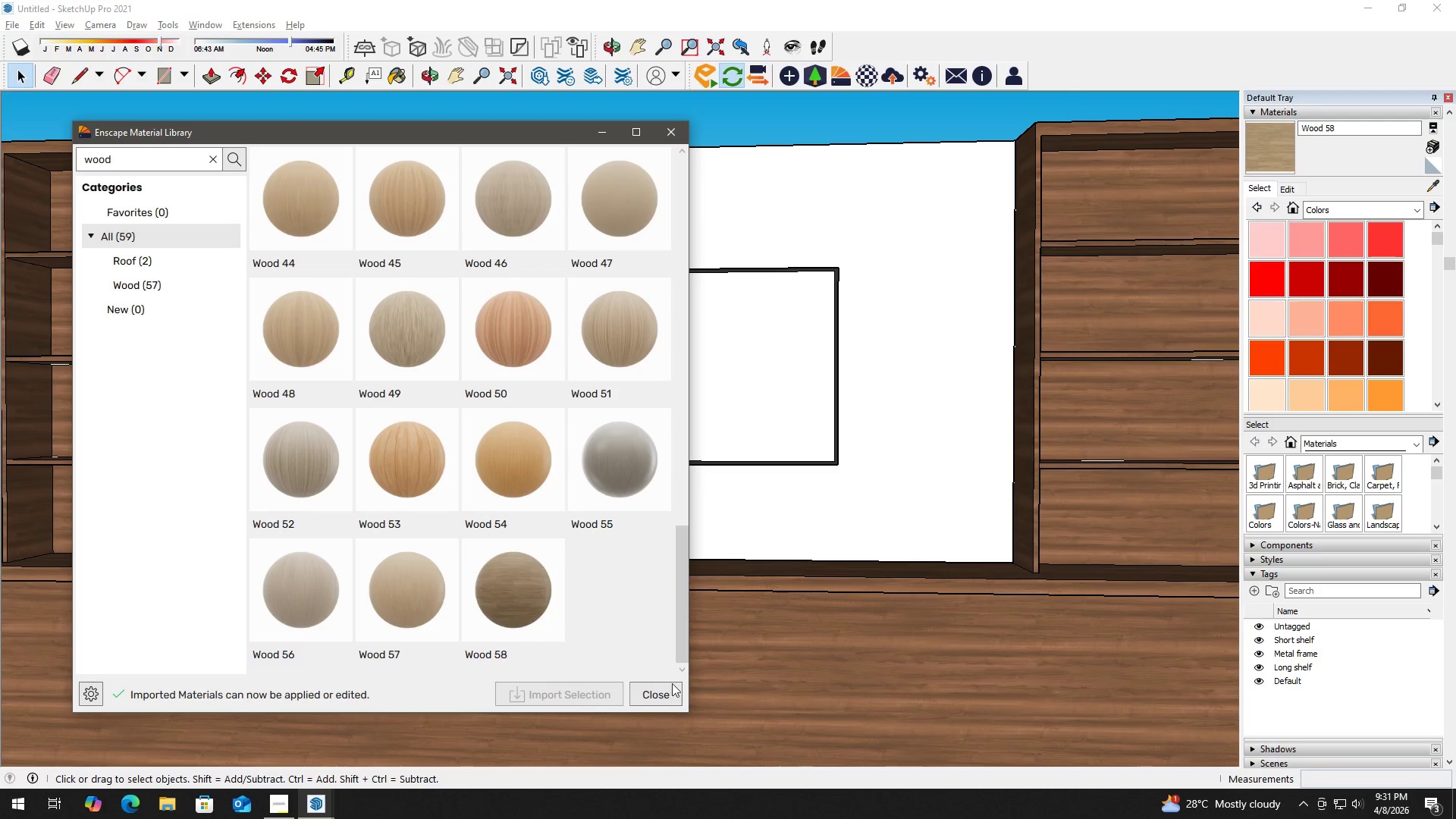 
double_click([851, 638])
 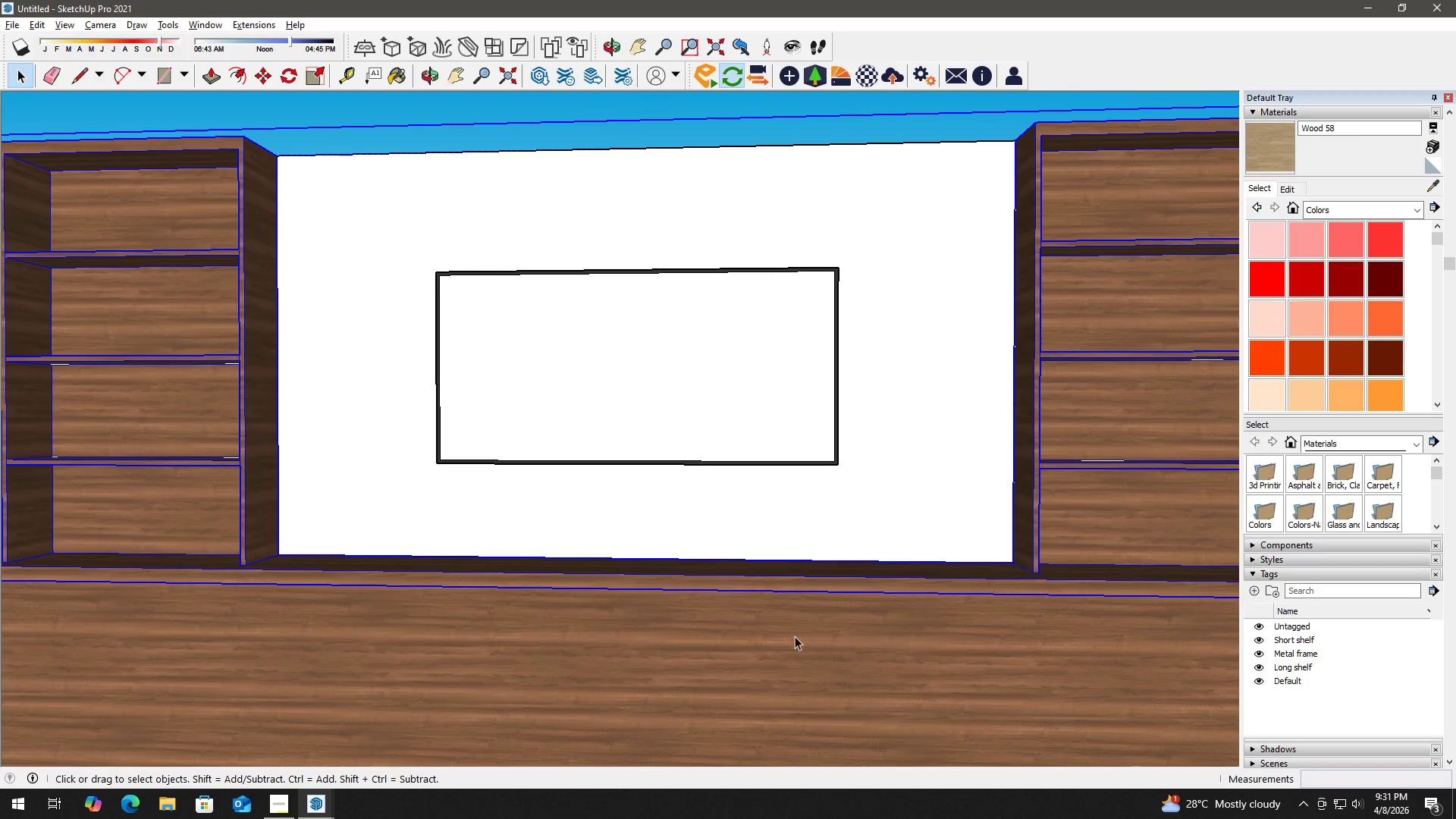 
key(B)
 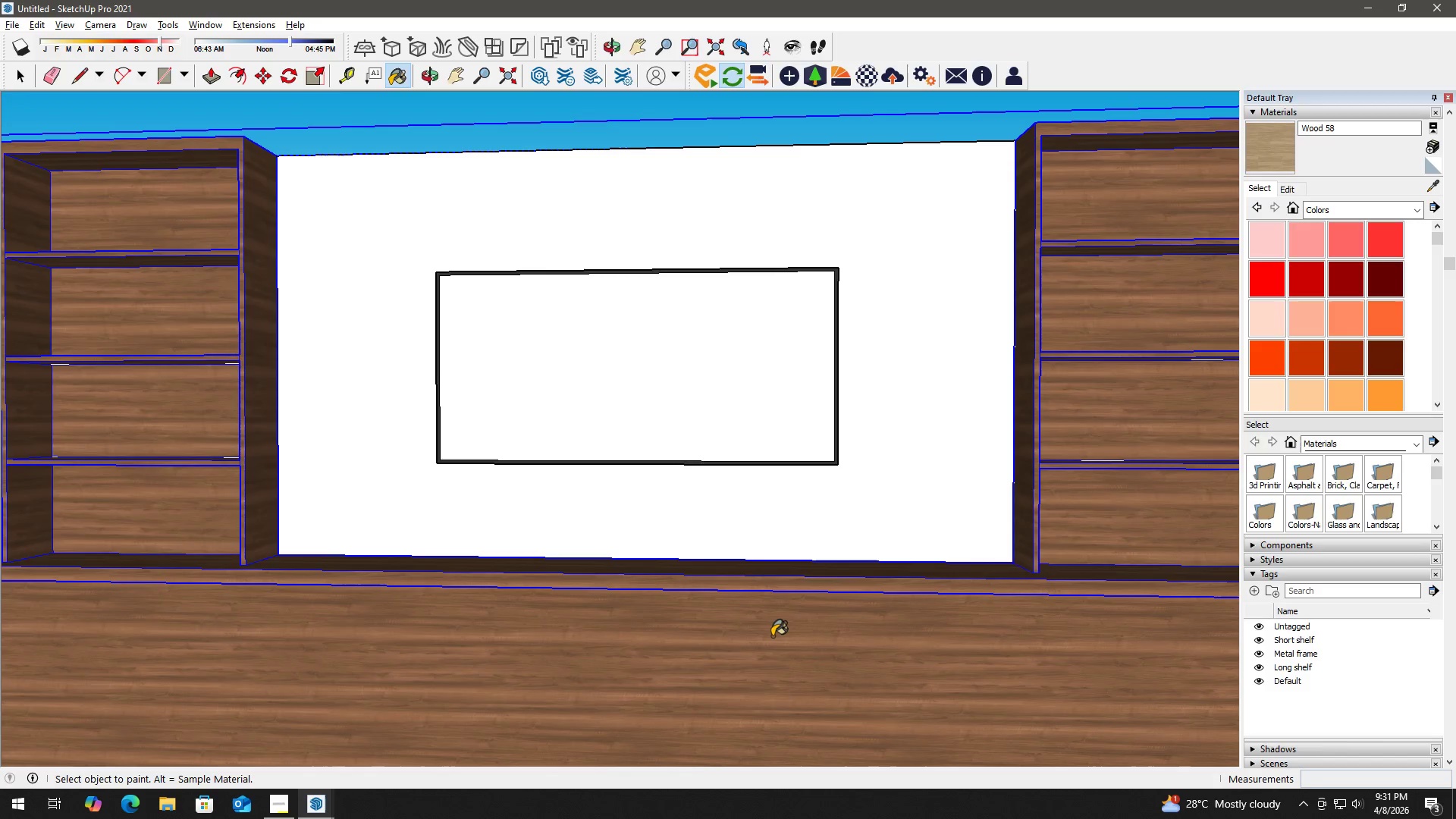 
left_click([772, 636])
 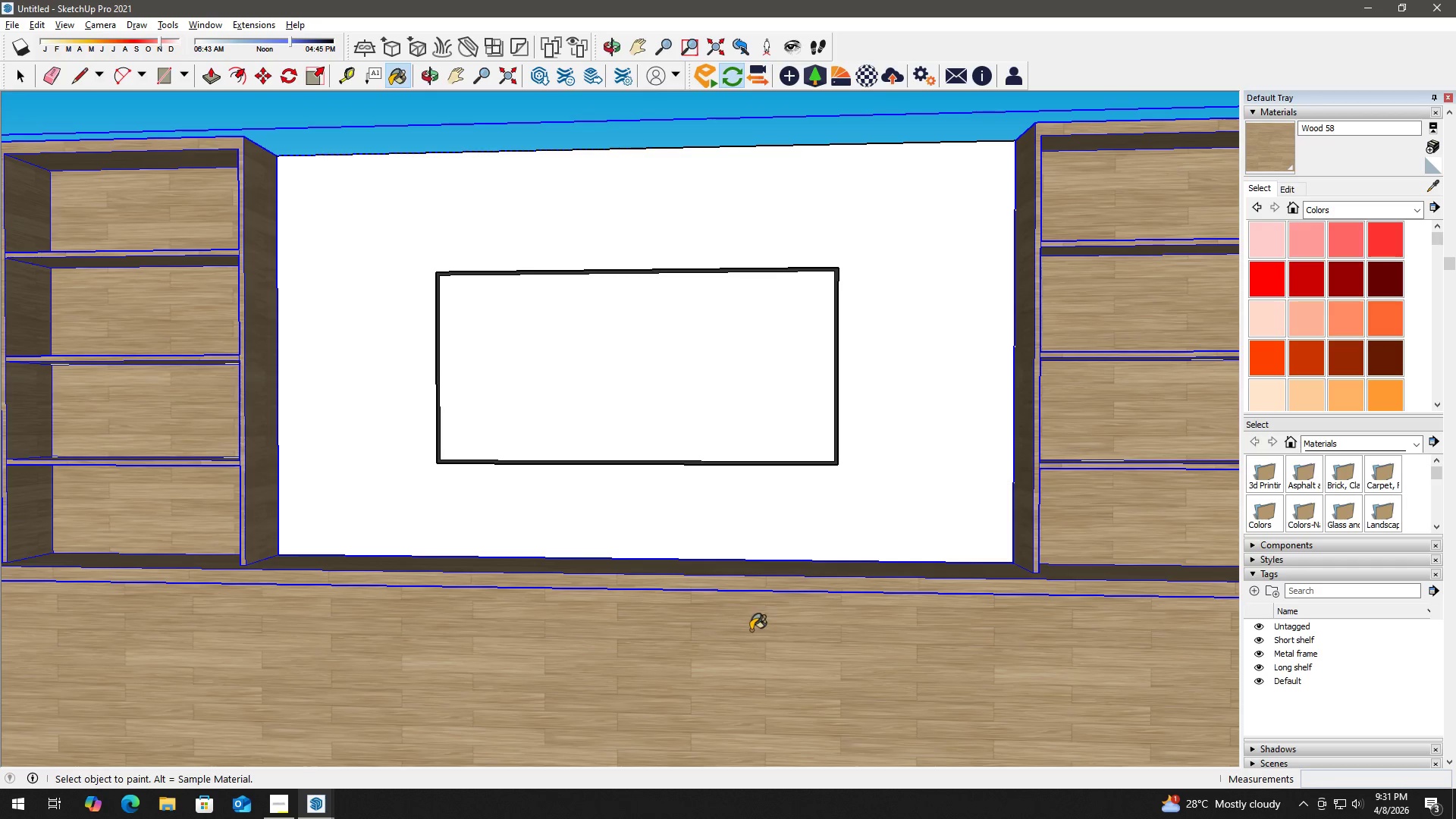 
key(Control+Z)
 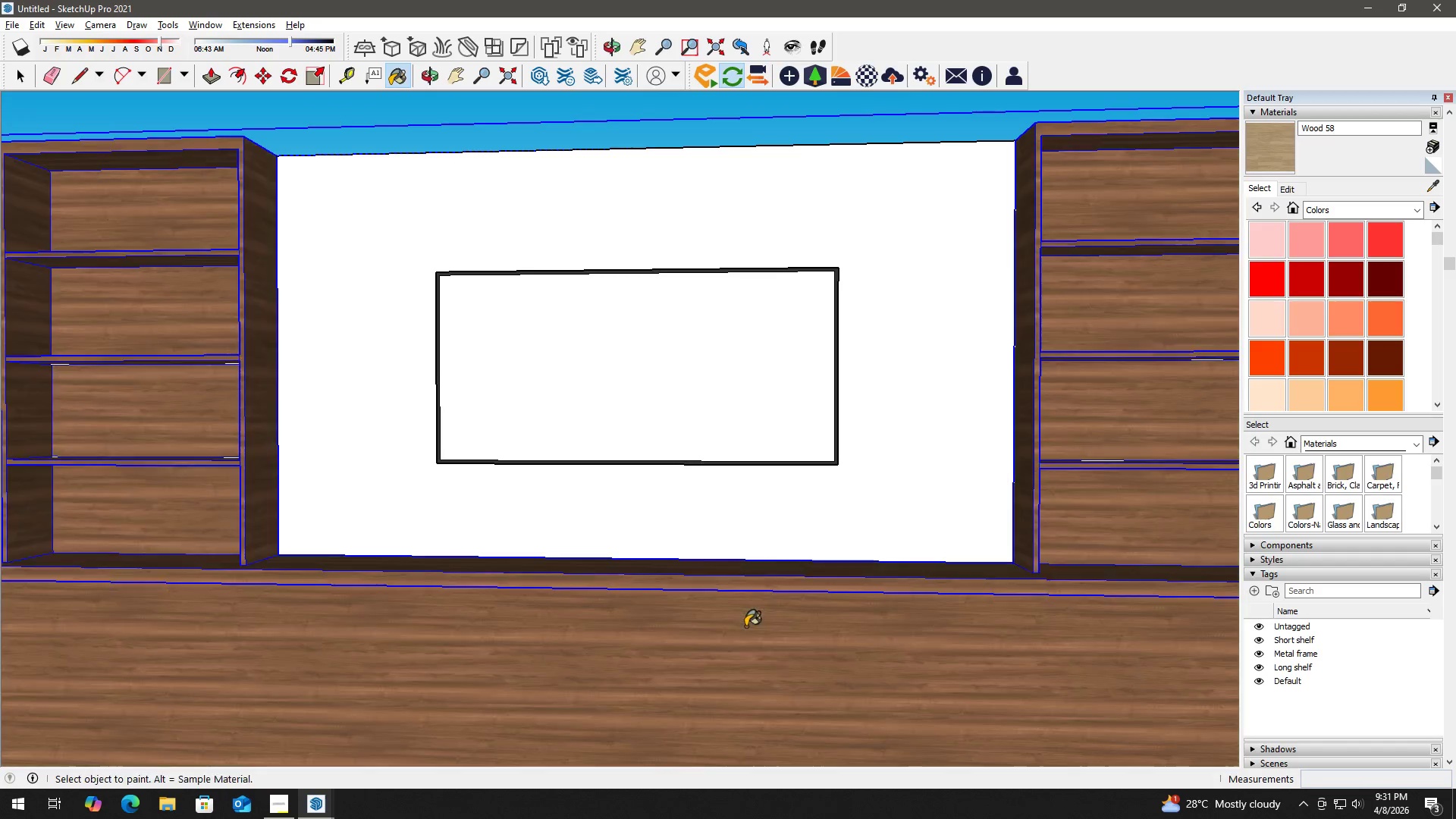 
key(Alt+AltLeft)
 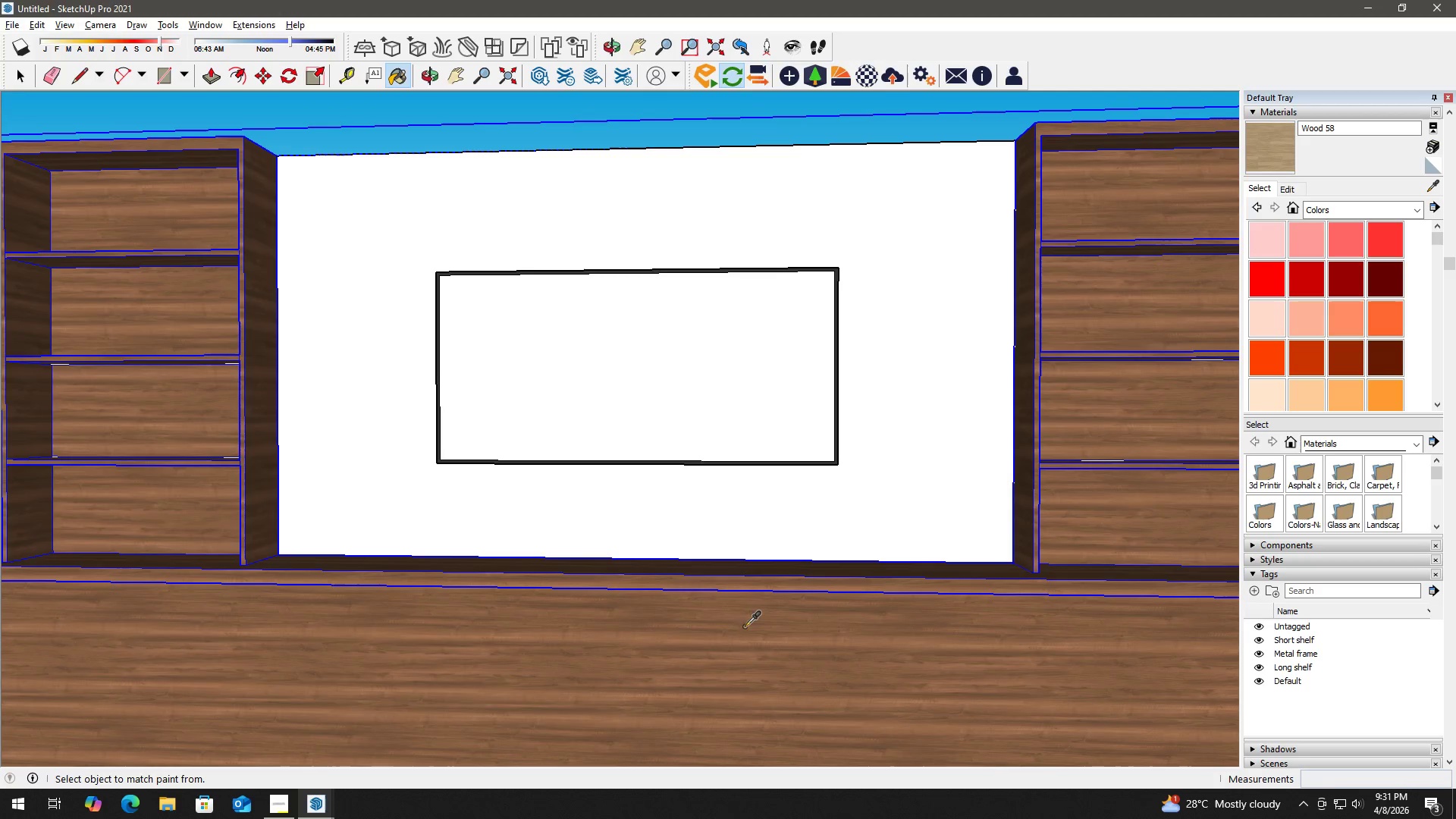 
key(Alt+Tab)
 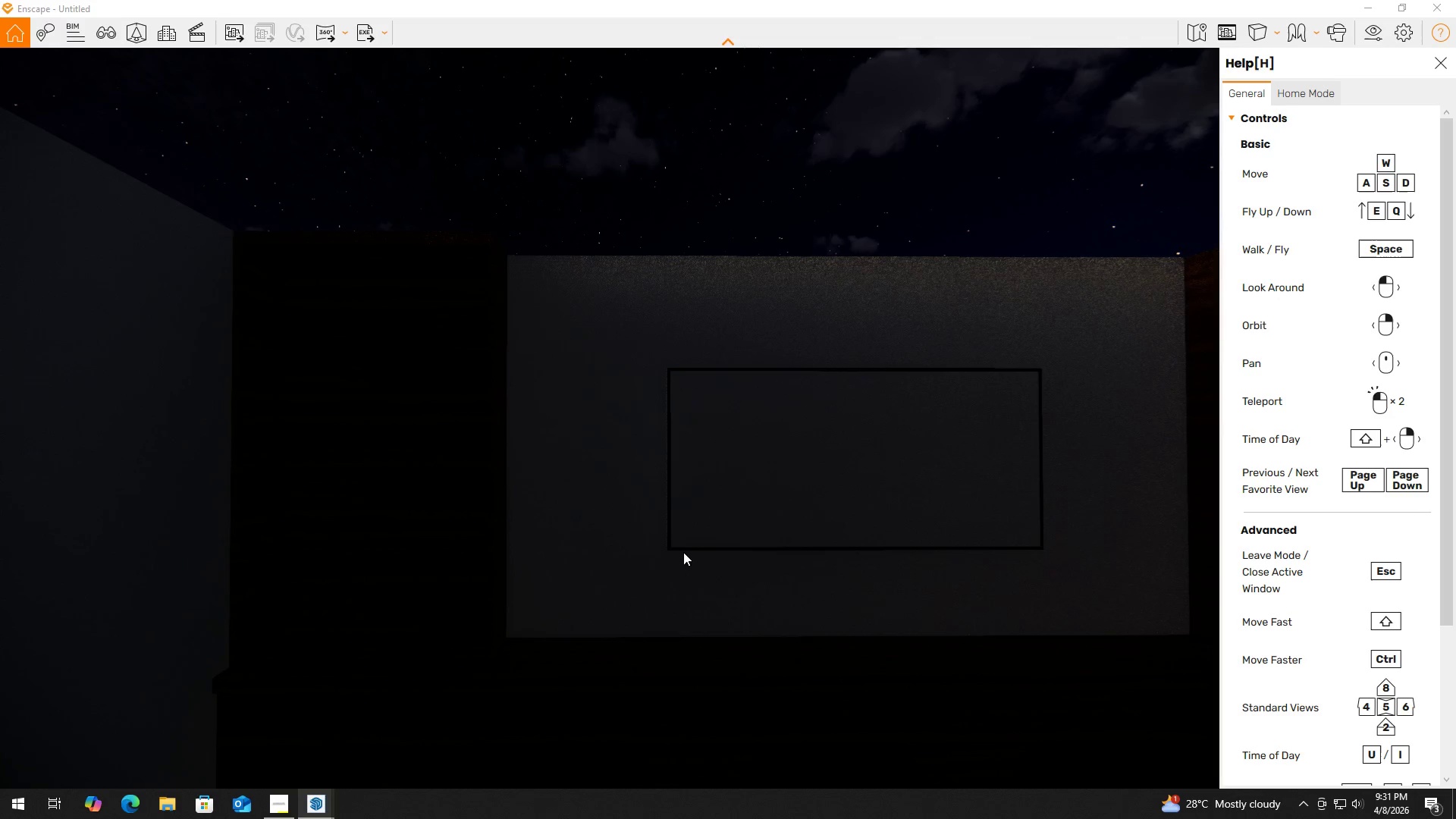 
key(Alt+AltLeft)
 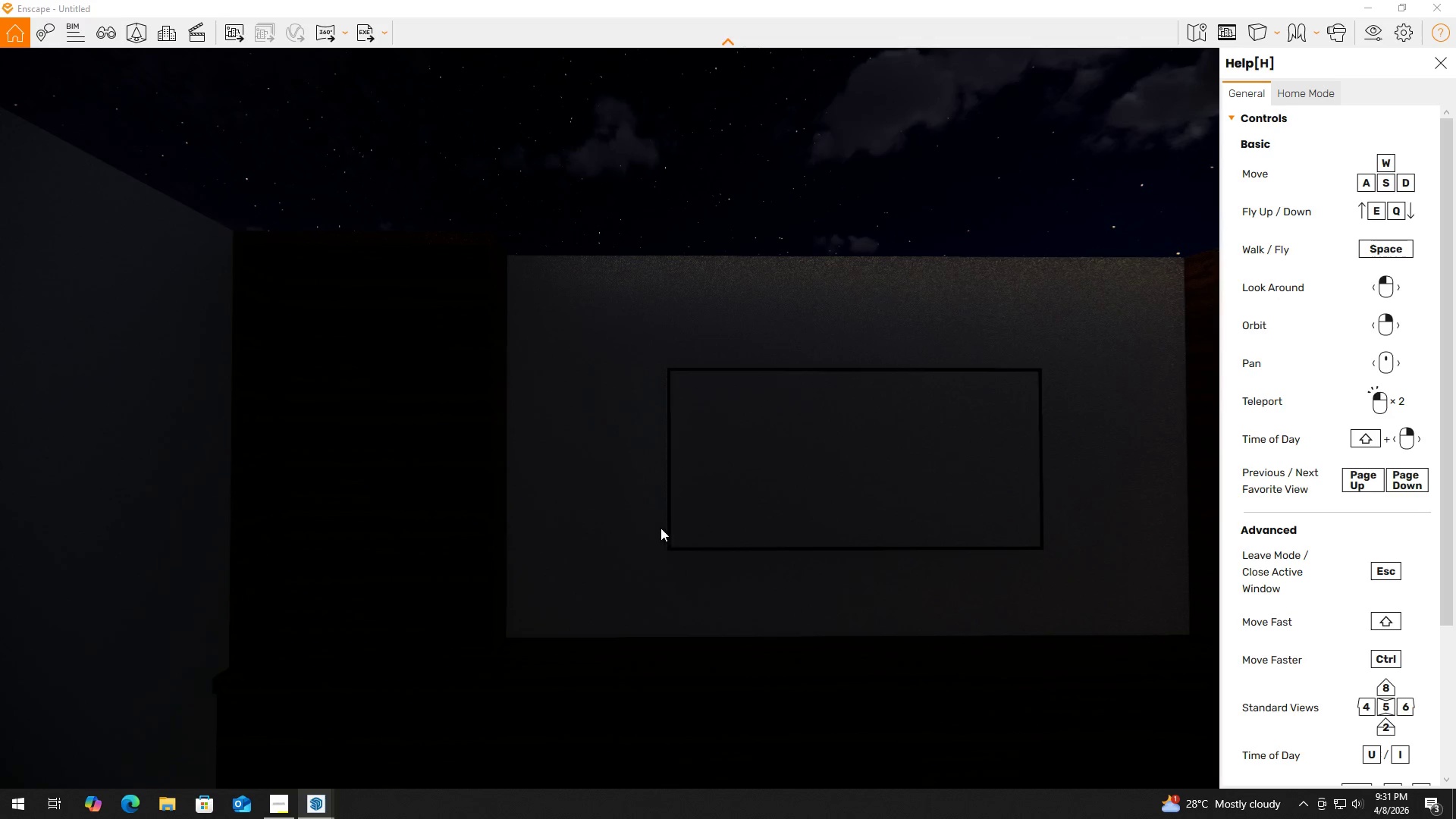 
key(Alt+Tab)
 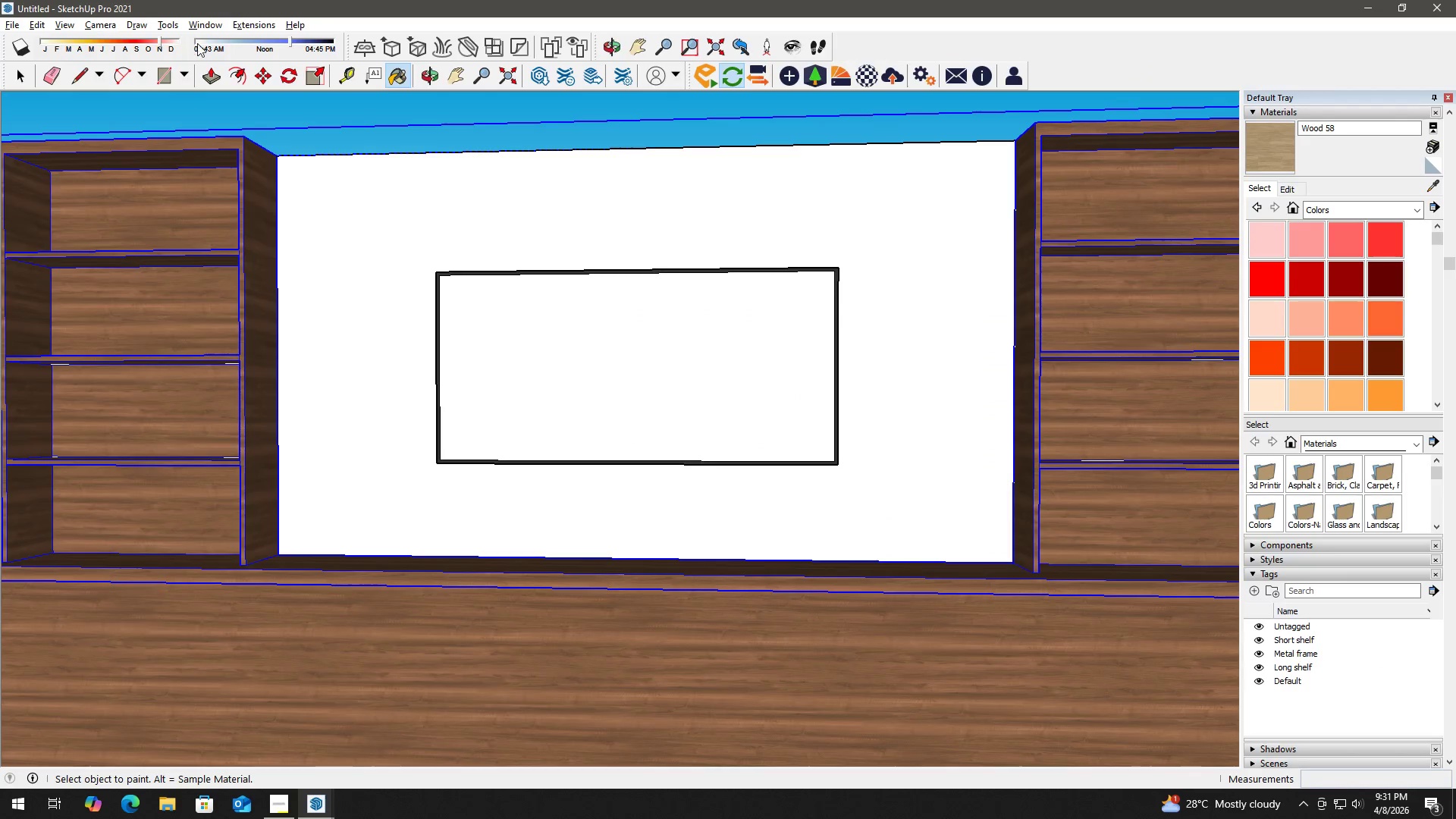 
left_click([249, 23])
 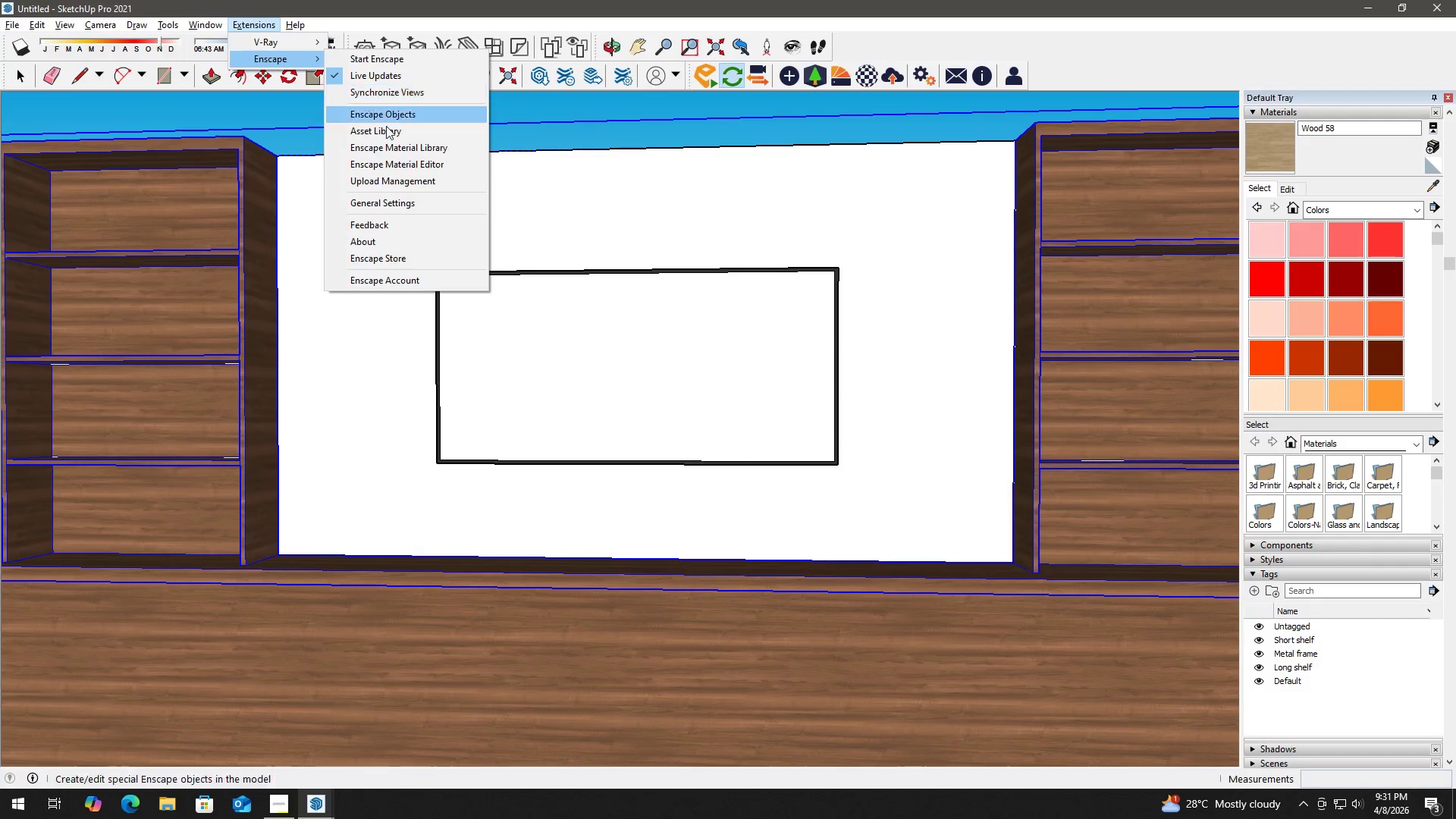 
left_click([415, 151])
 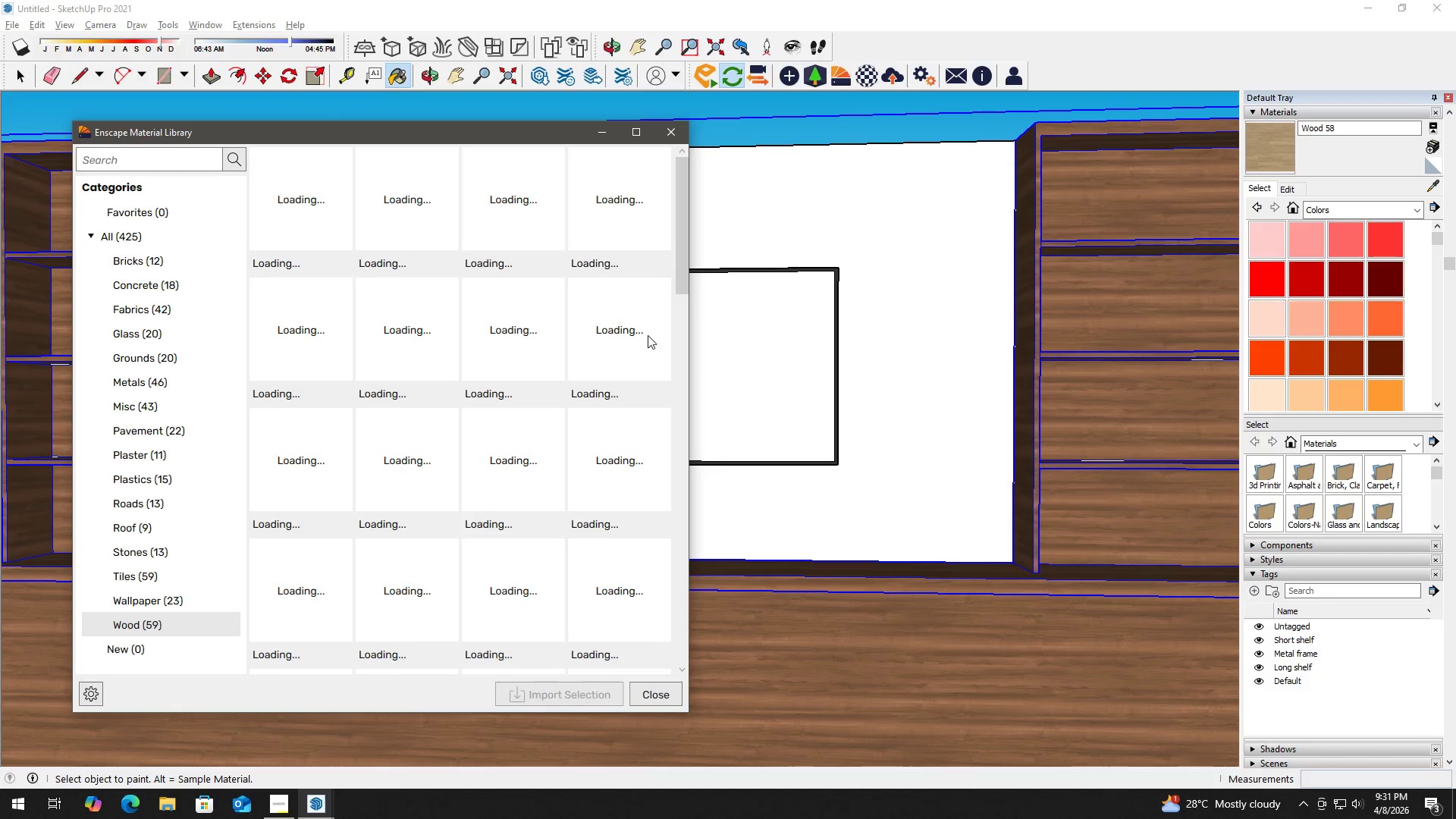 
left_click_drag(start_coordinate=[688, 240], to_coordinate=[682, 373])
 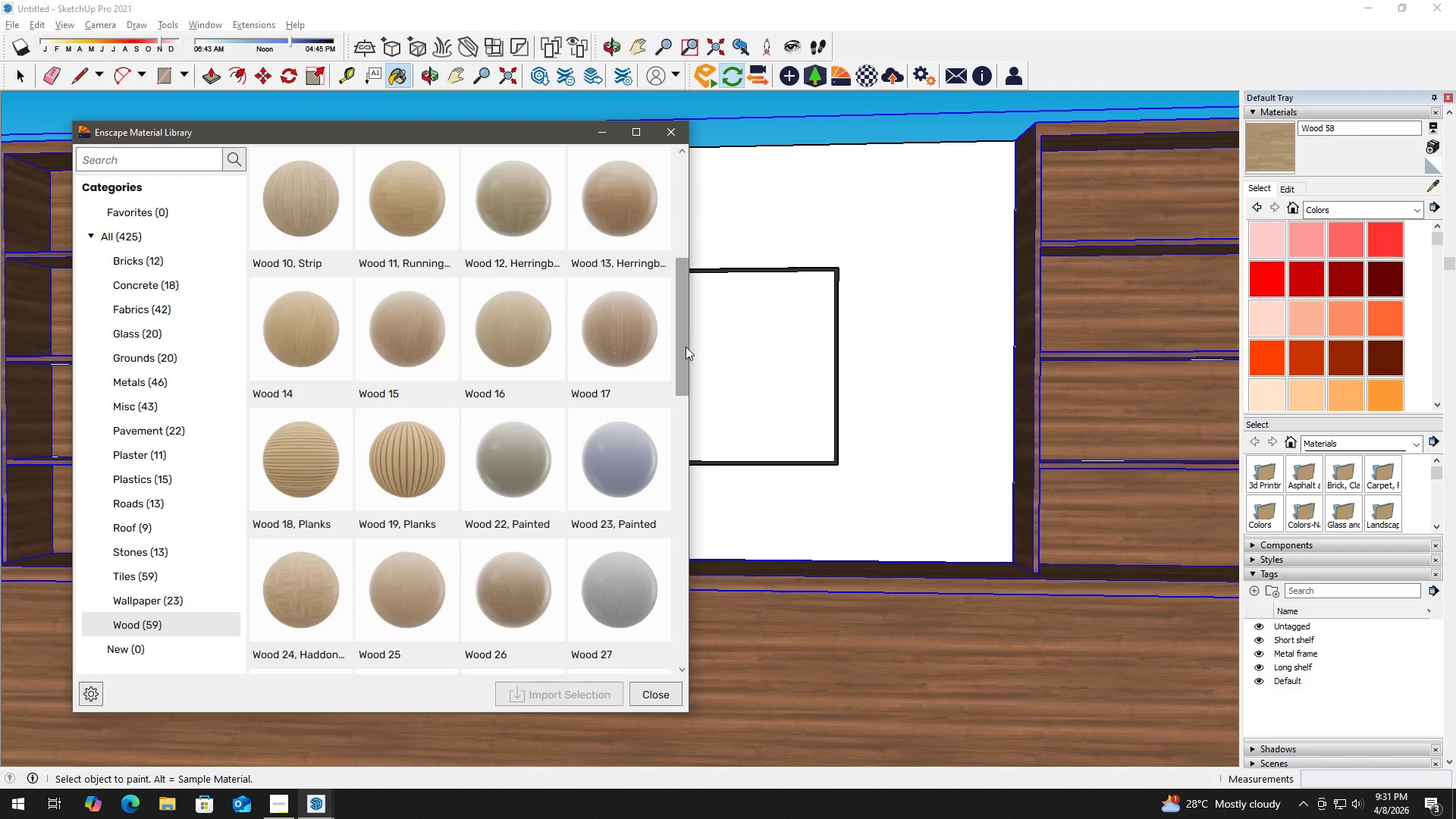 
left_click_drag(start_coordinate=[686, 347], to_coordinate=[688, 410])
 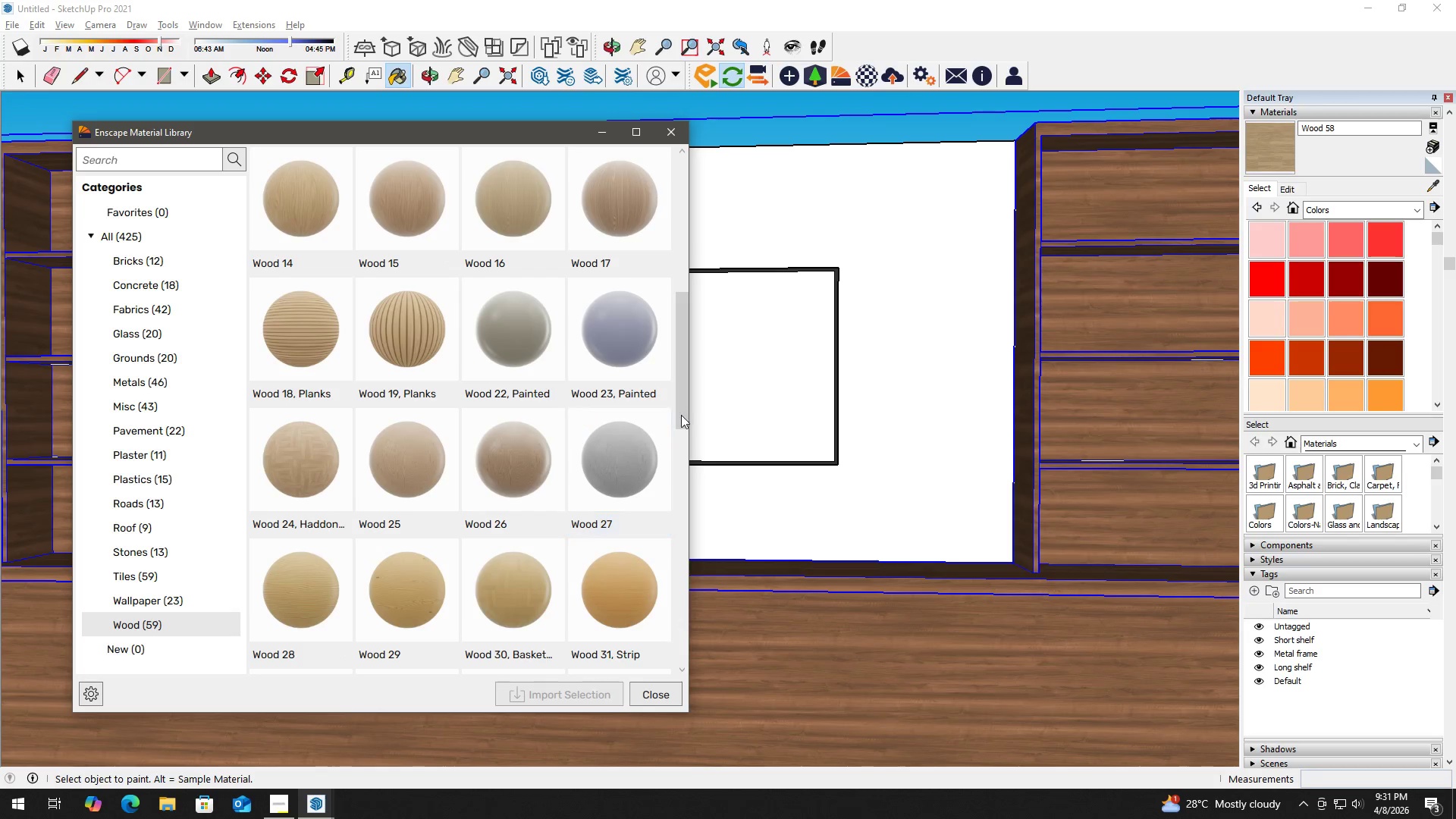 
left_click_drag(start_coordinate=[685, 399], to_coordinate=[677, 557])
 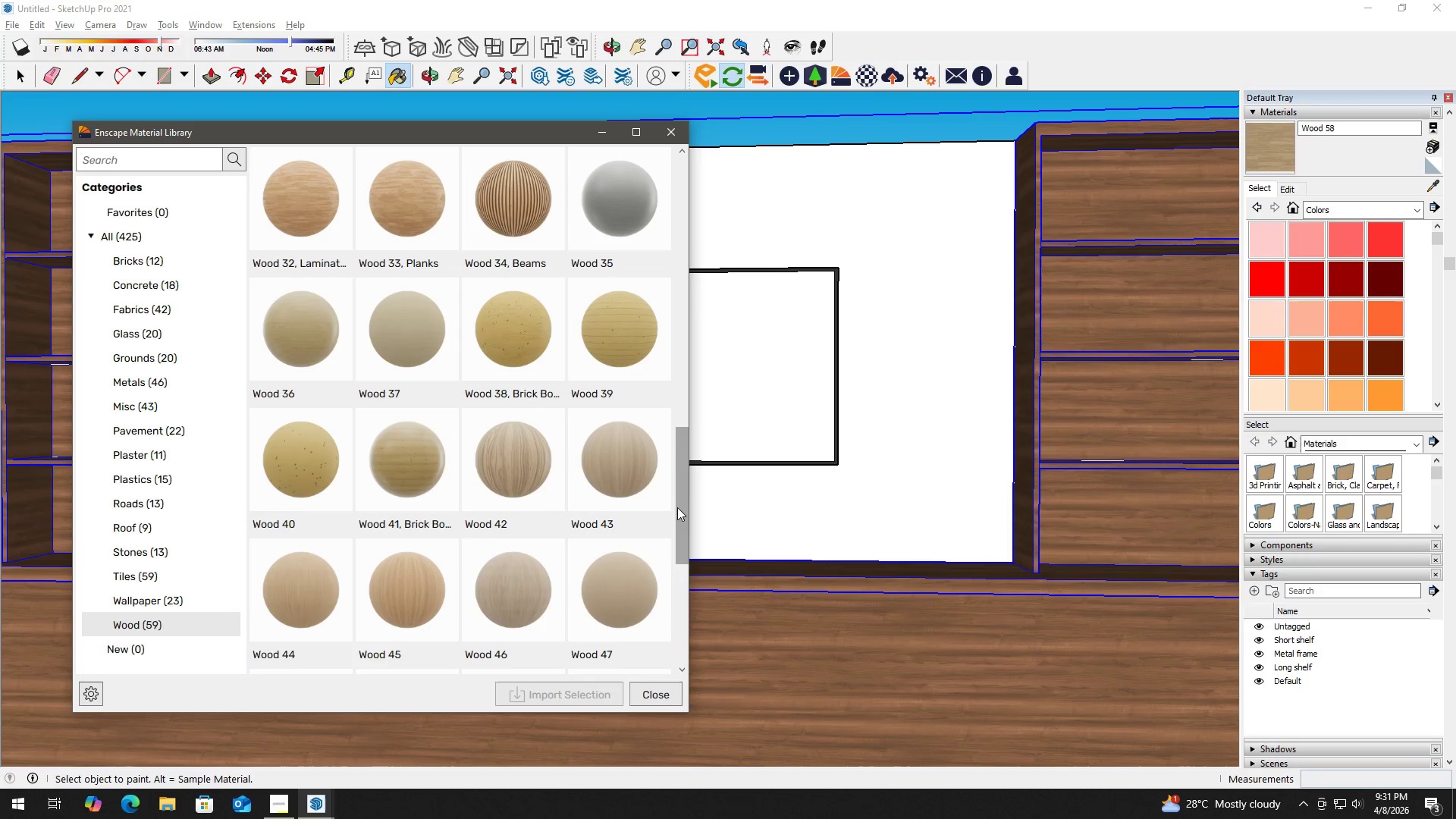 
left_click_drag(start_coordinate=[690, 511], to_coordinate=[689, 566])
 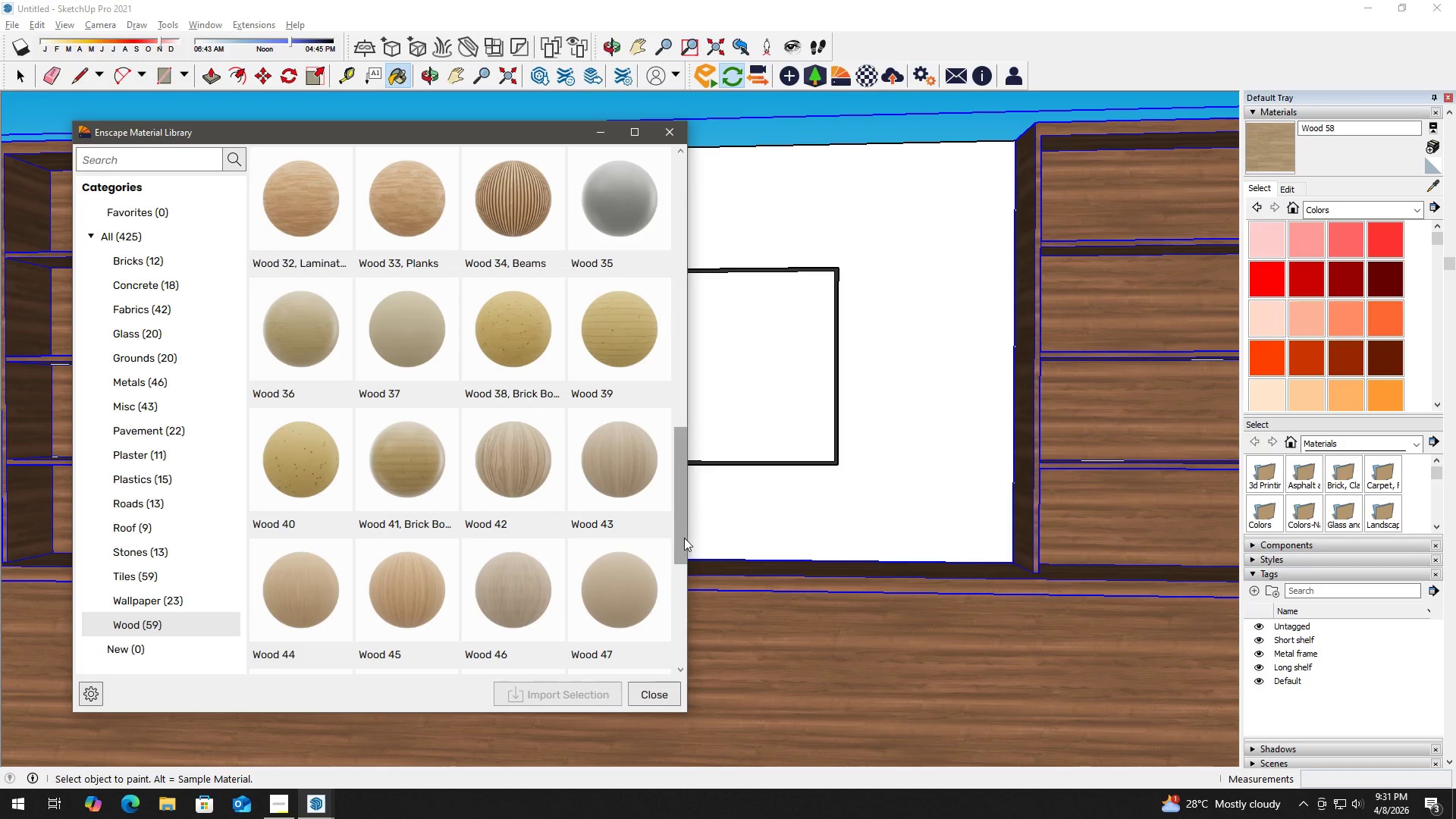 
left_click_drag(start_coordinate=[682, 537], to_coordinate=[681, 599])
 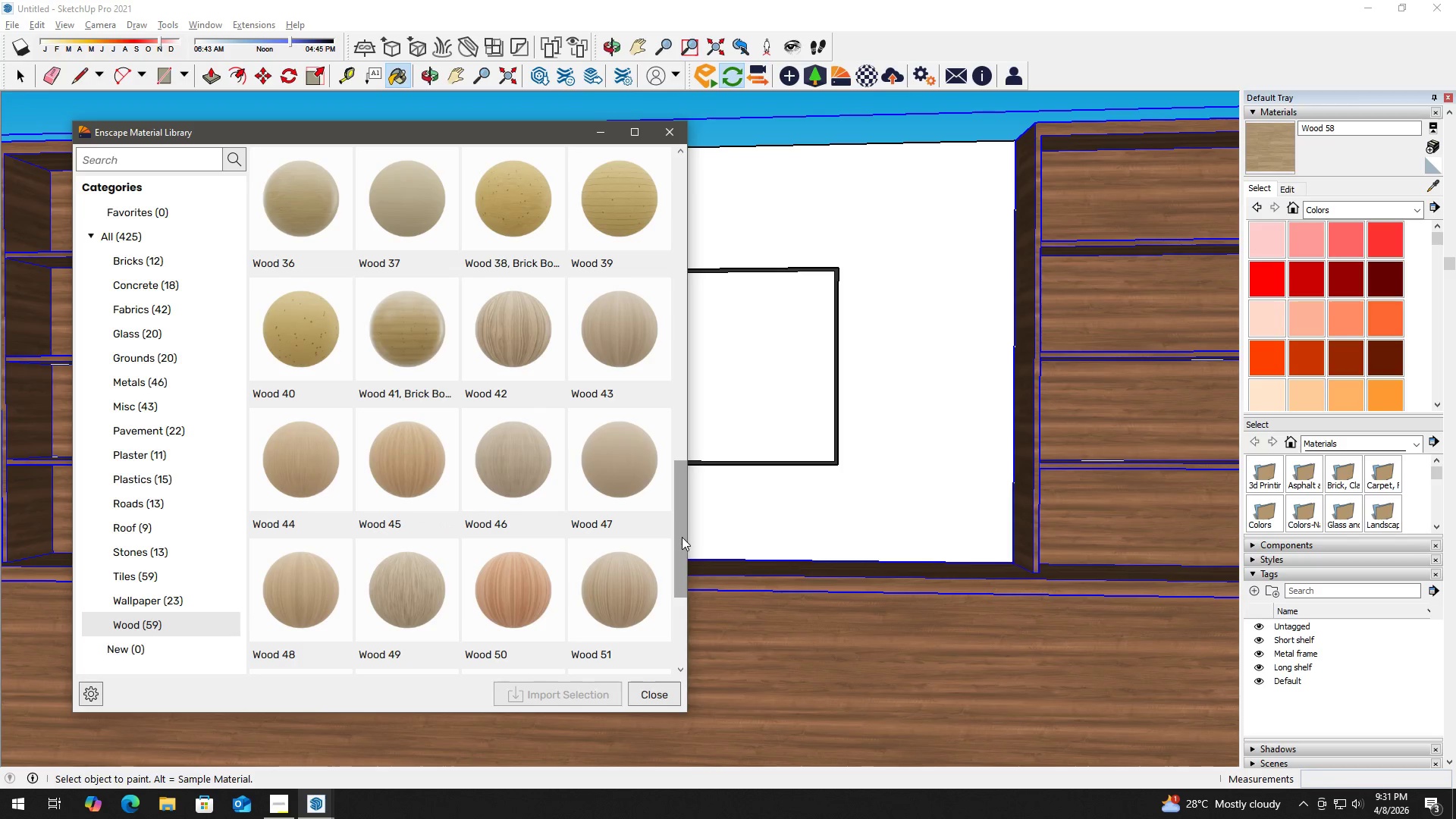 
left_click_drag(start_coordinate=[682, 533], to_coordinate=[687, 494])
 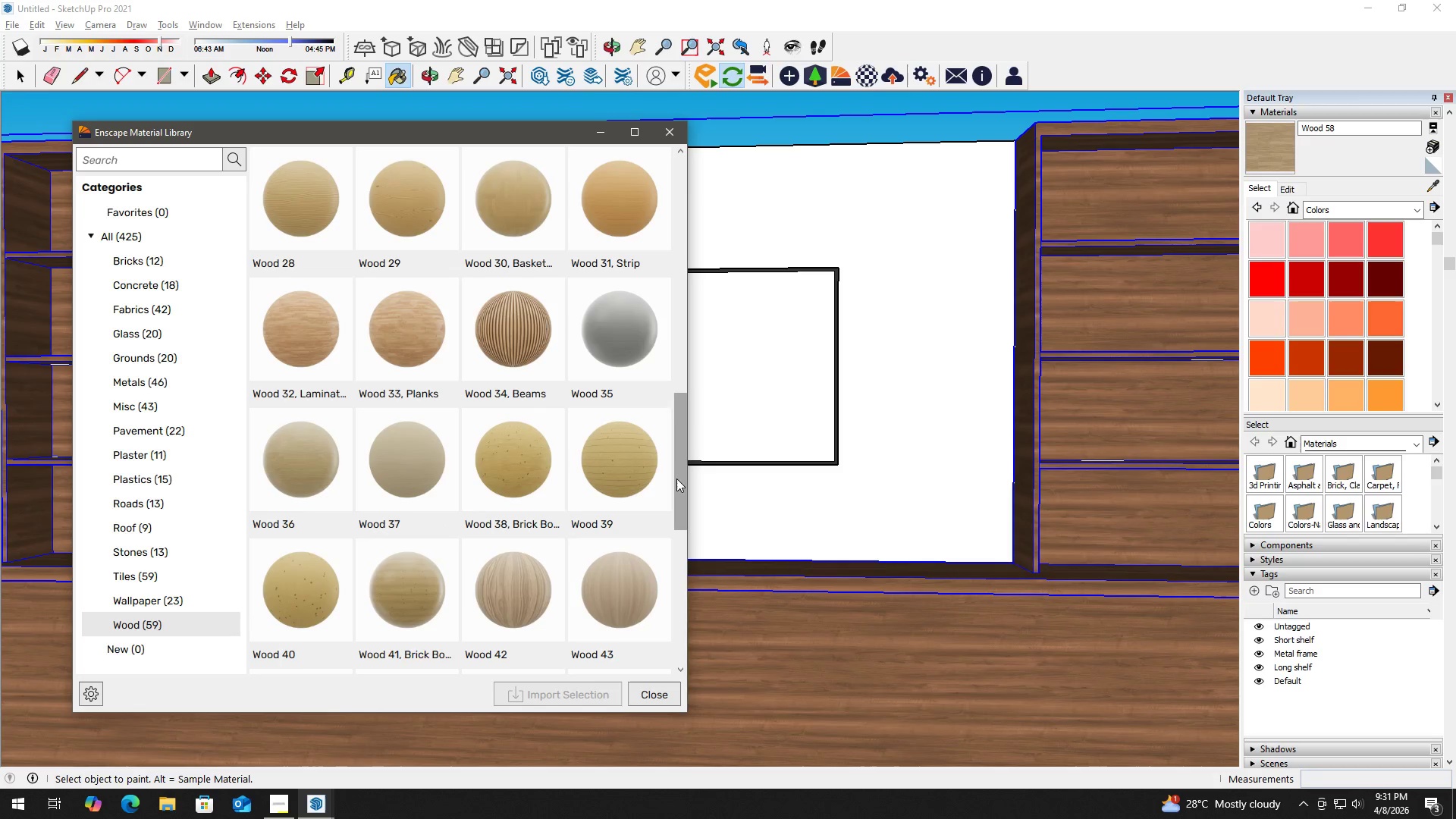 
left_click([527, 350])
 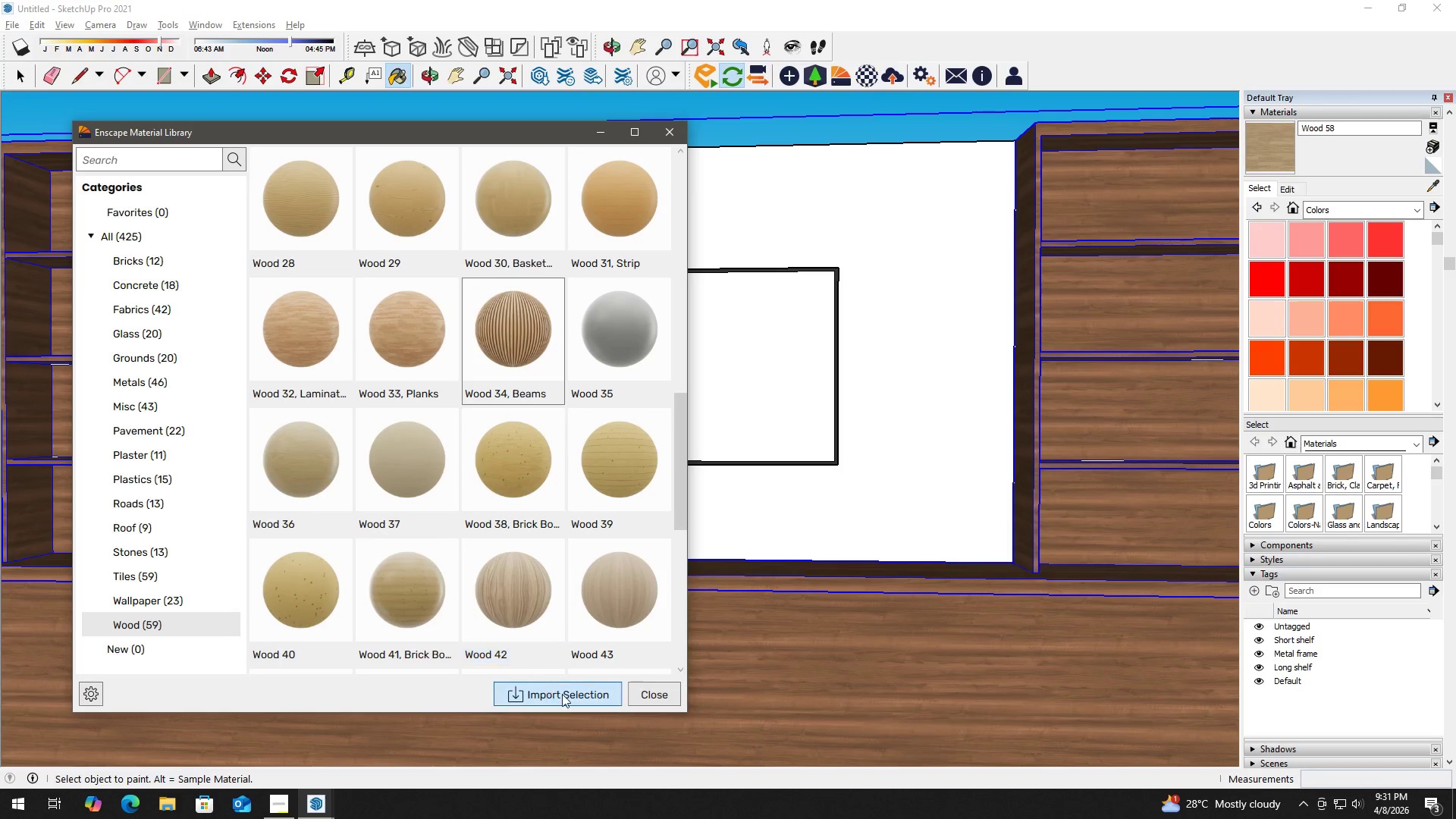 
left_click([577, 704])
 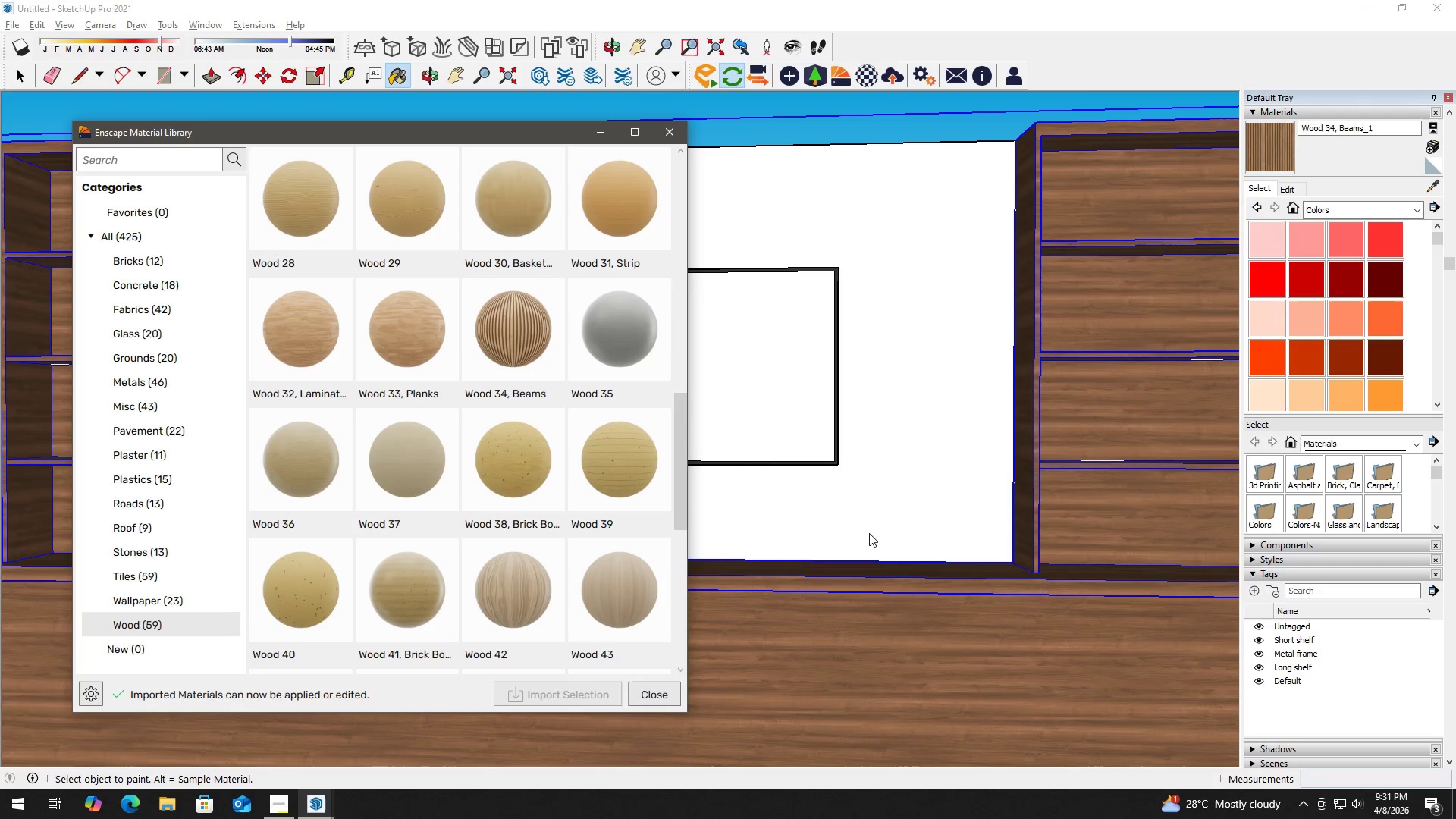 
left_click([901, 513])
 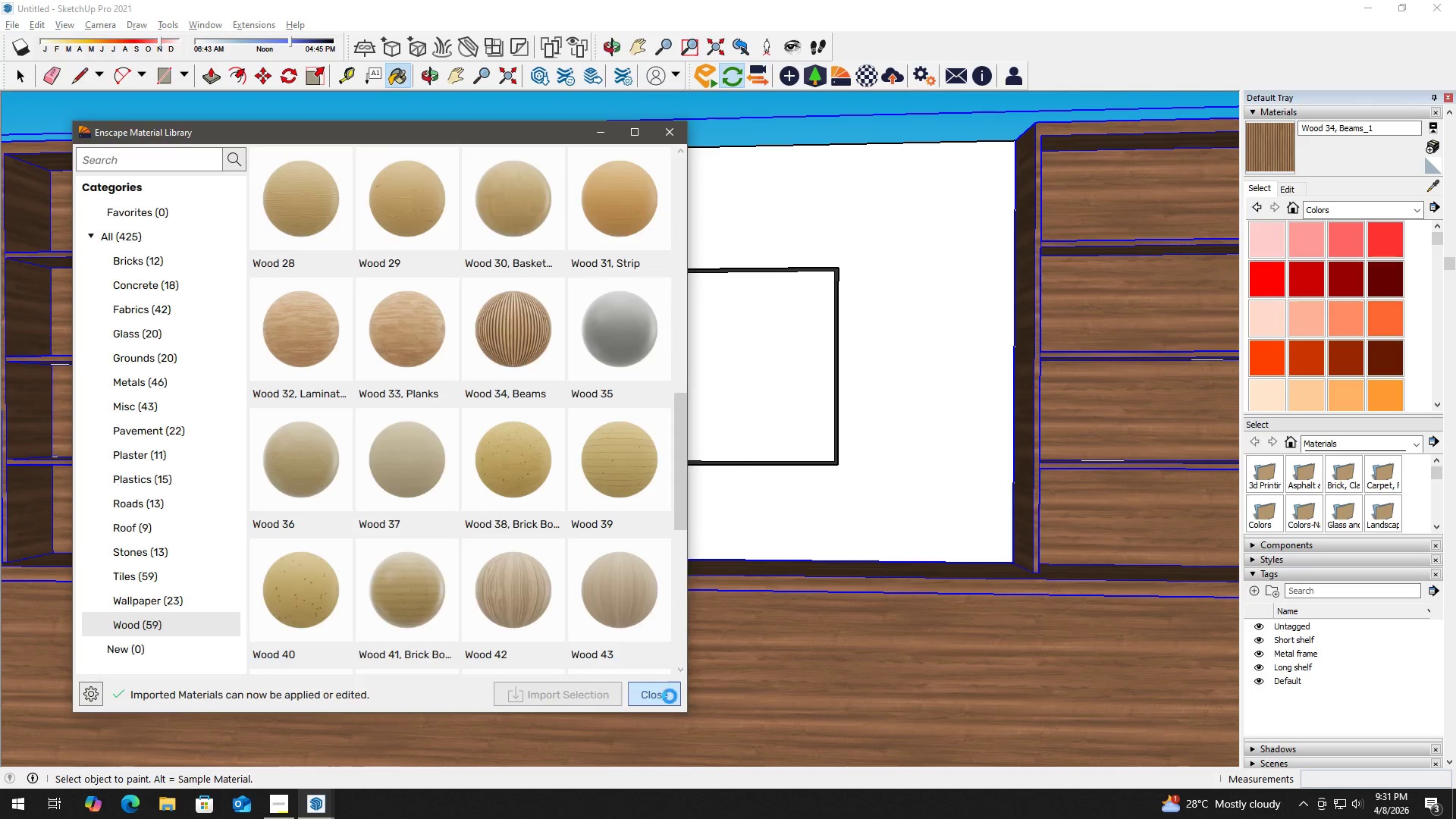 
double_click([940, 453])
 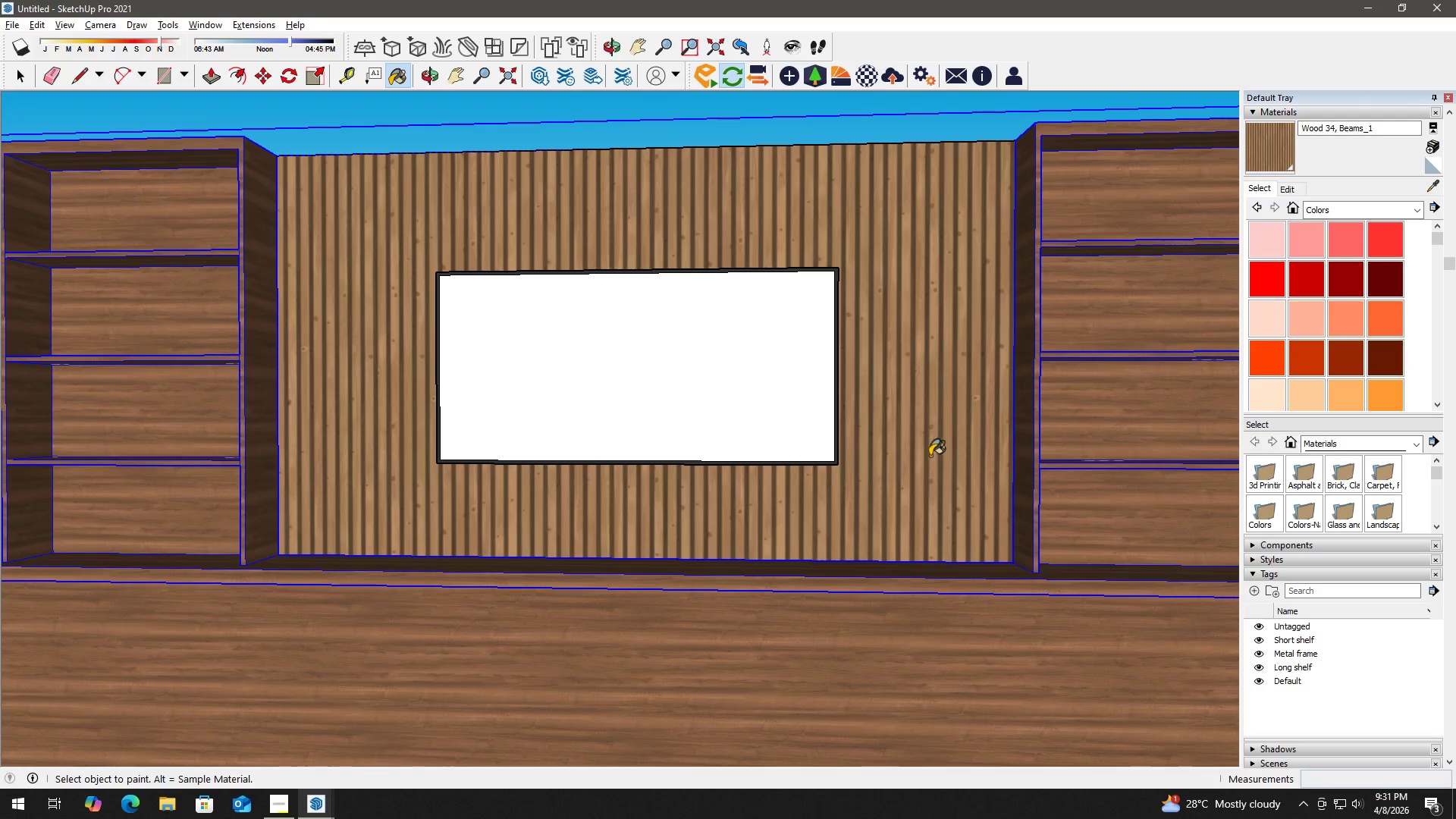 
key(Control+Z)
 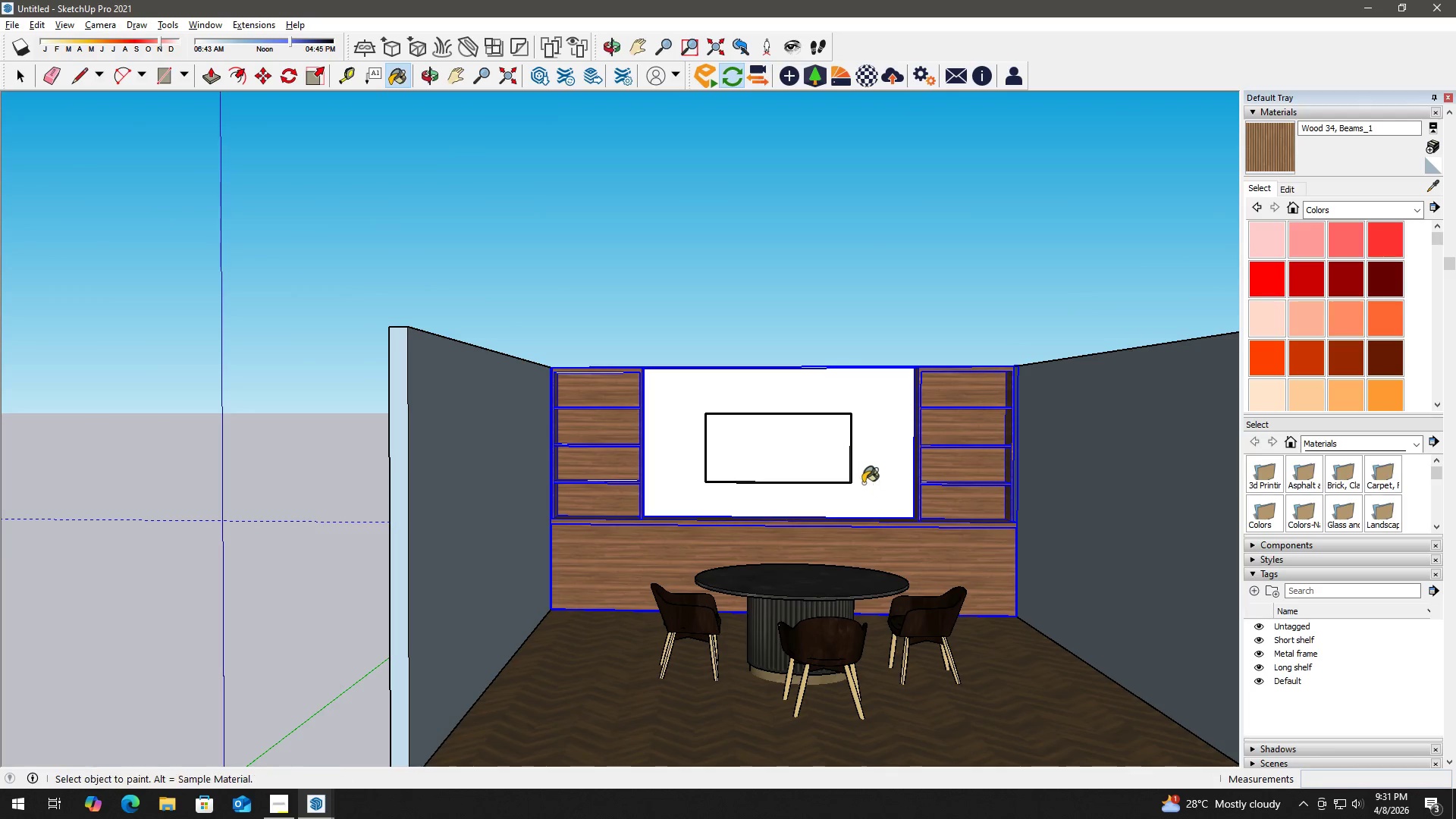 
scroll: coordinate [855, 499], scroll_direction: down, amount: 11.0
 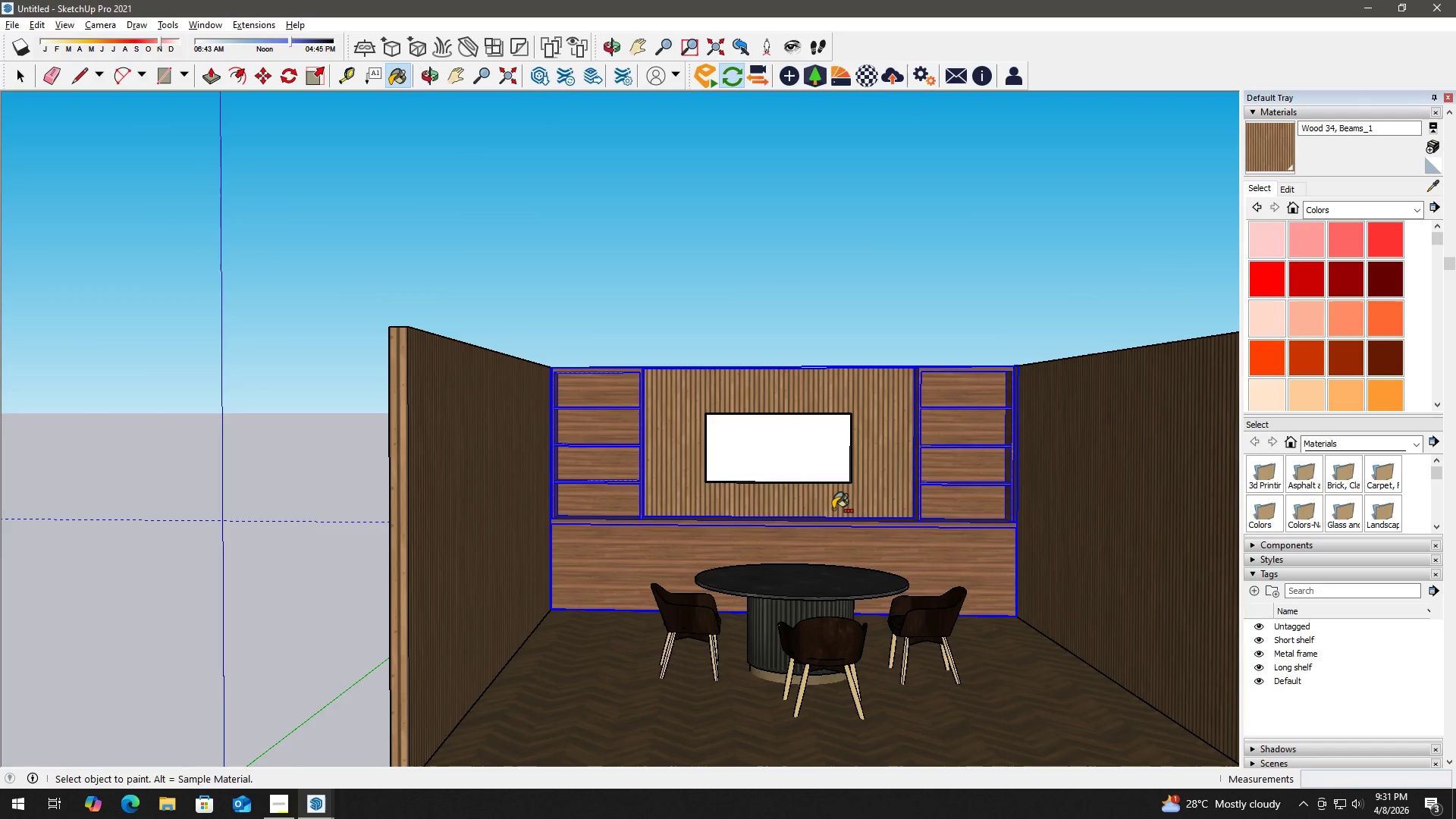 
key(Space)
 